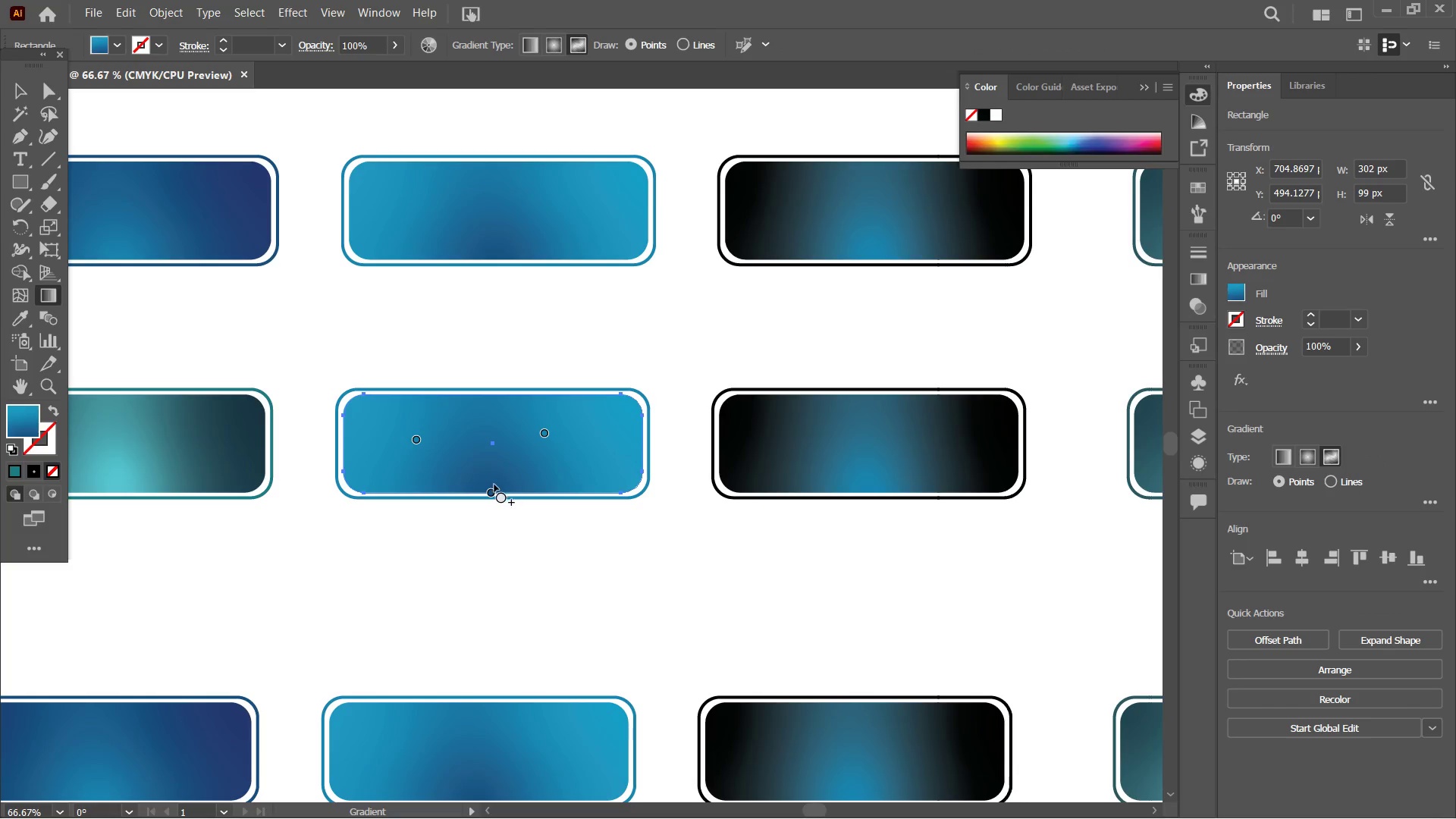 
left_click([490, 490])
 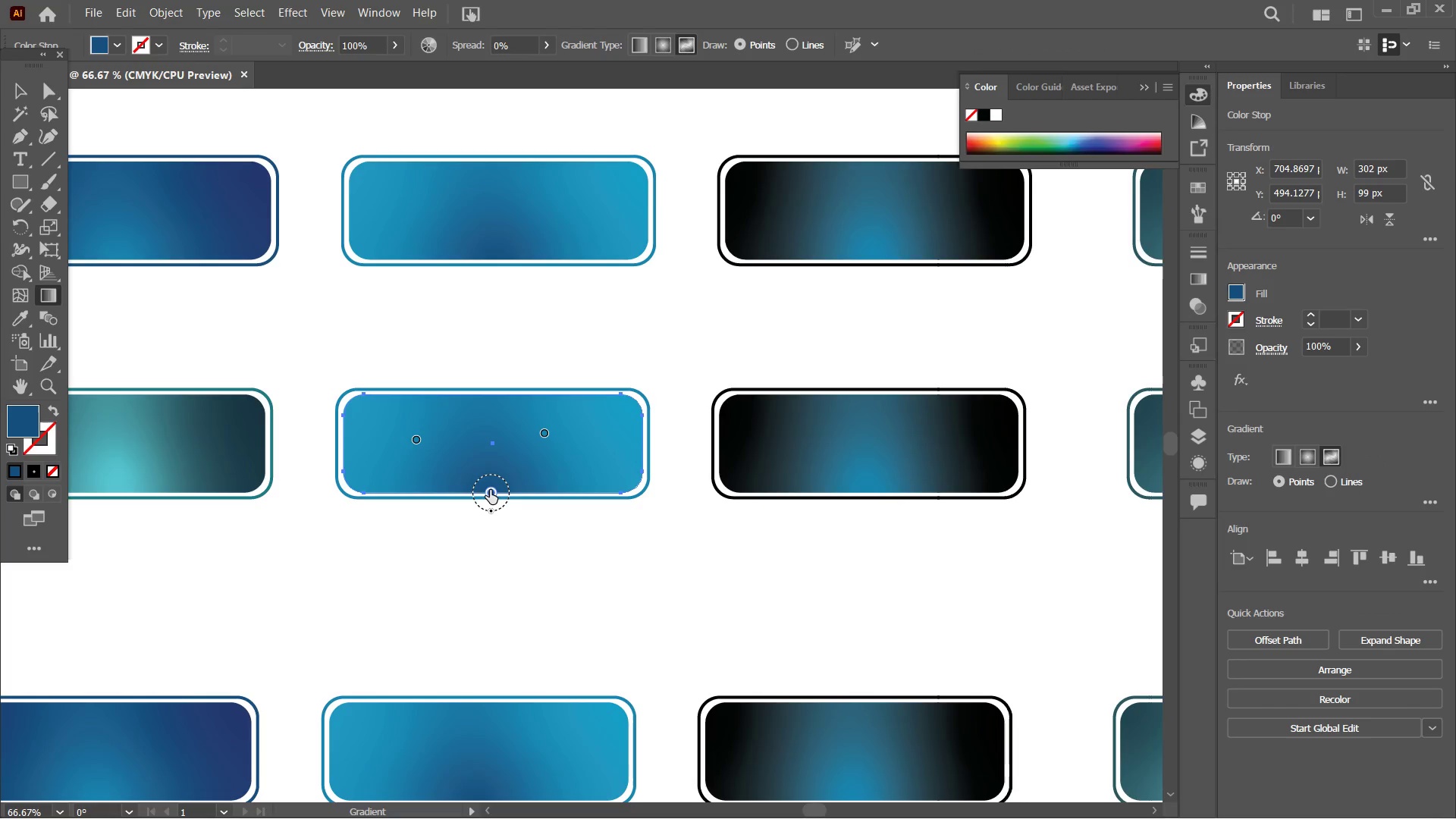 
double_click([490, 490])
 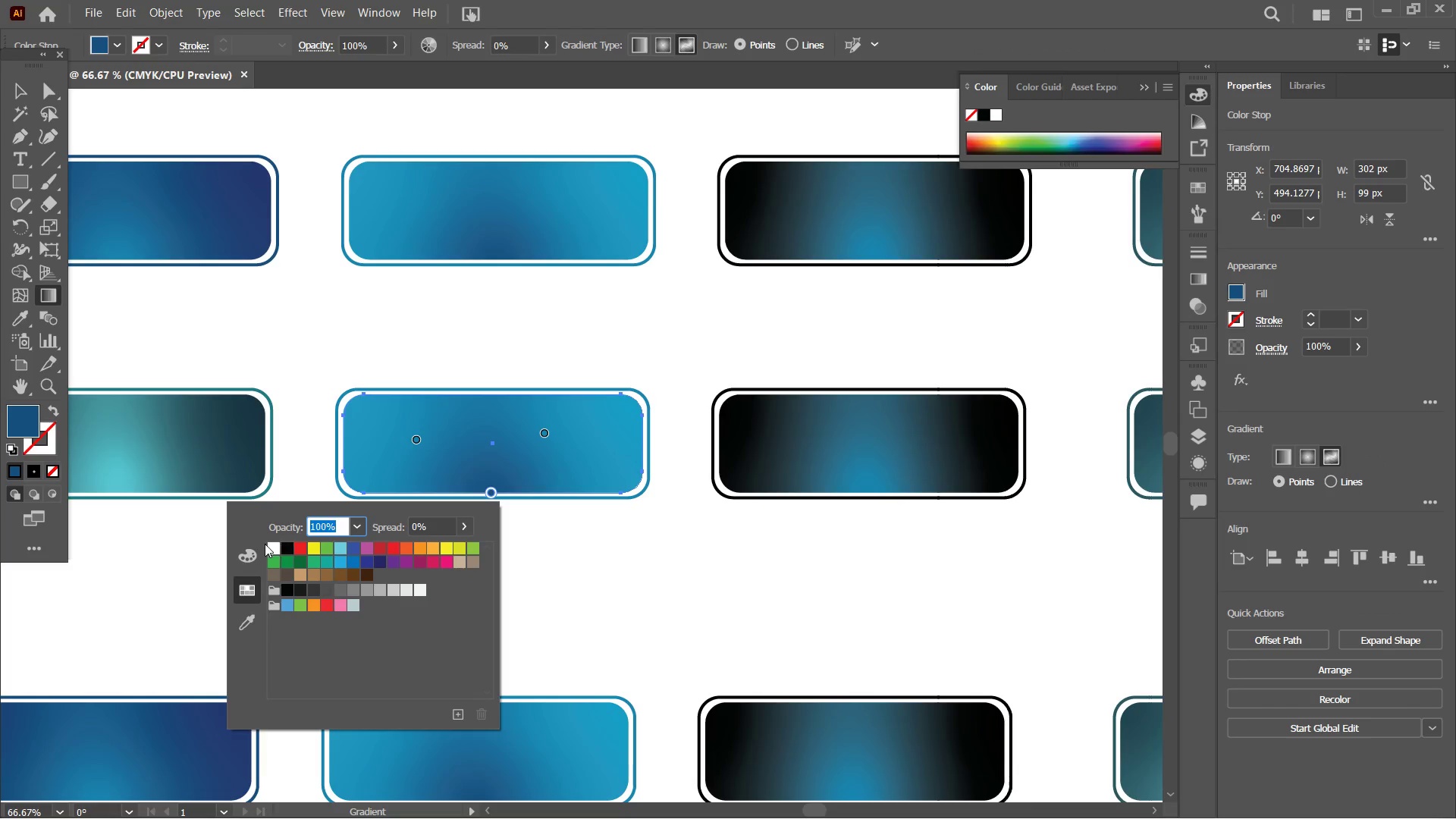 
left_click([268, 547])
 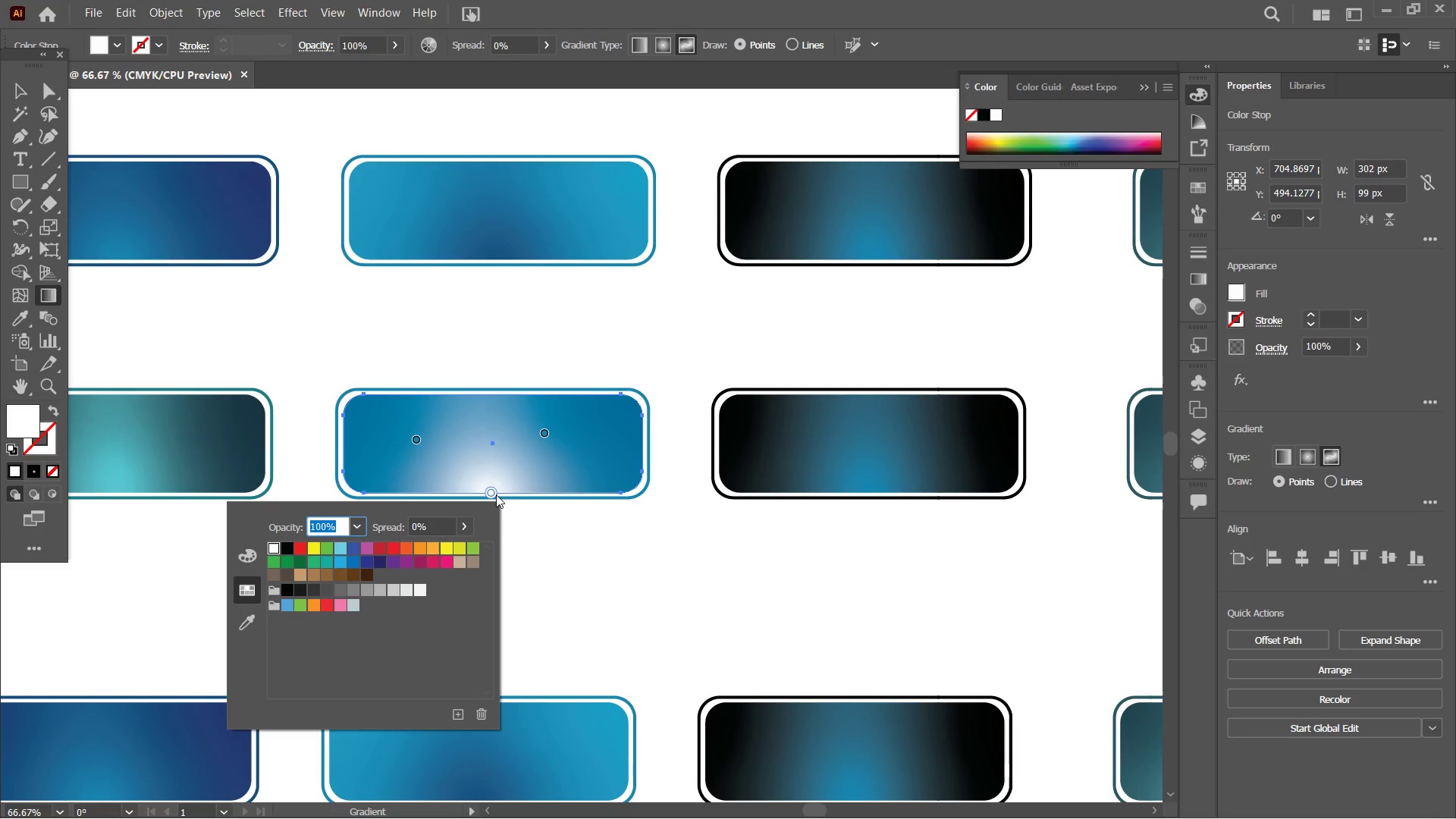 
left_click([340, 560])
 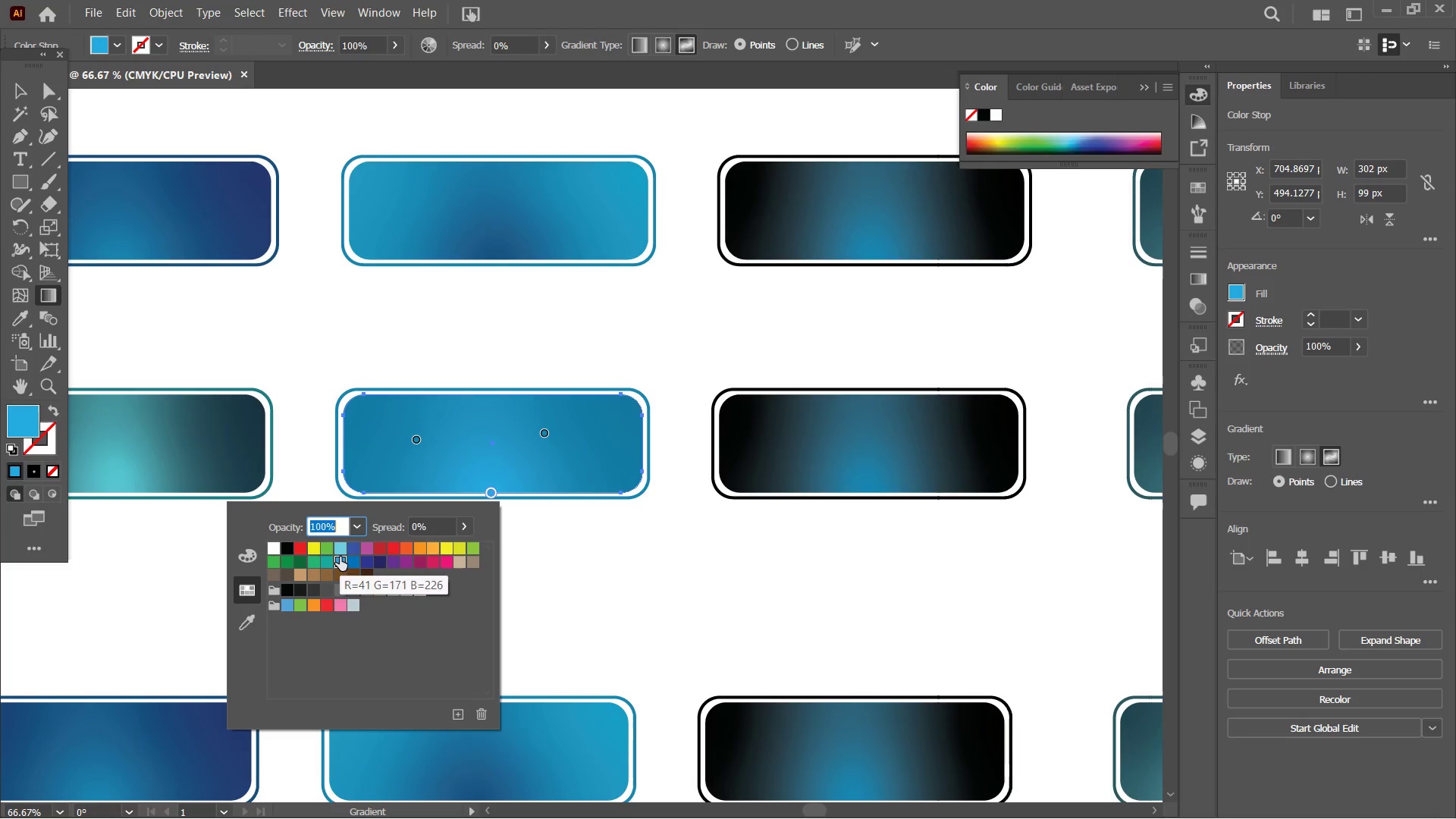 
left_click([340, 551])
 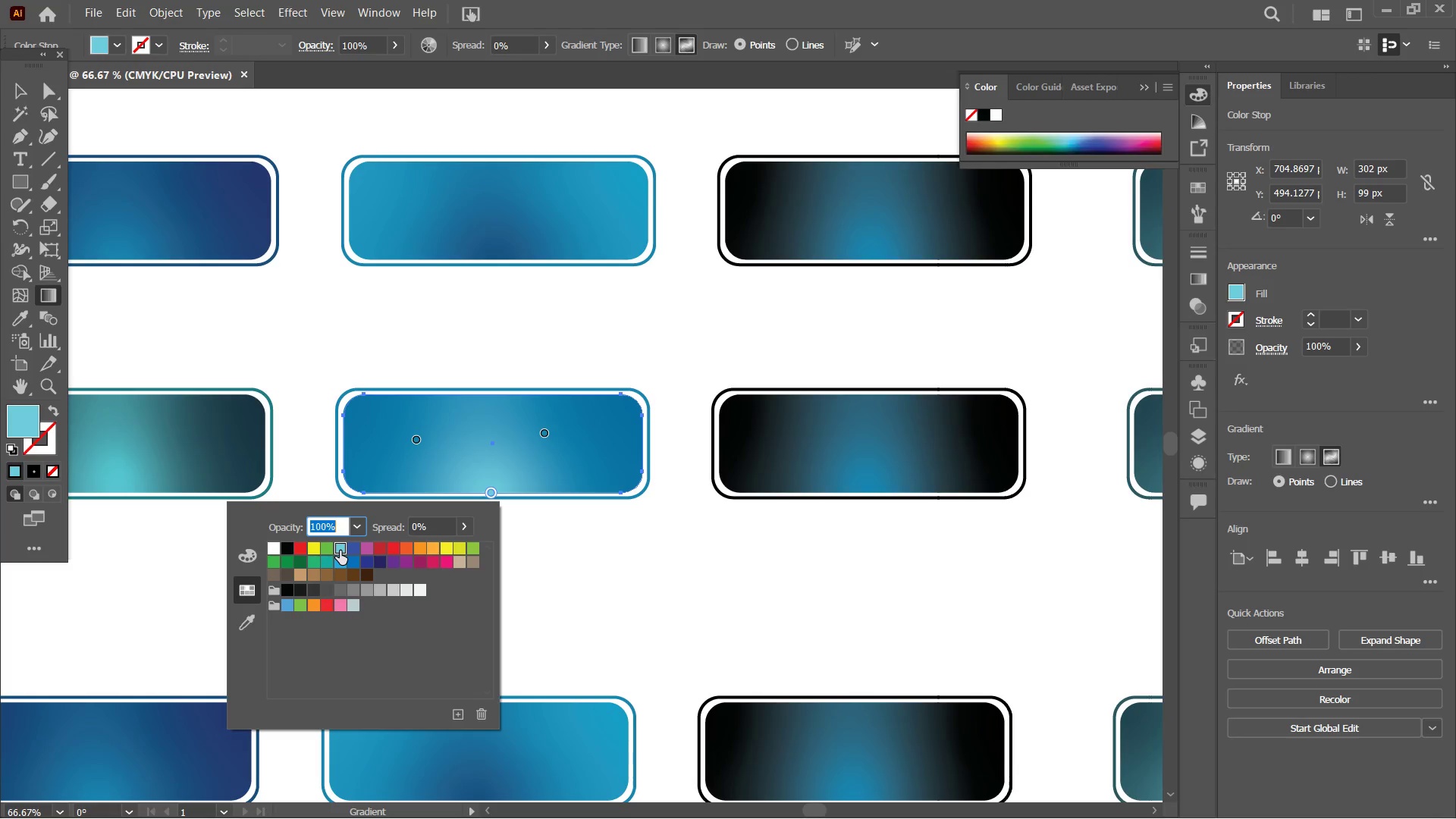 
left_click([359, 604])
 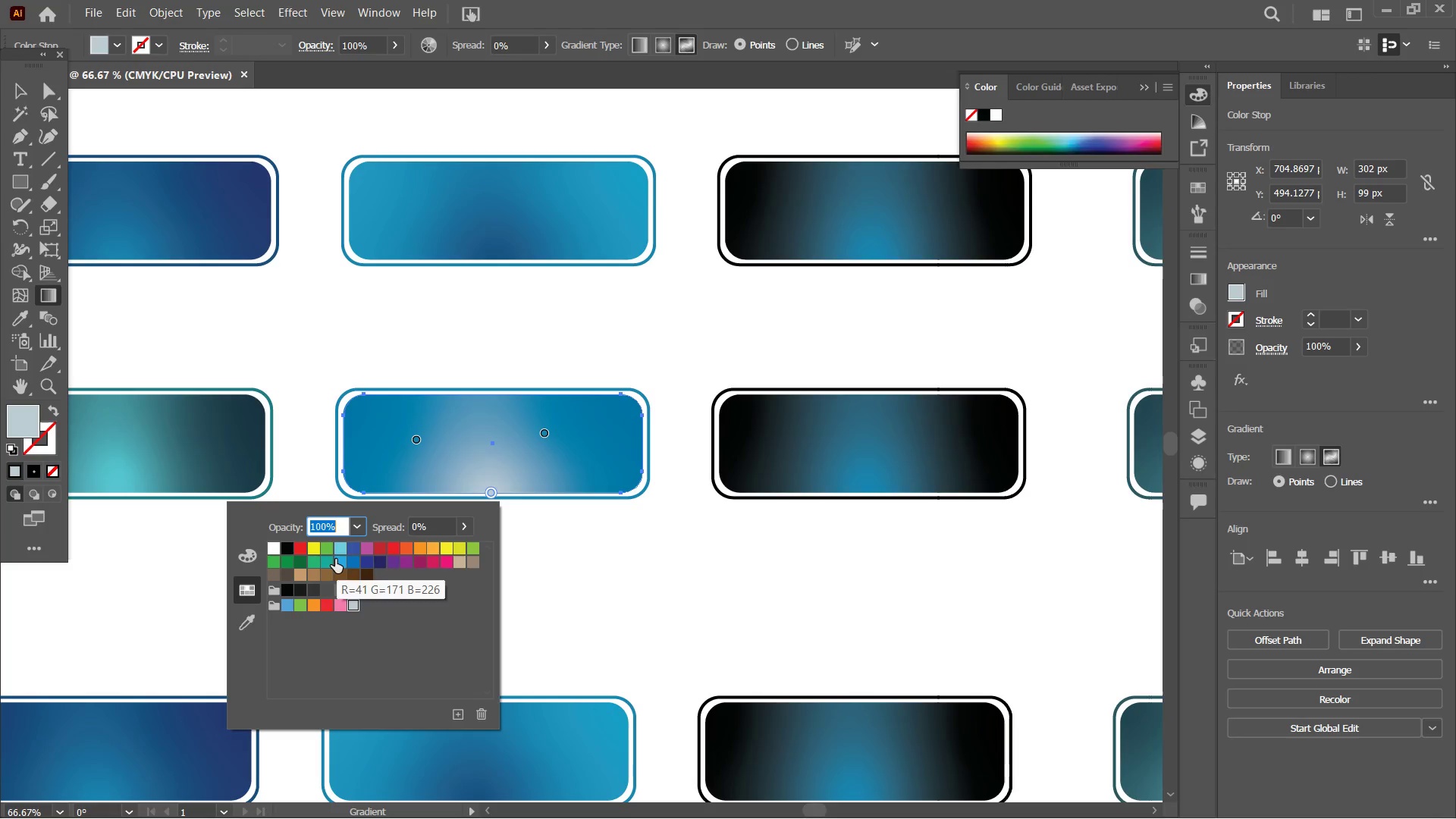 
left_click([336, 551])
 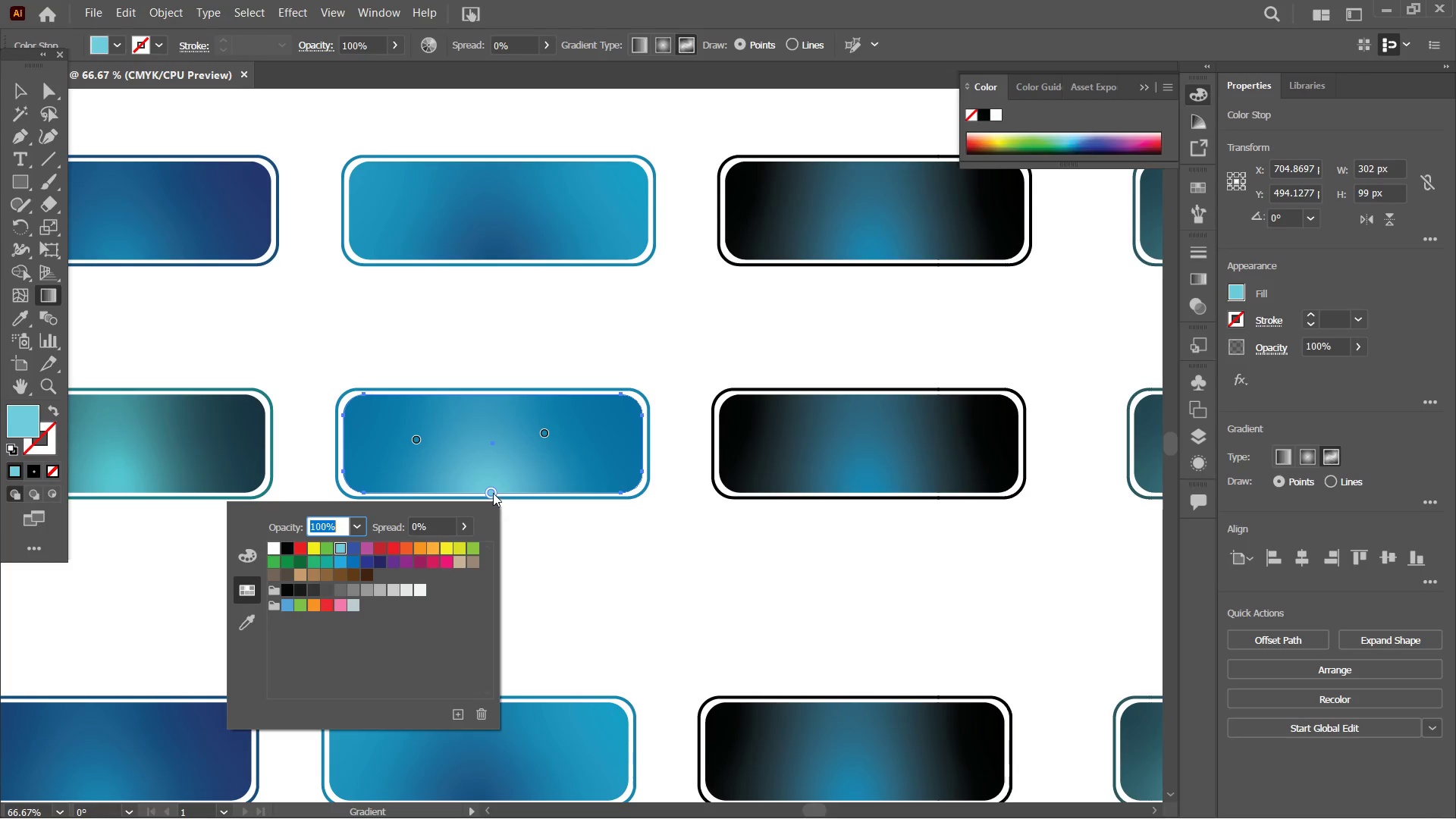 
left_click_drag(start_coordinate=[491, 494], to_coordinate=[491, 483])
 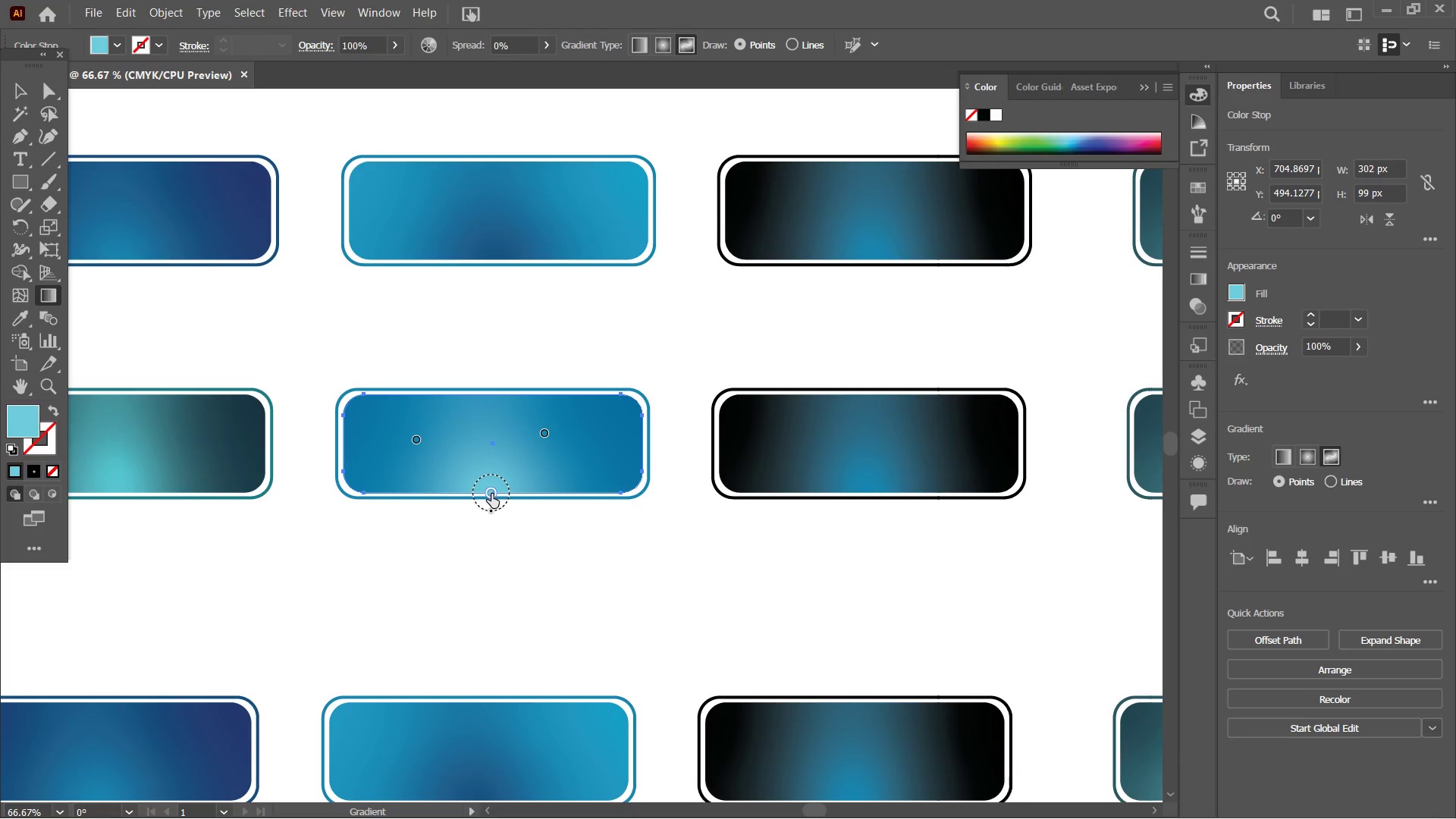 
left_click_drag(start_coordinate=[491, 494], to_coordinate=[491, 484])
 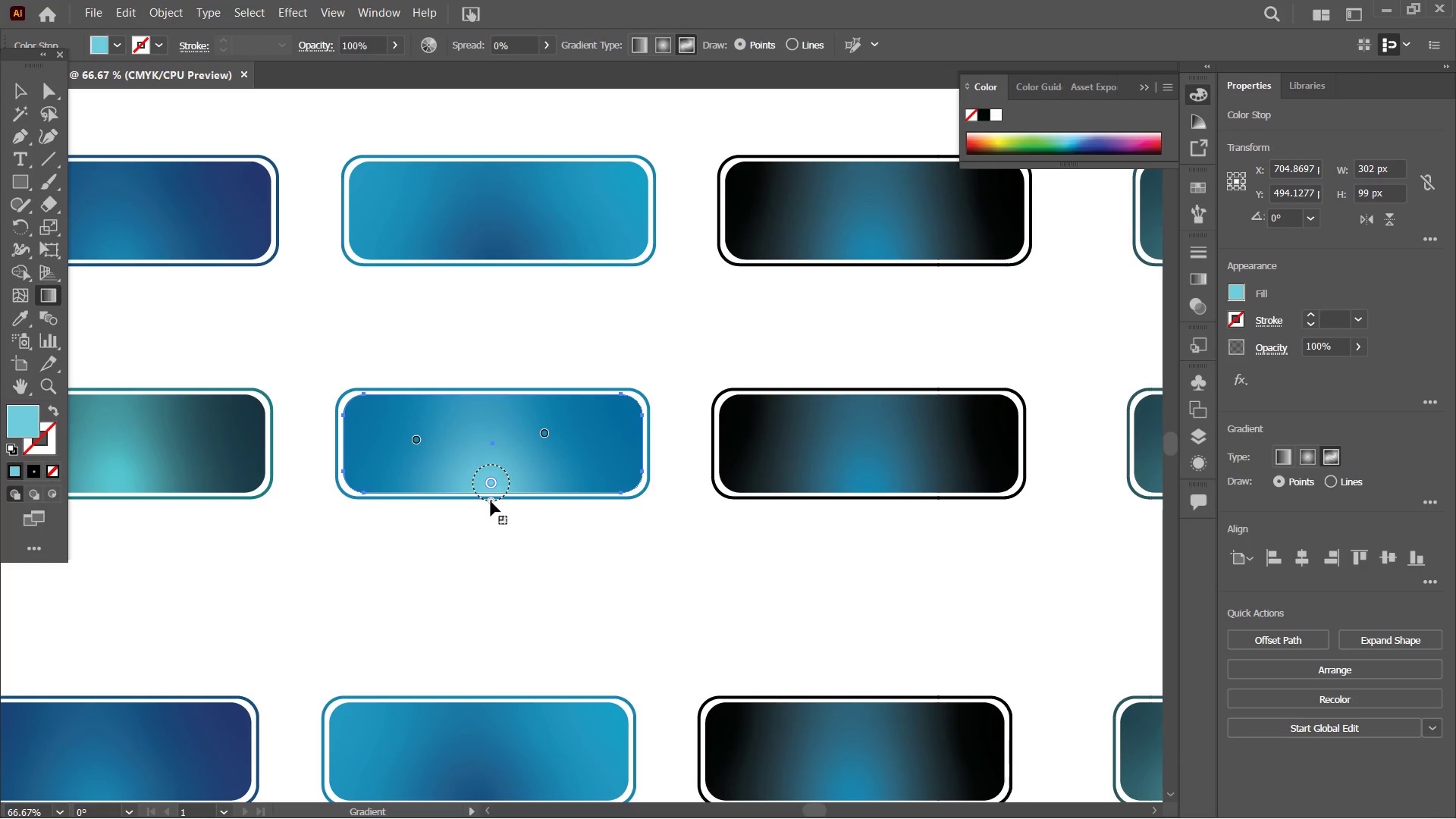 
left_click_drag(start_coordinate=[491, 500], to_coordinate=[490, 518])
 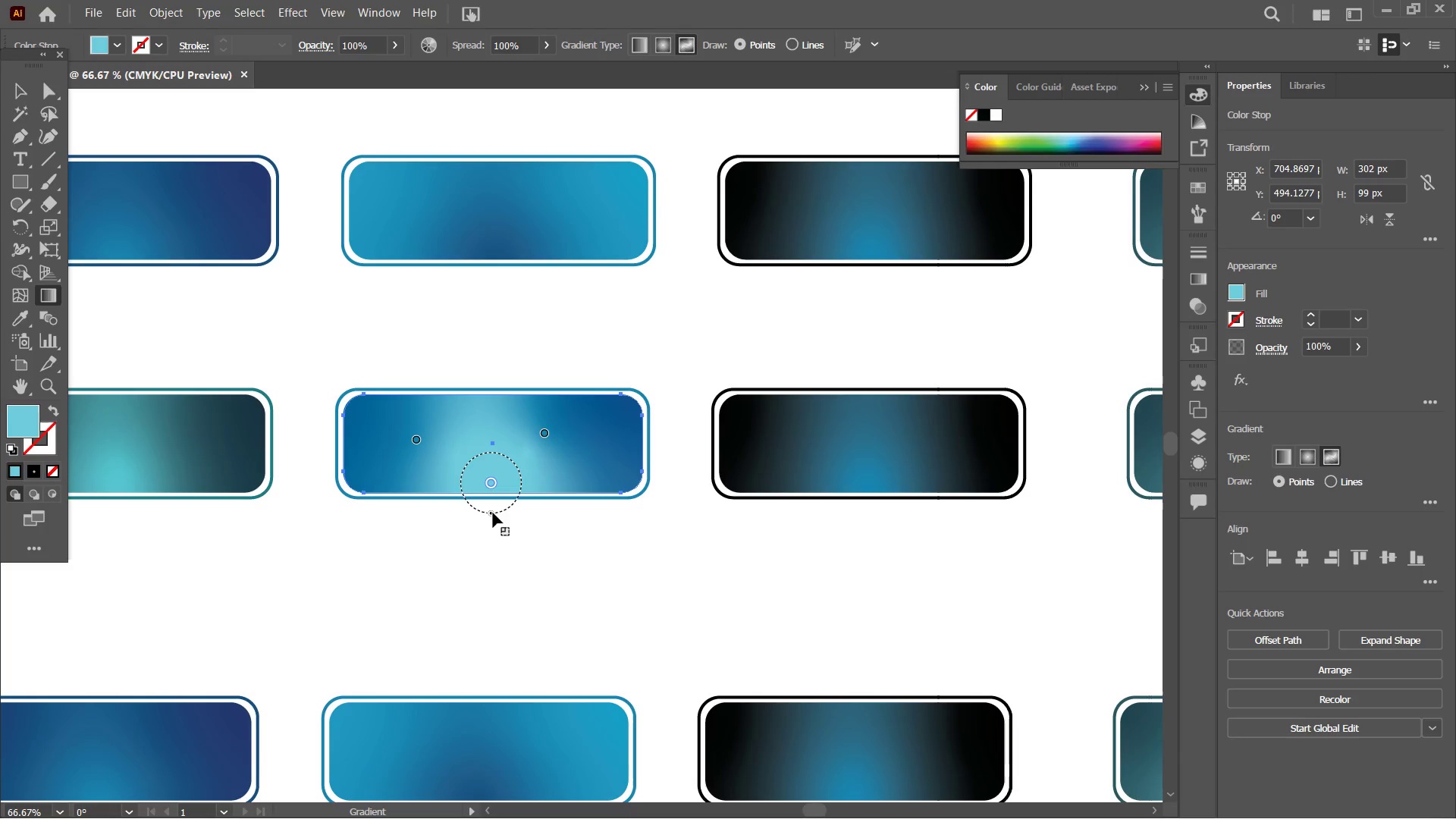 
left_click_drag(start_coordinate=[492, 516], to_coordinate=[491, 508])
 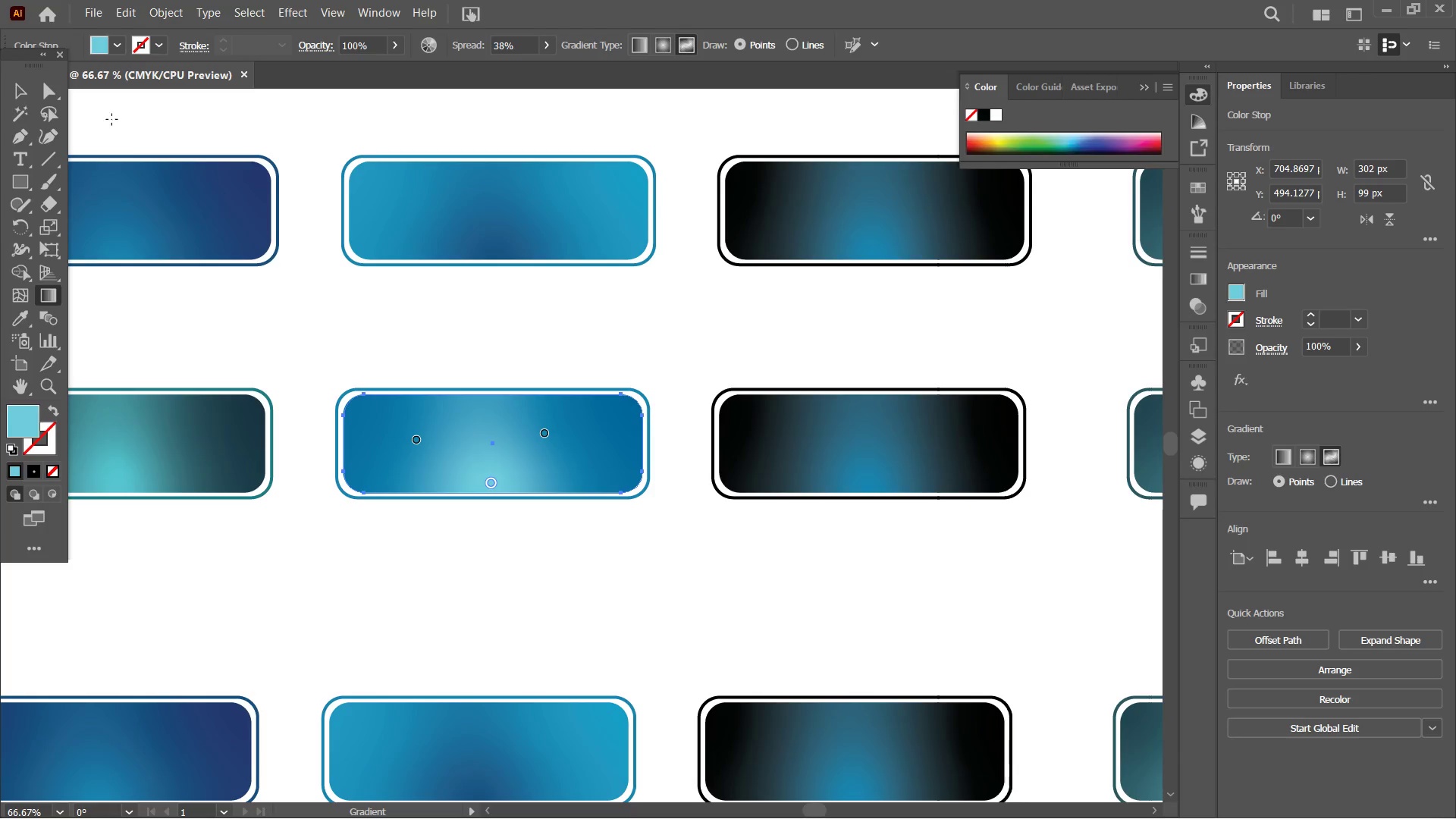 
left_click([23, 98])
 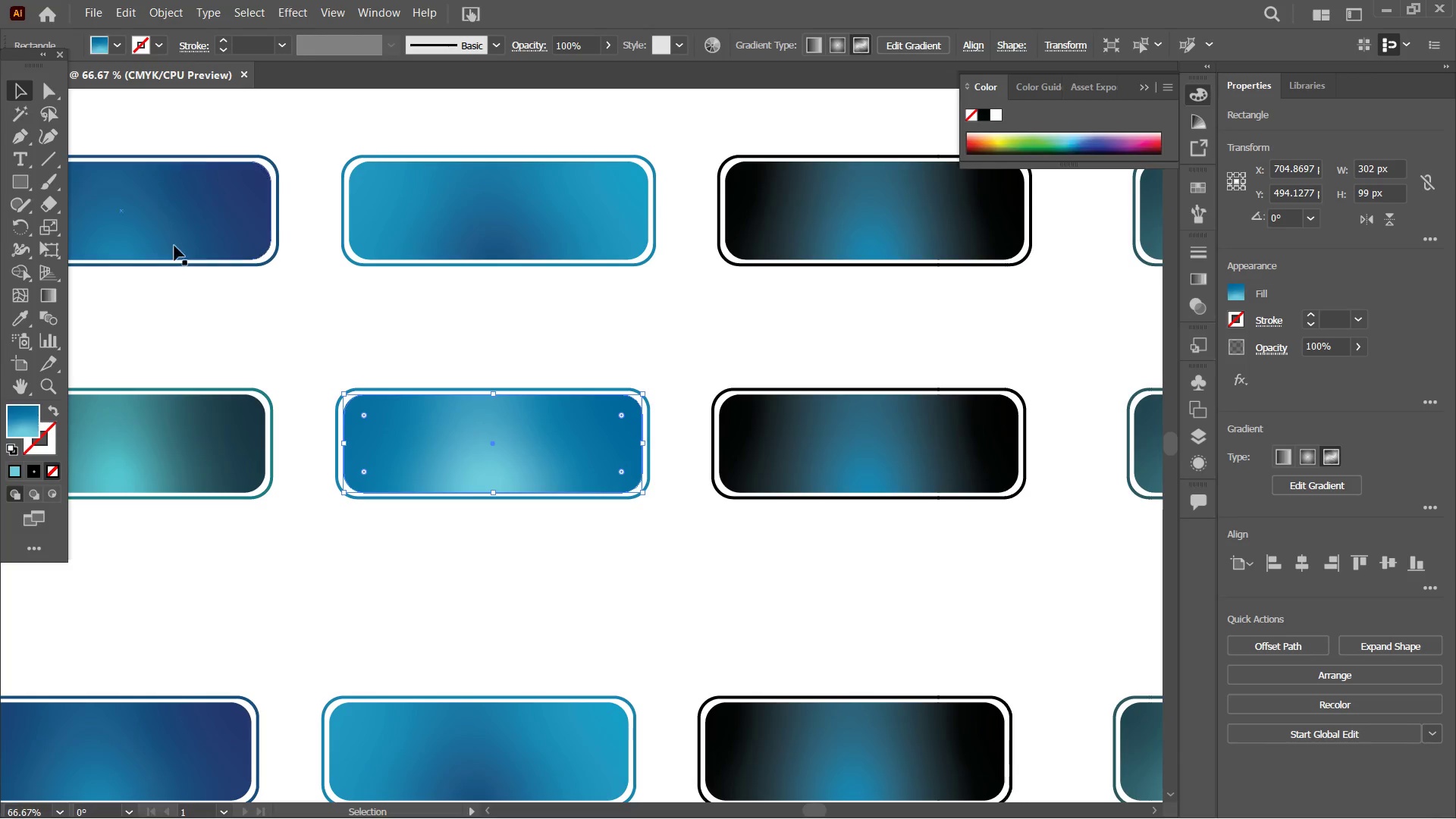 
double_click([228, 297])
 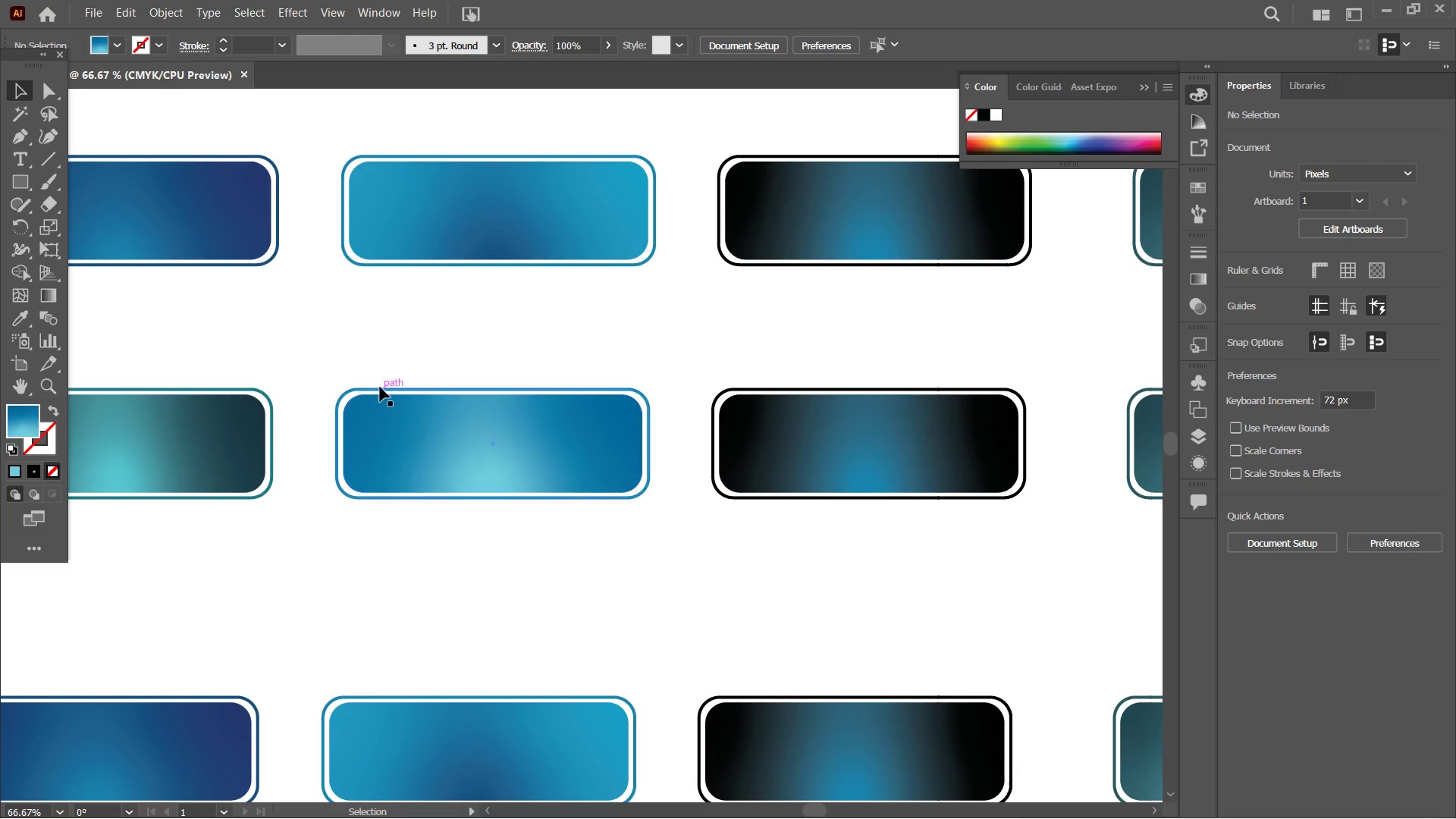 
left_click([380, 387])
 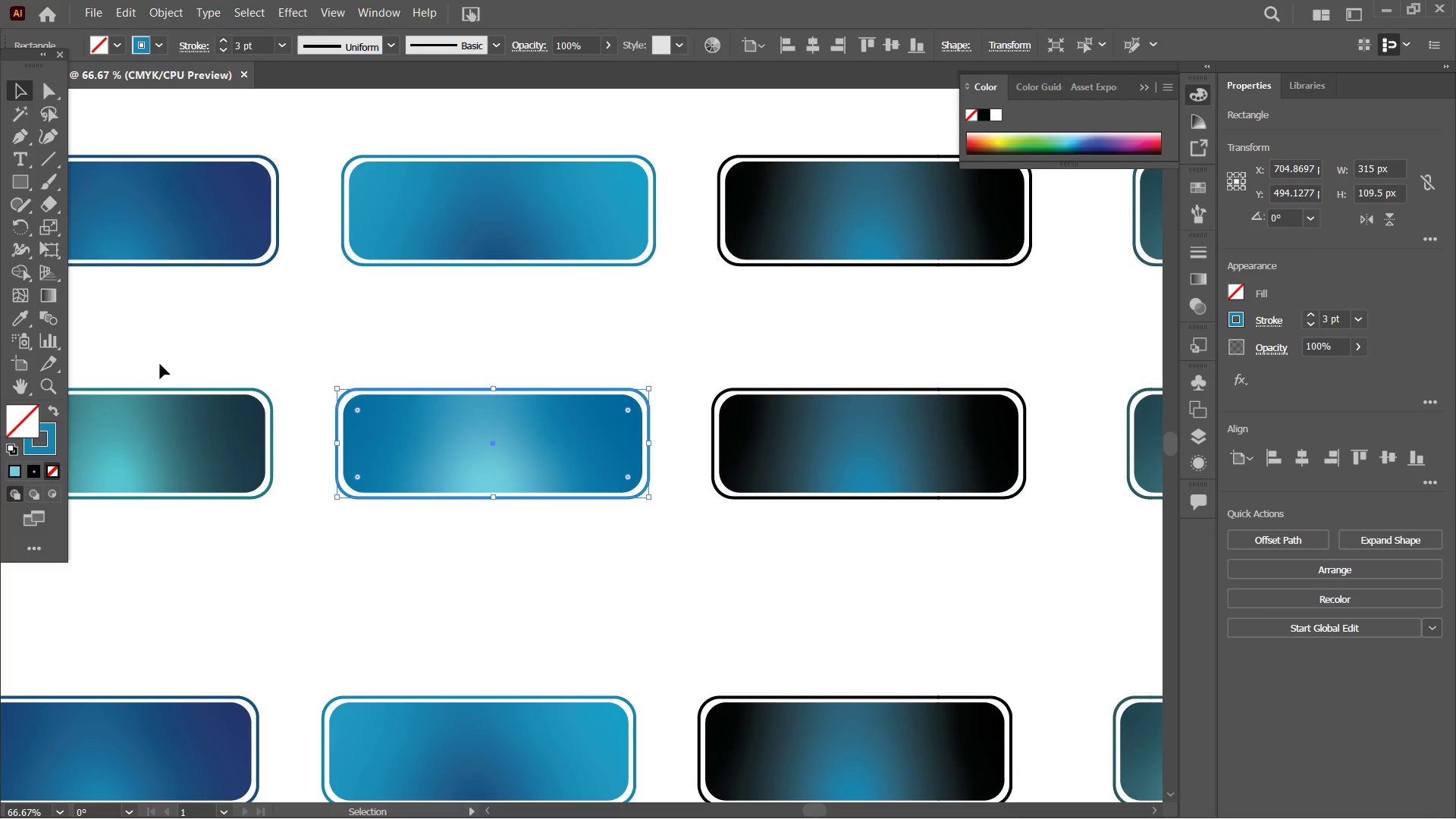 
left_click([21, 319])
 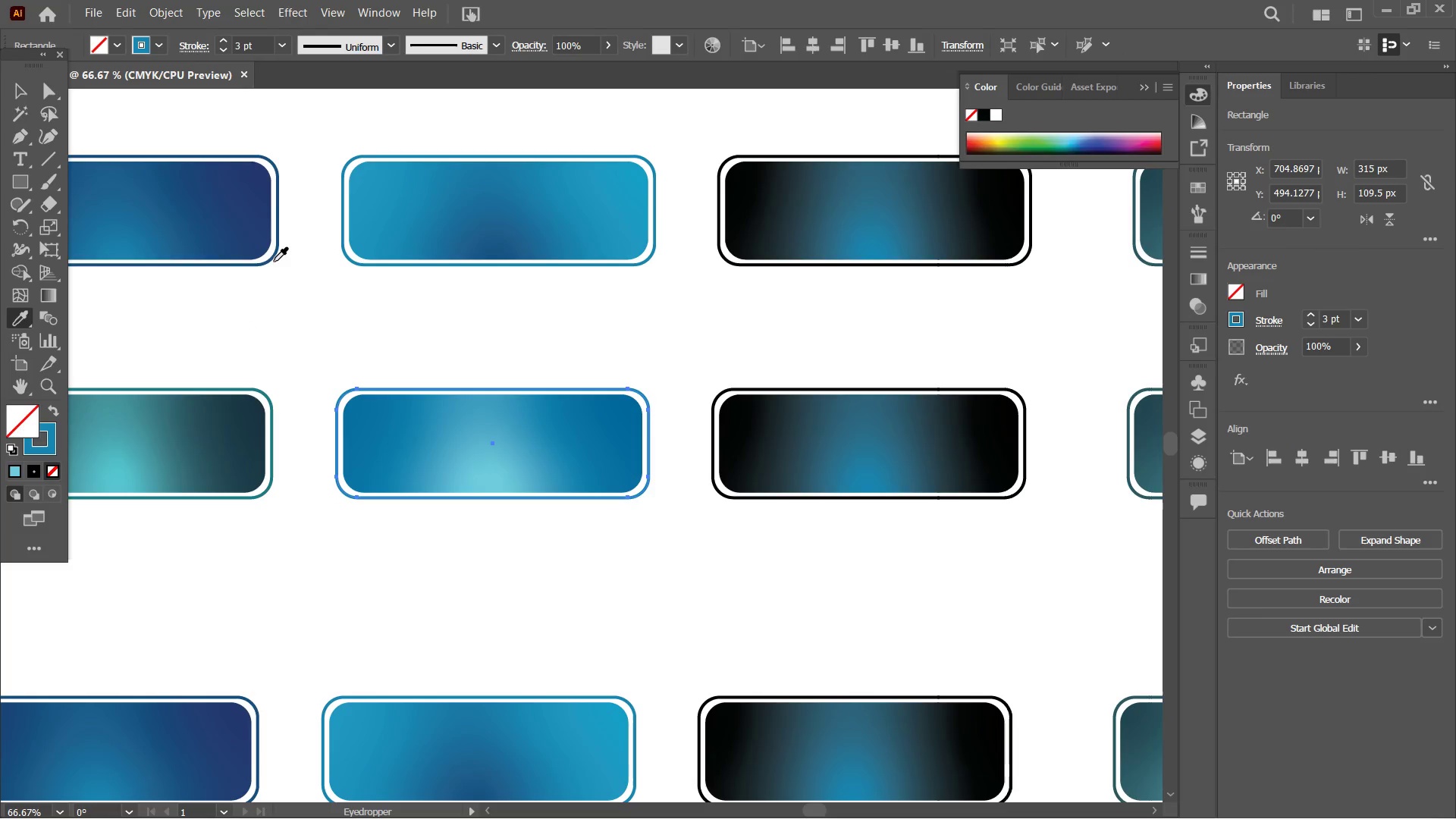 
left_click([271, 262])
 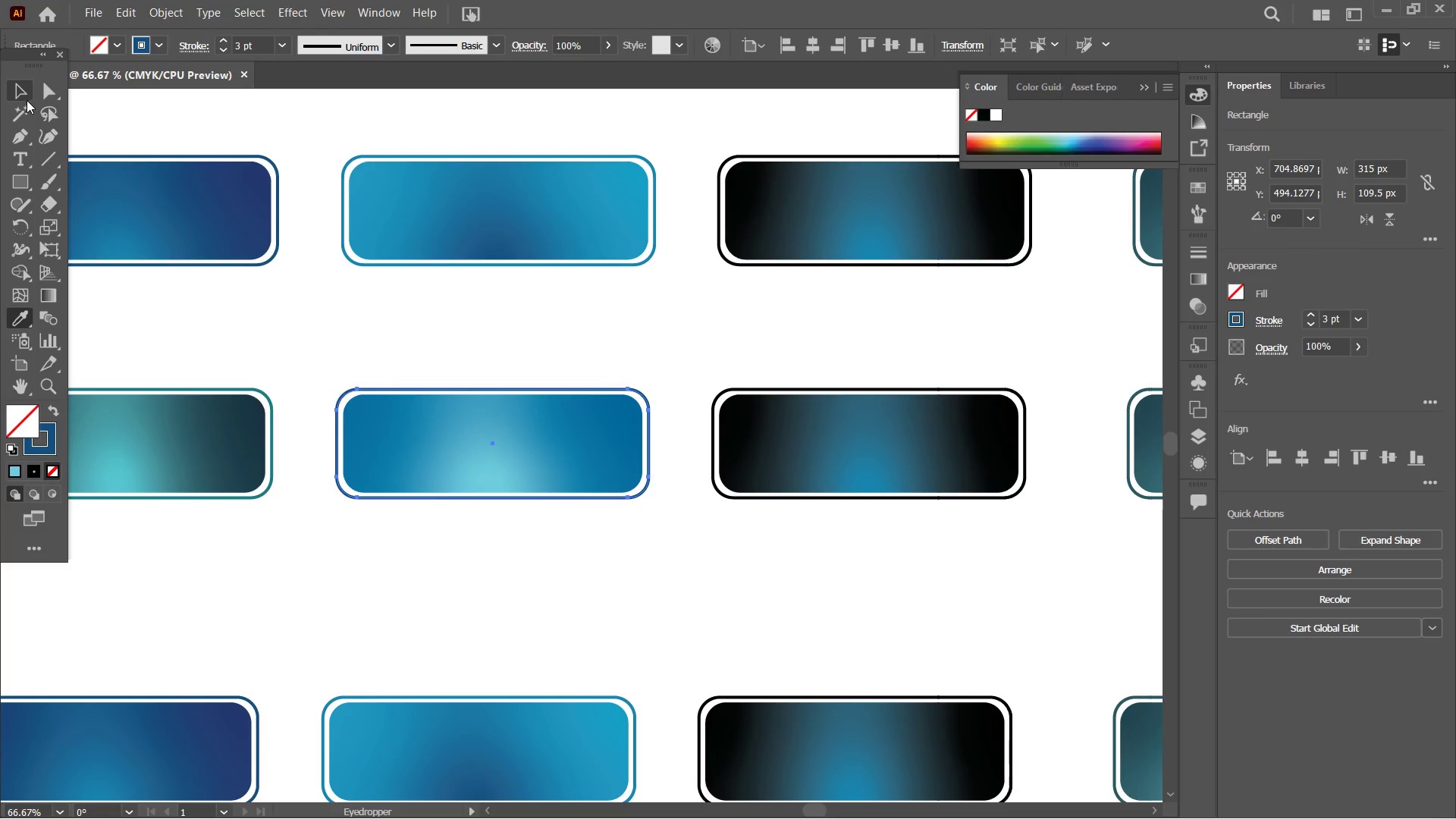 
double_click([119, 105])
 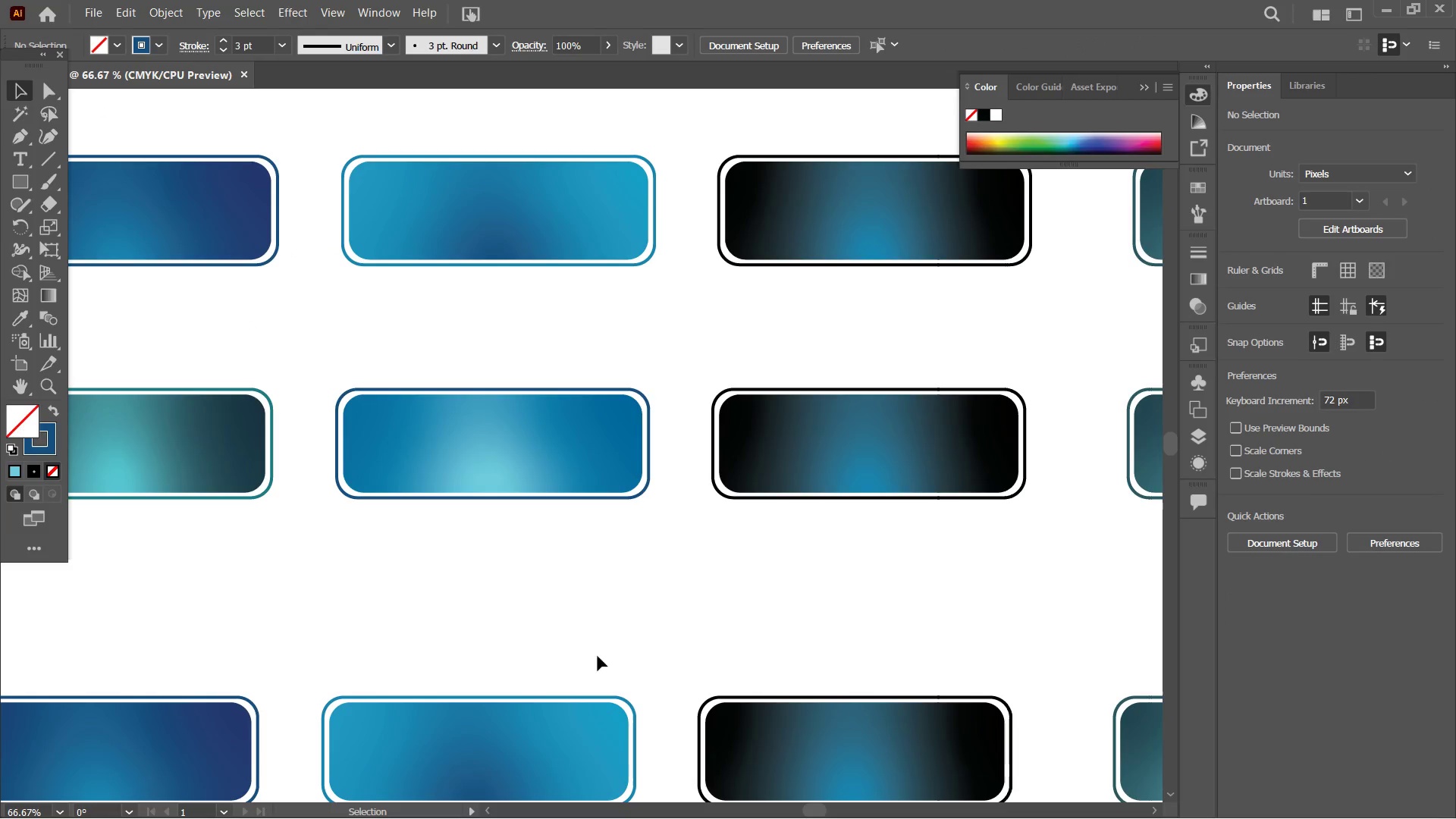 
key(Space)
 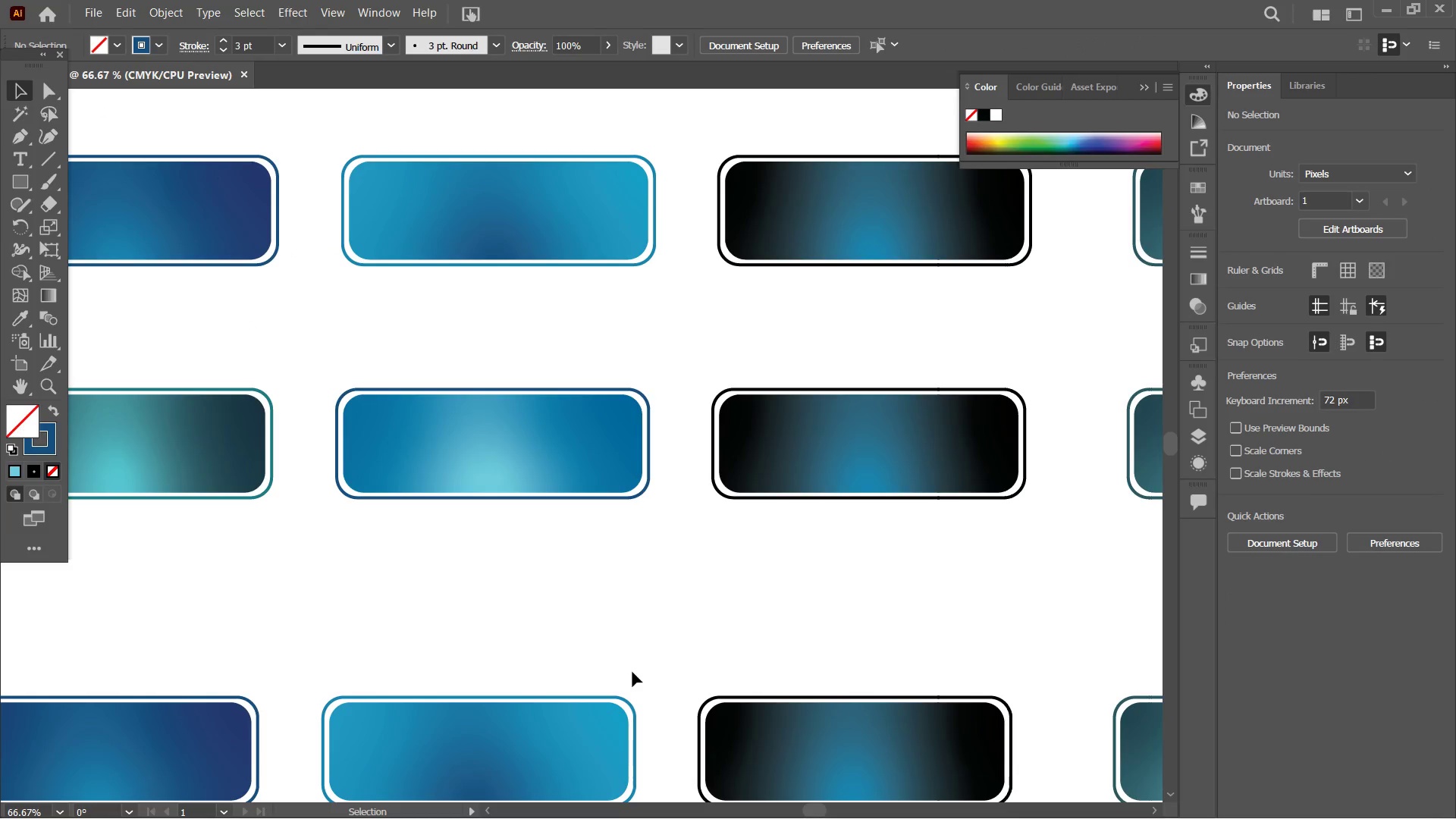 
left_click([815, 466])
 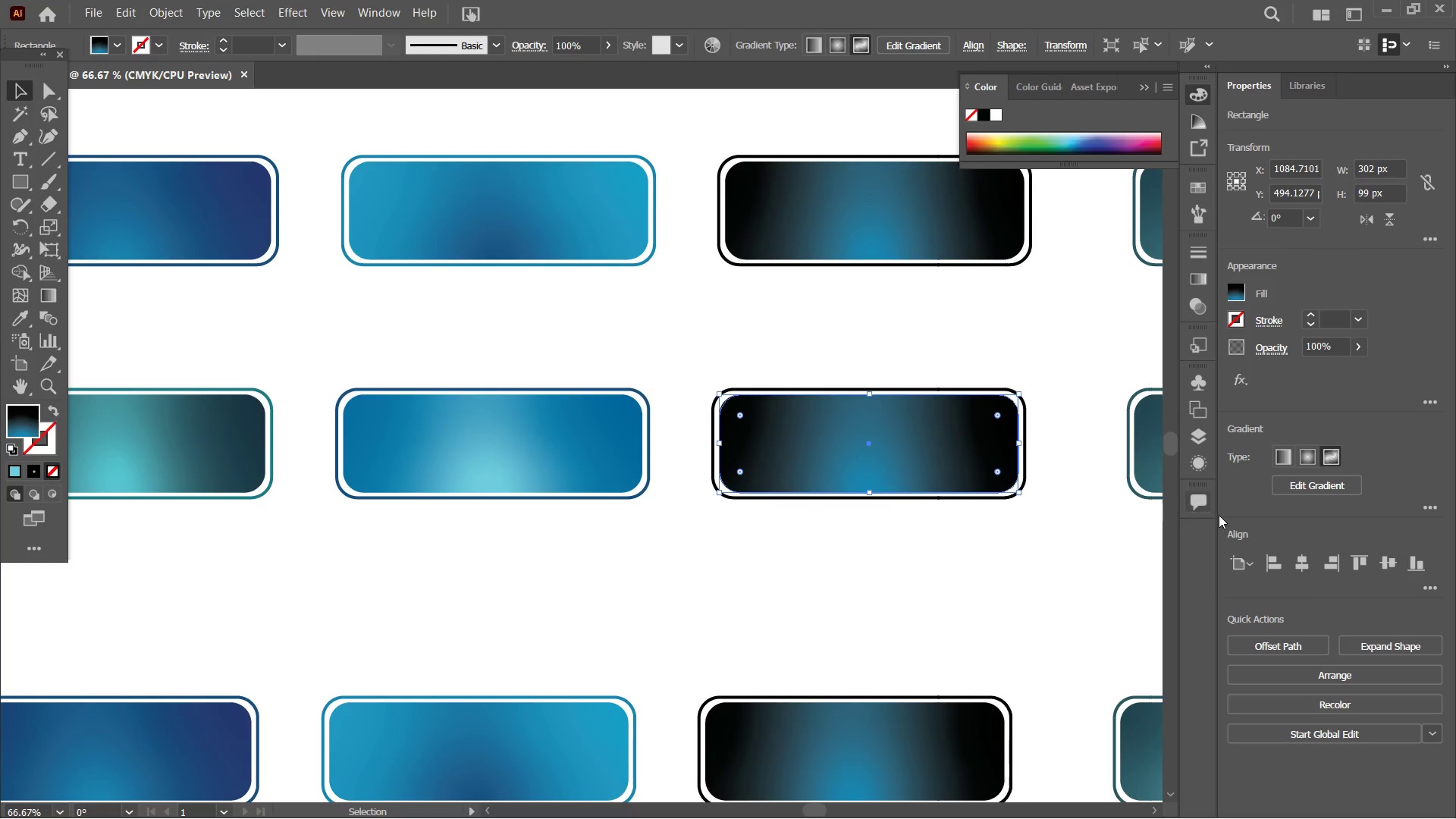 
left_click([1325, 489])
 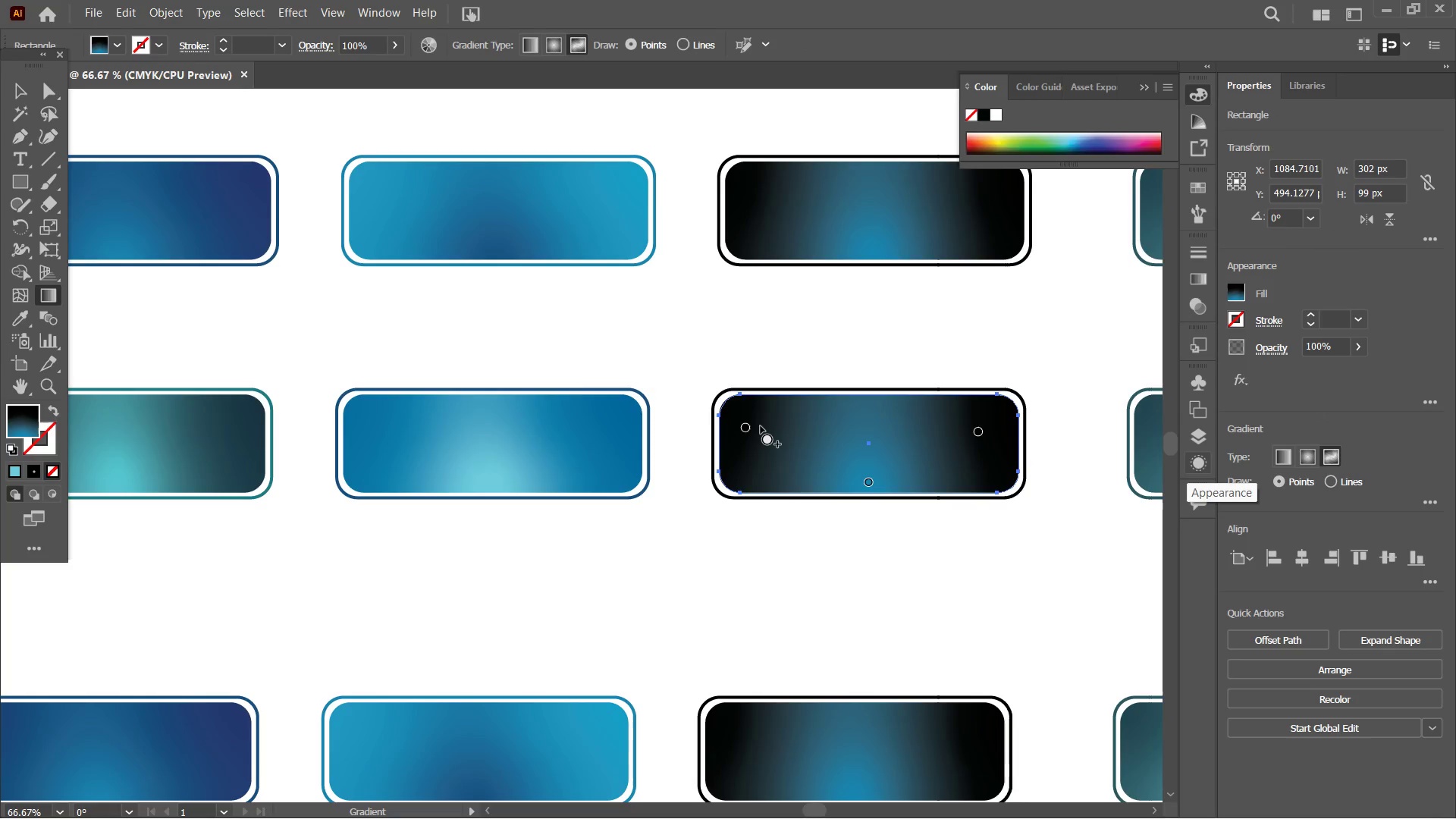 
left_click([748, 425])
 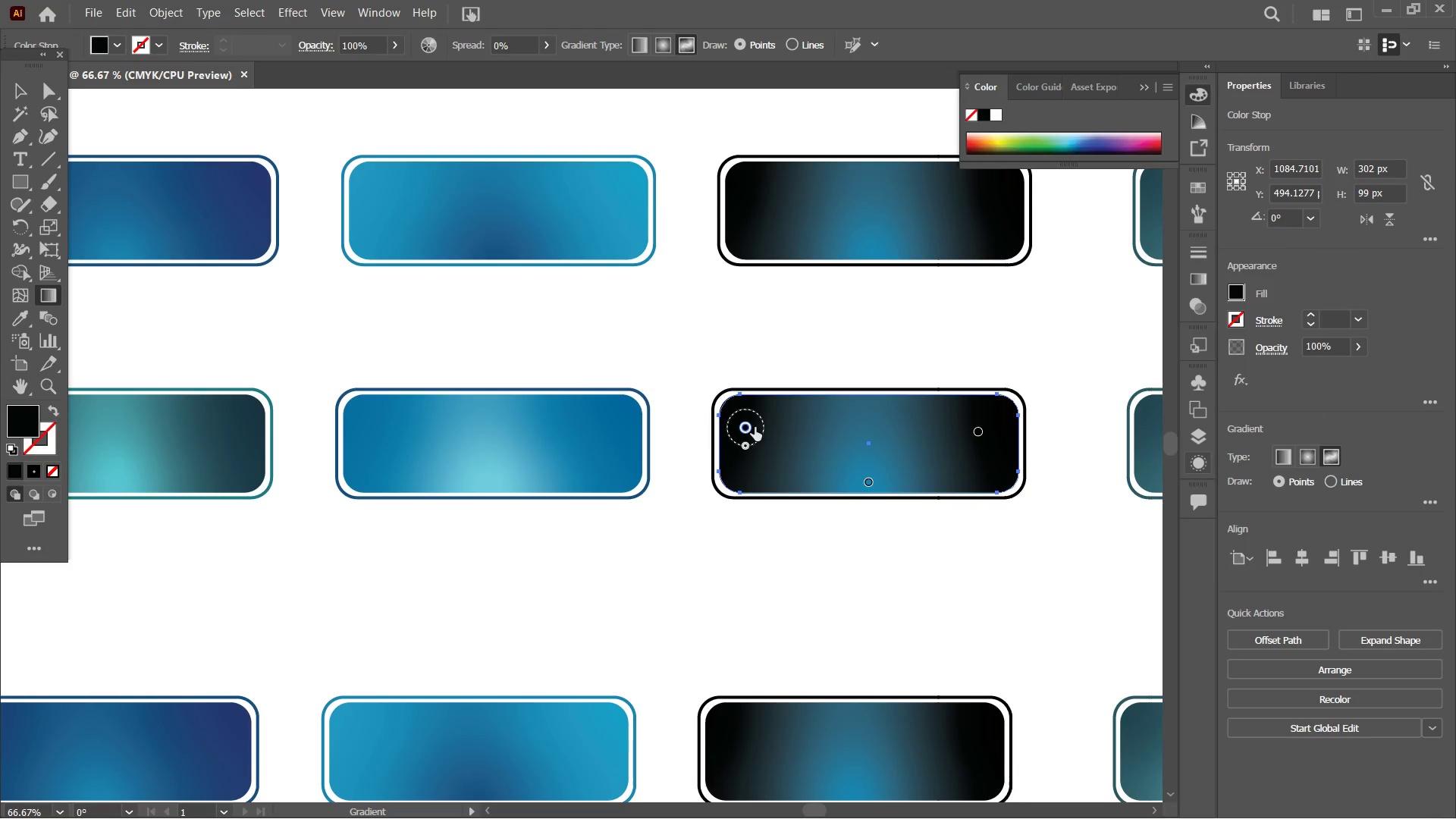 
double_click([748, 427])
 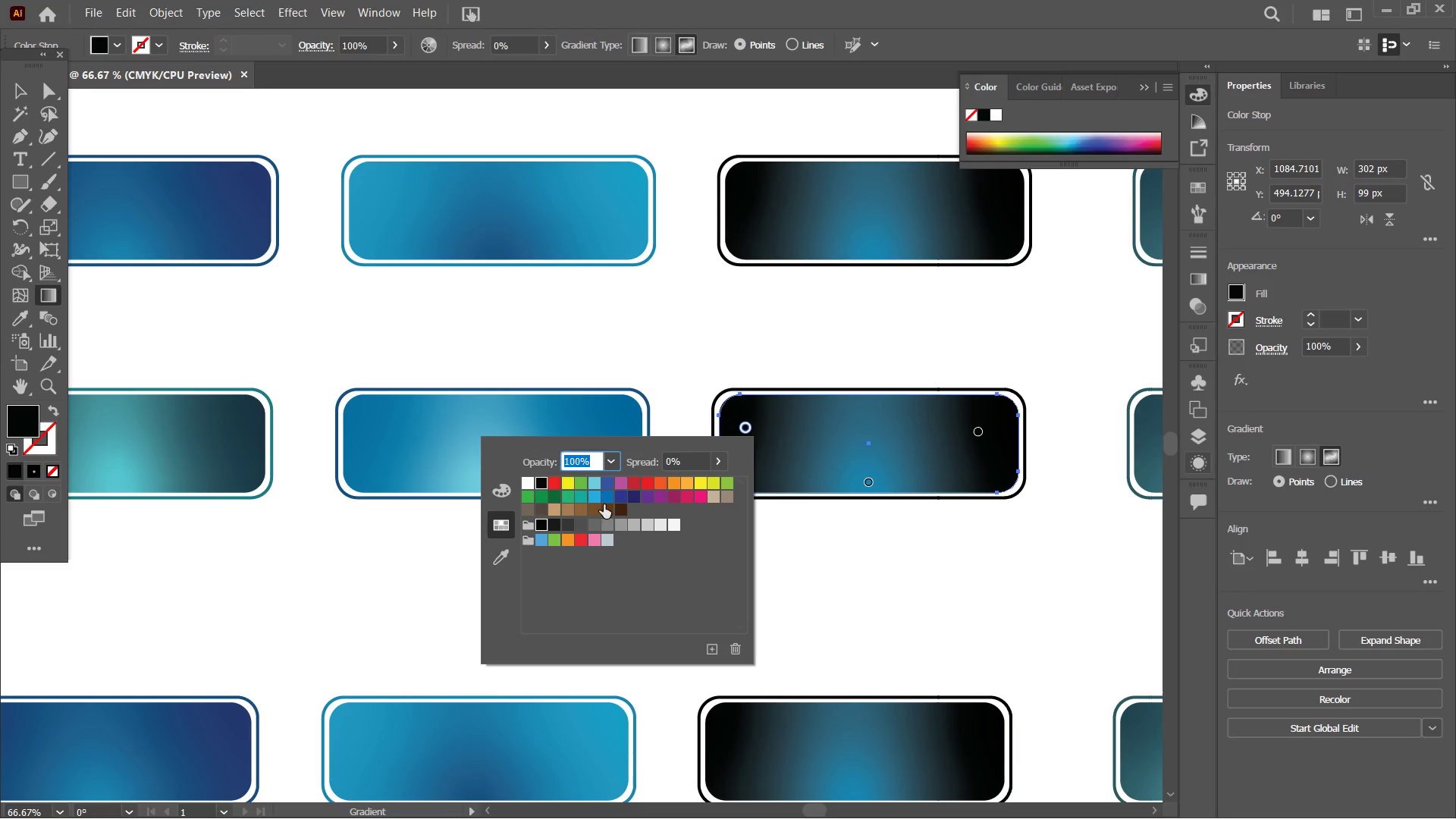 
left_click([608, 500])
 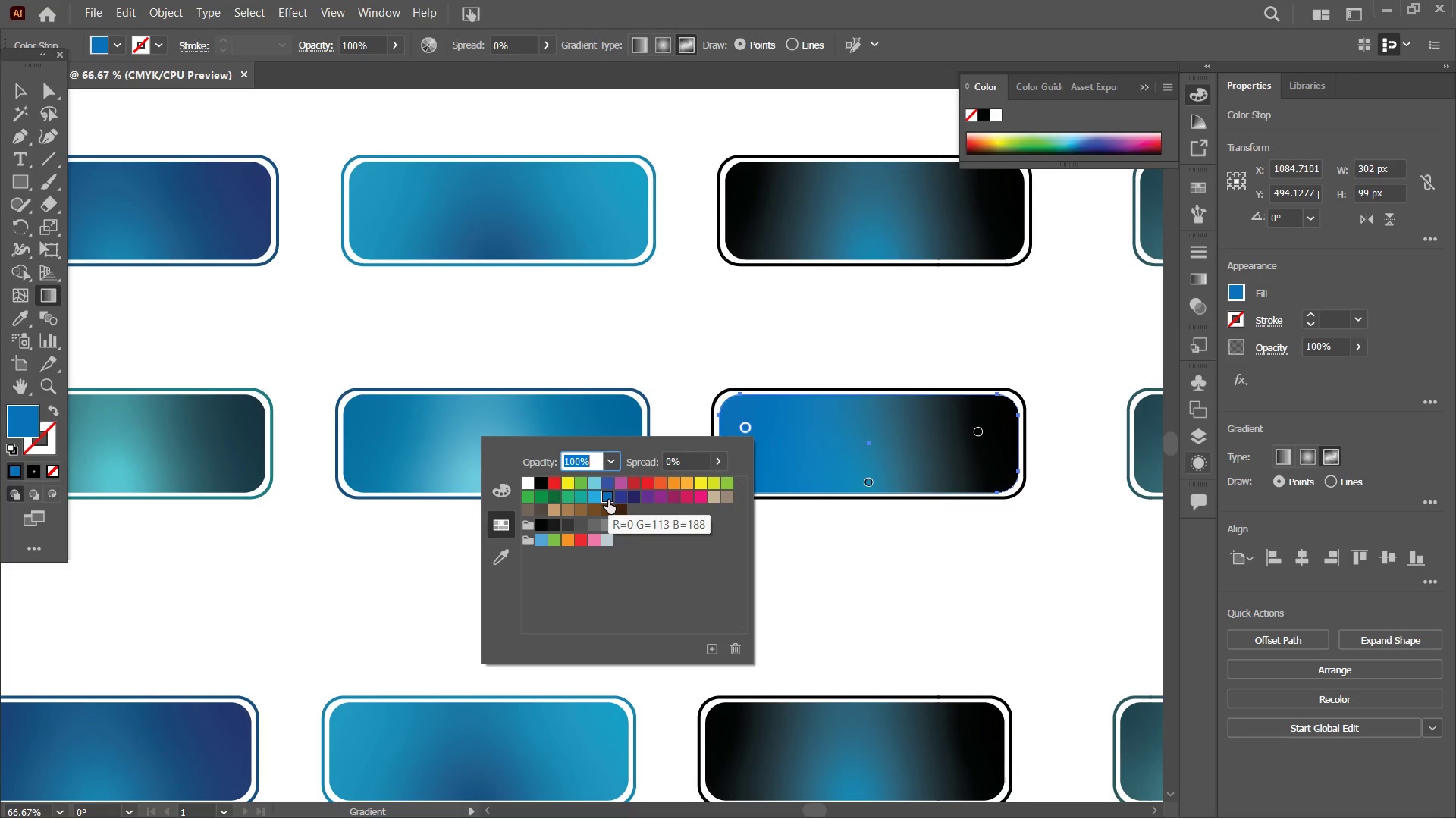 
wait(5.19)
 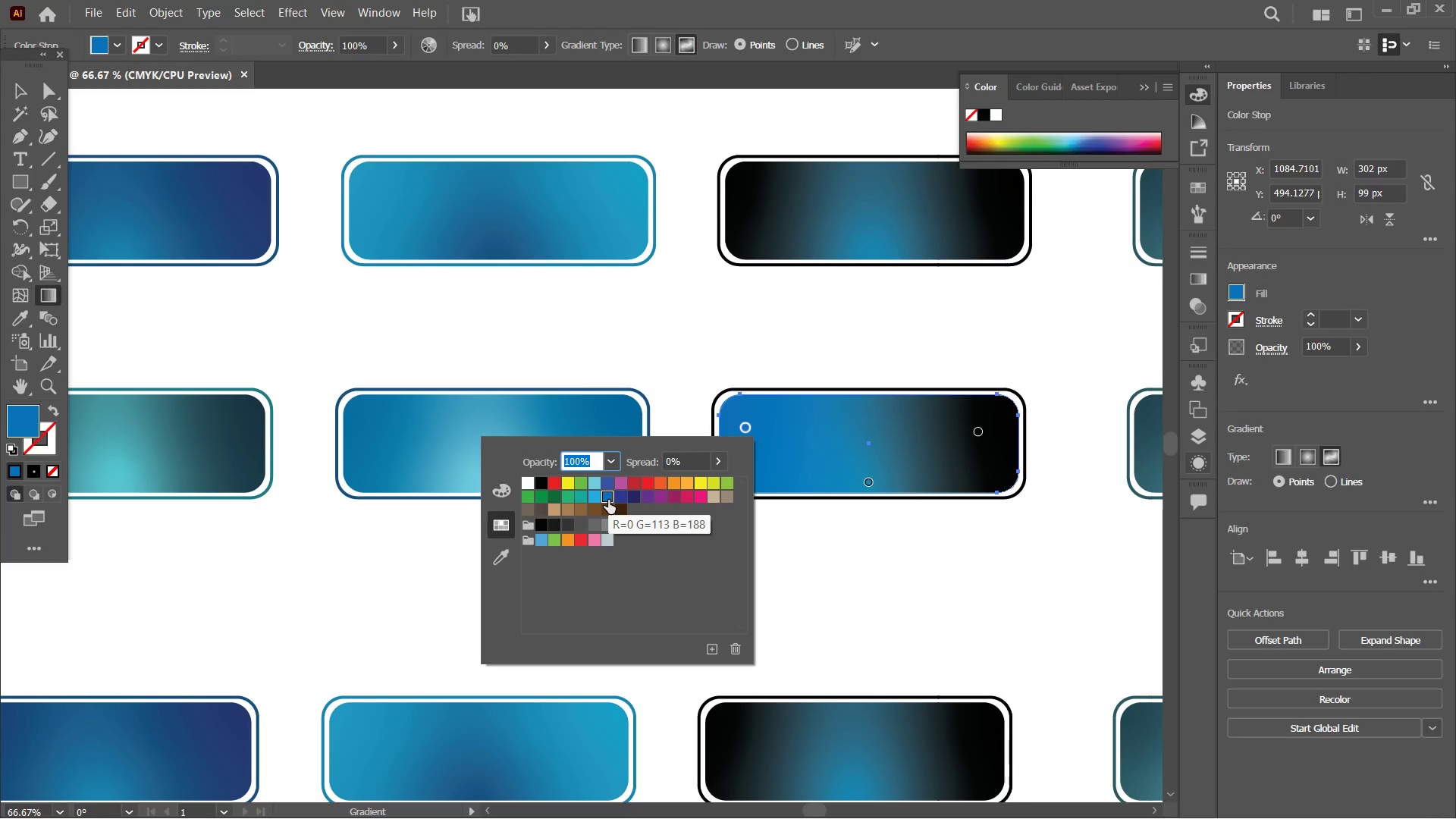 
left_click([489, 556])
 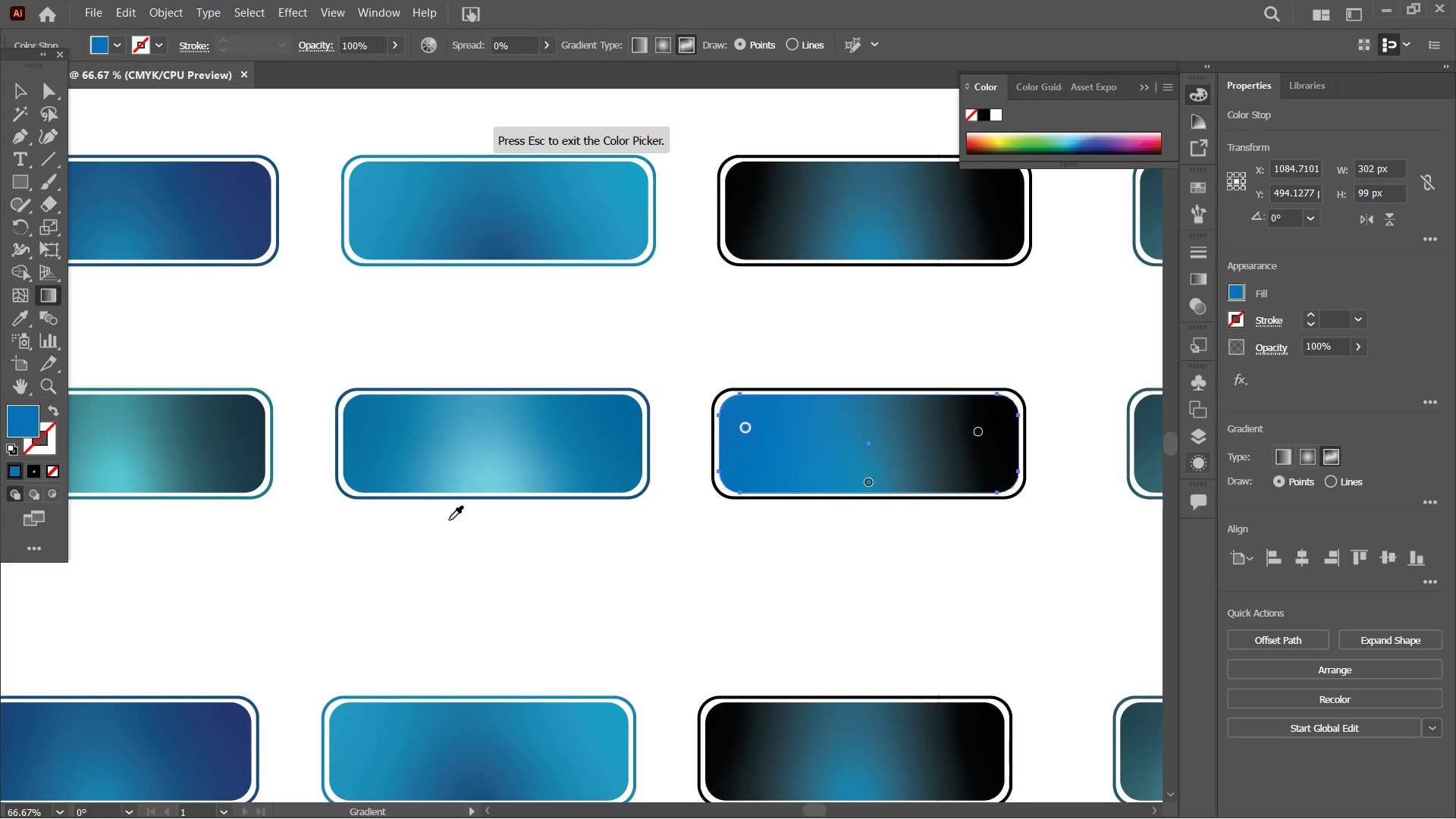 
hold_key(key=Space, duration=1.52)
 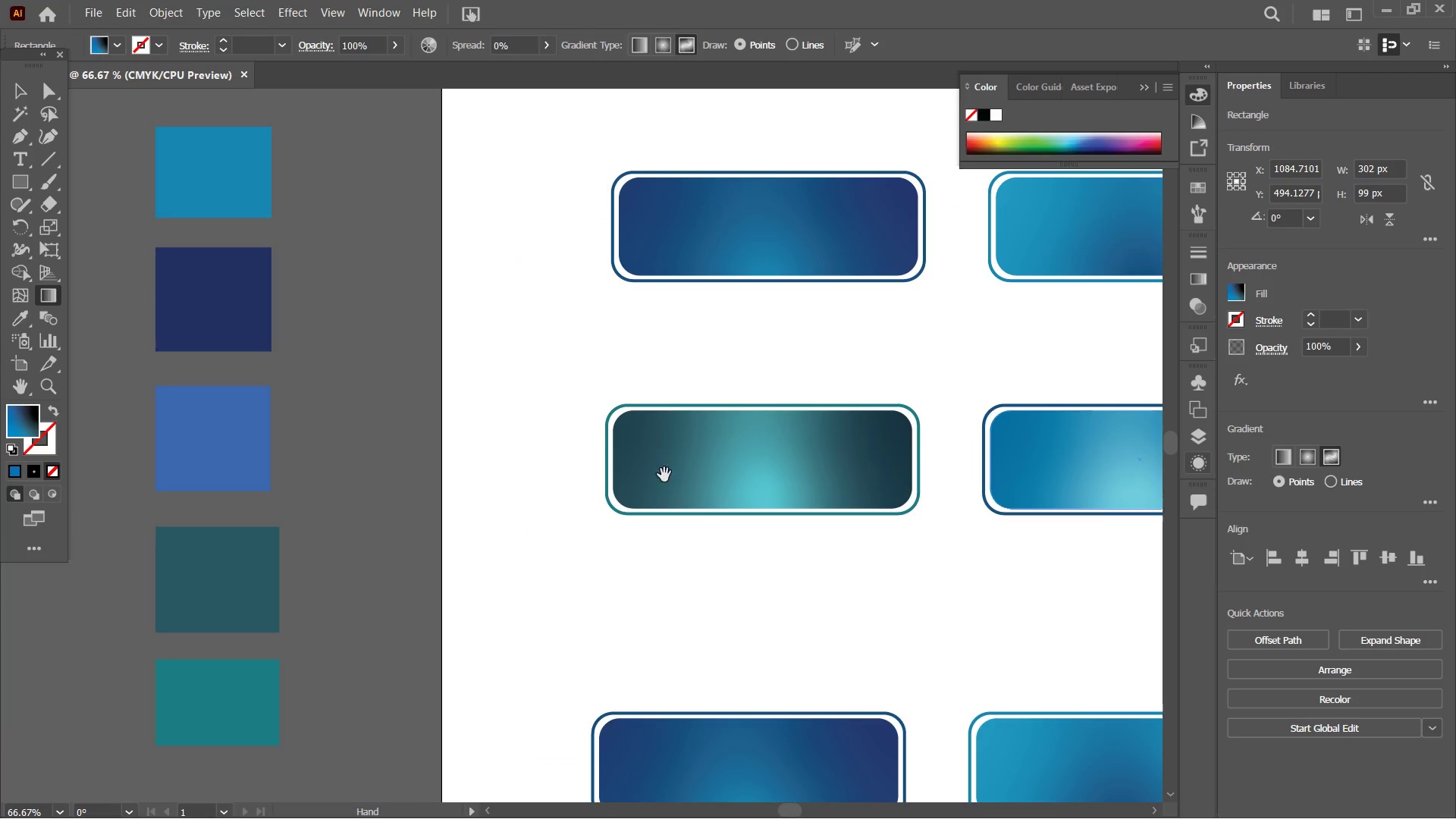 
left_click_drag(start_coordinate=[361, 473], to_coordinate=[838, 499])
 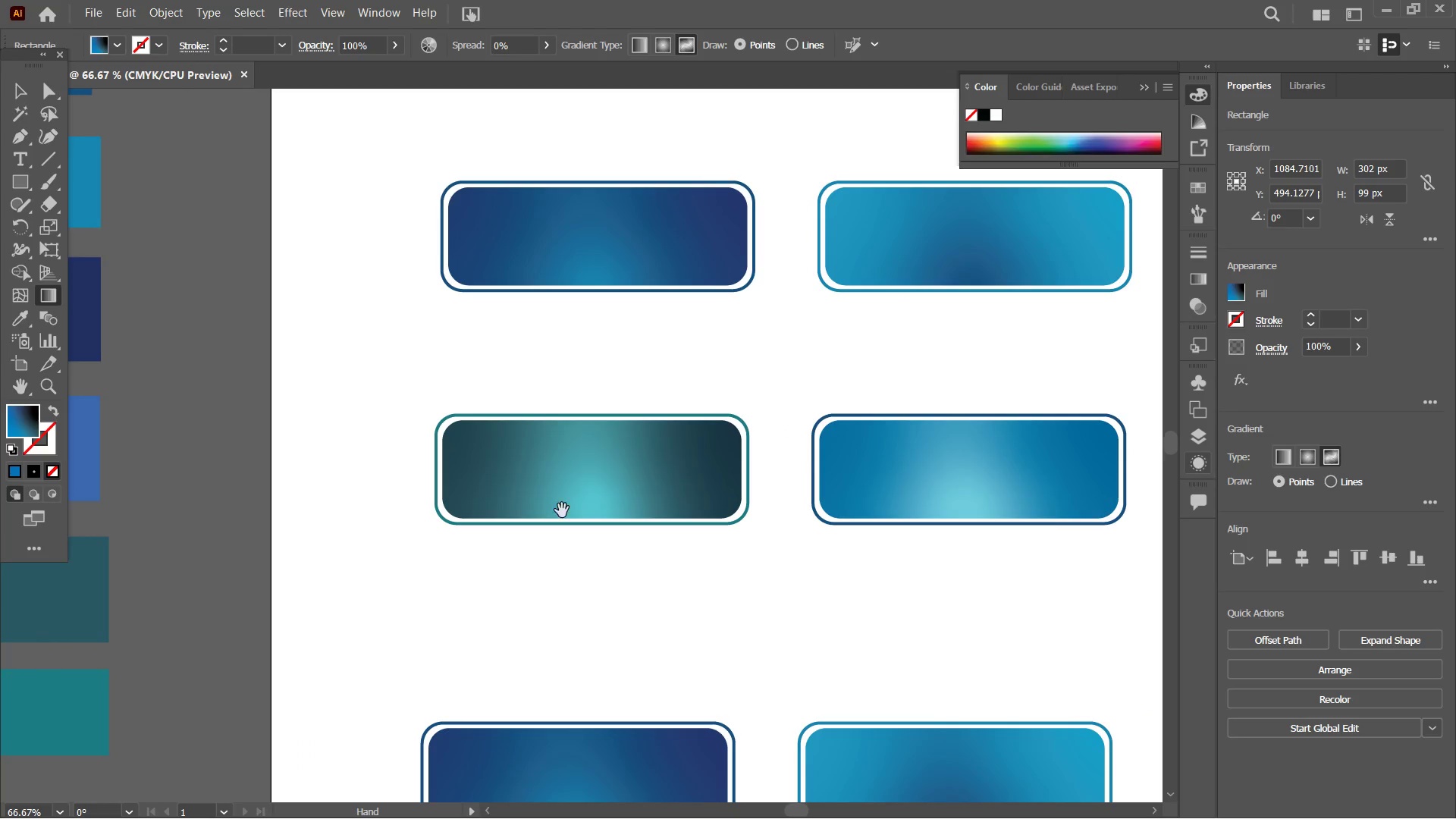 
hold_key(key=Space, duration=0.48)
 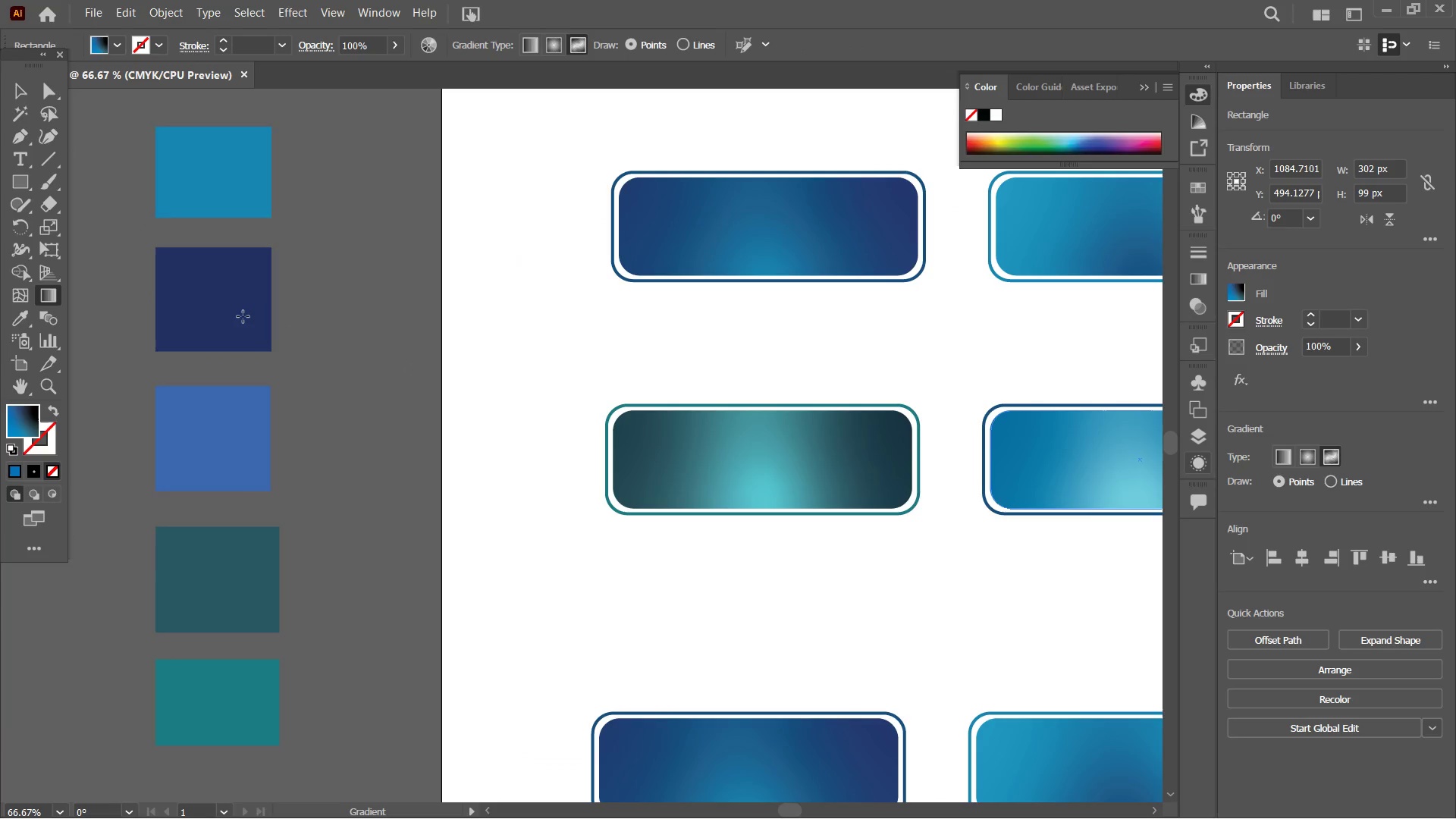 
left_click_drag(start_coordinate=[547, 512], to_coordinate=[717, 500])
 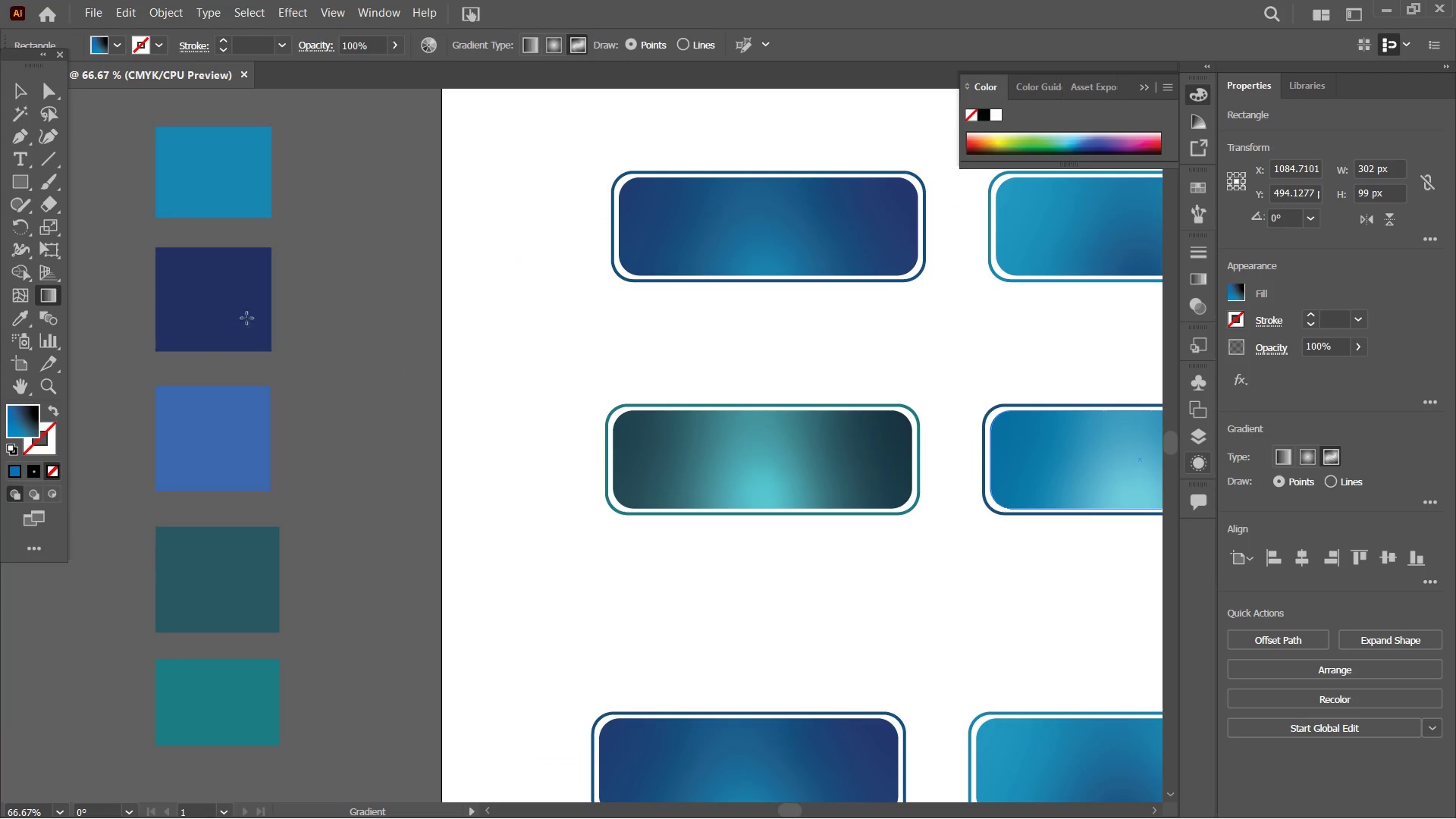 
left_click([235, 309])
 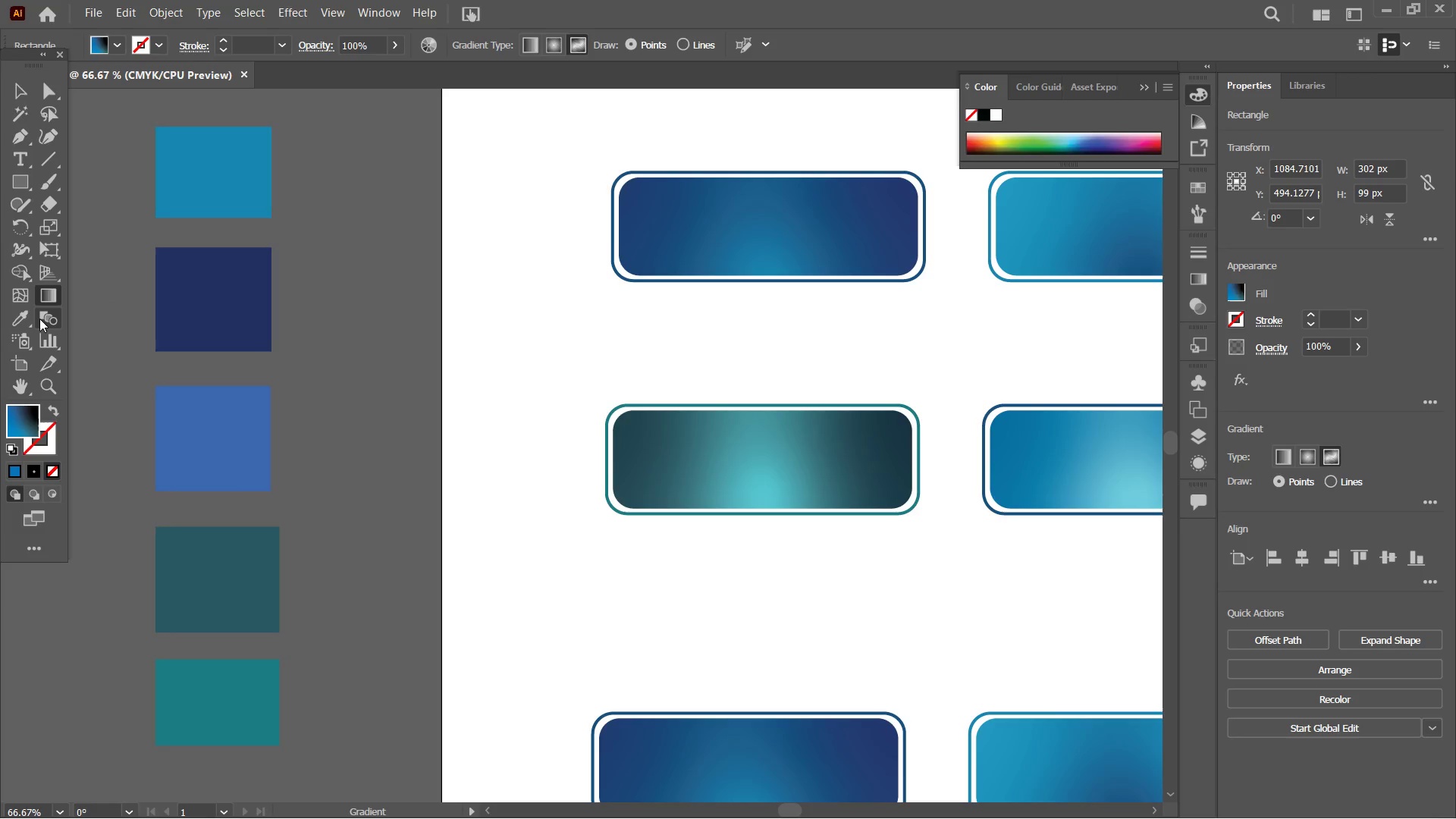 
left_click([21, 318])
 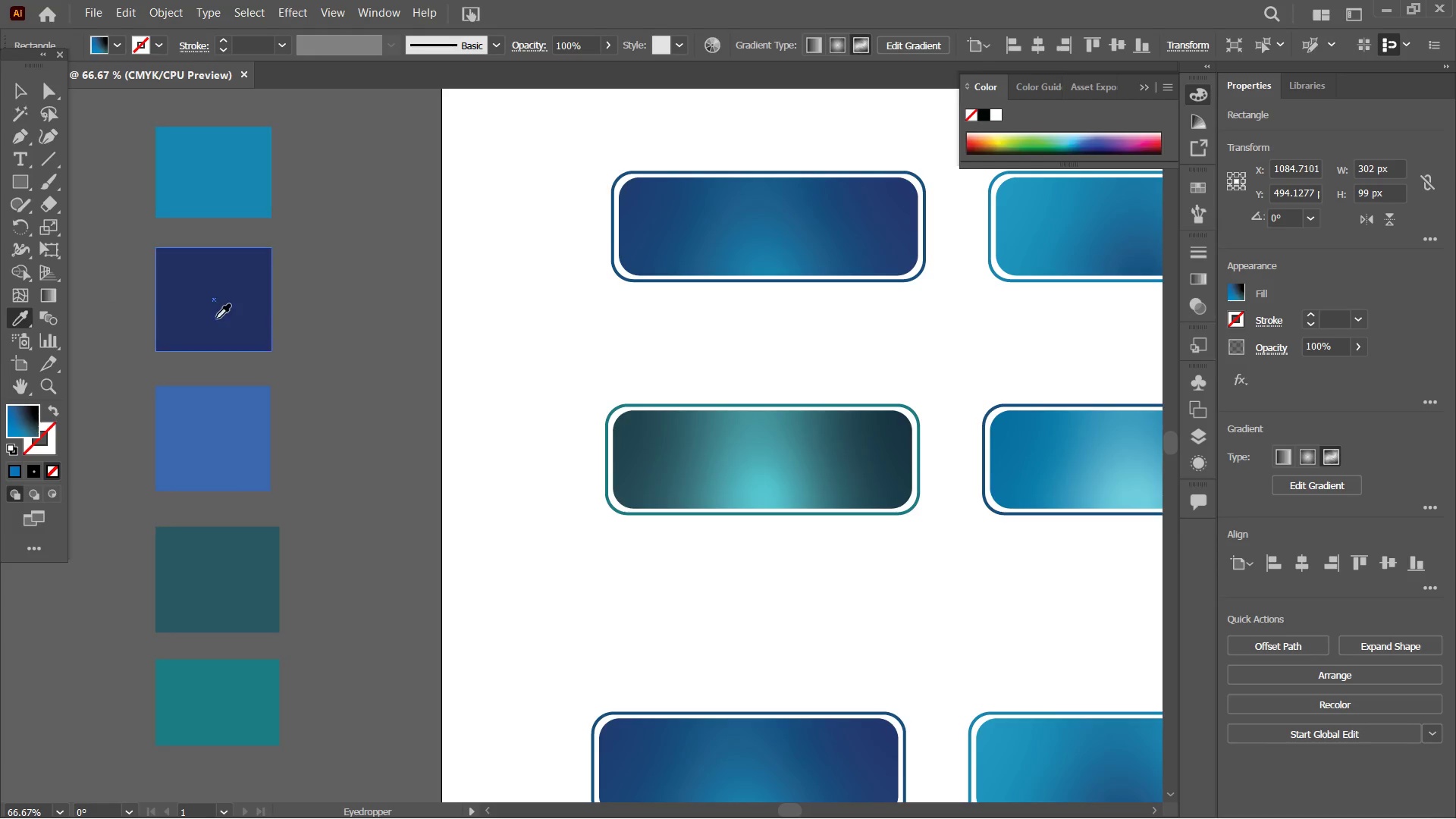 
double_click([218, 318])
 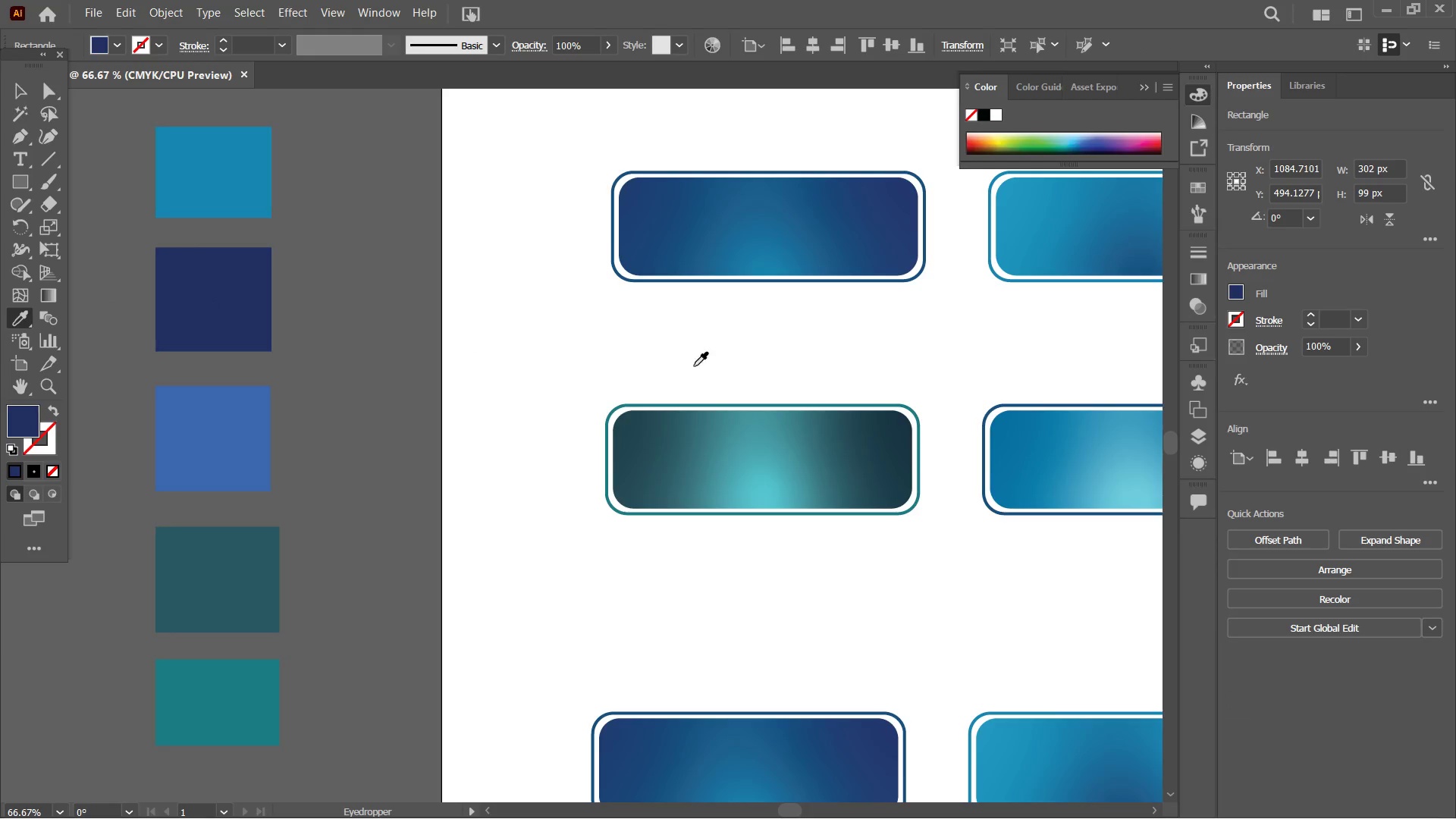 
hold_key(key=Space, duration=0.91)
 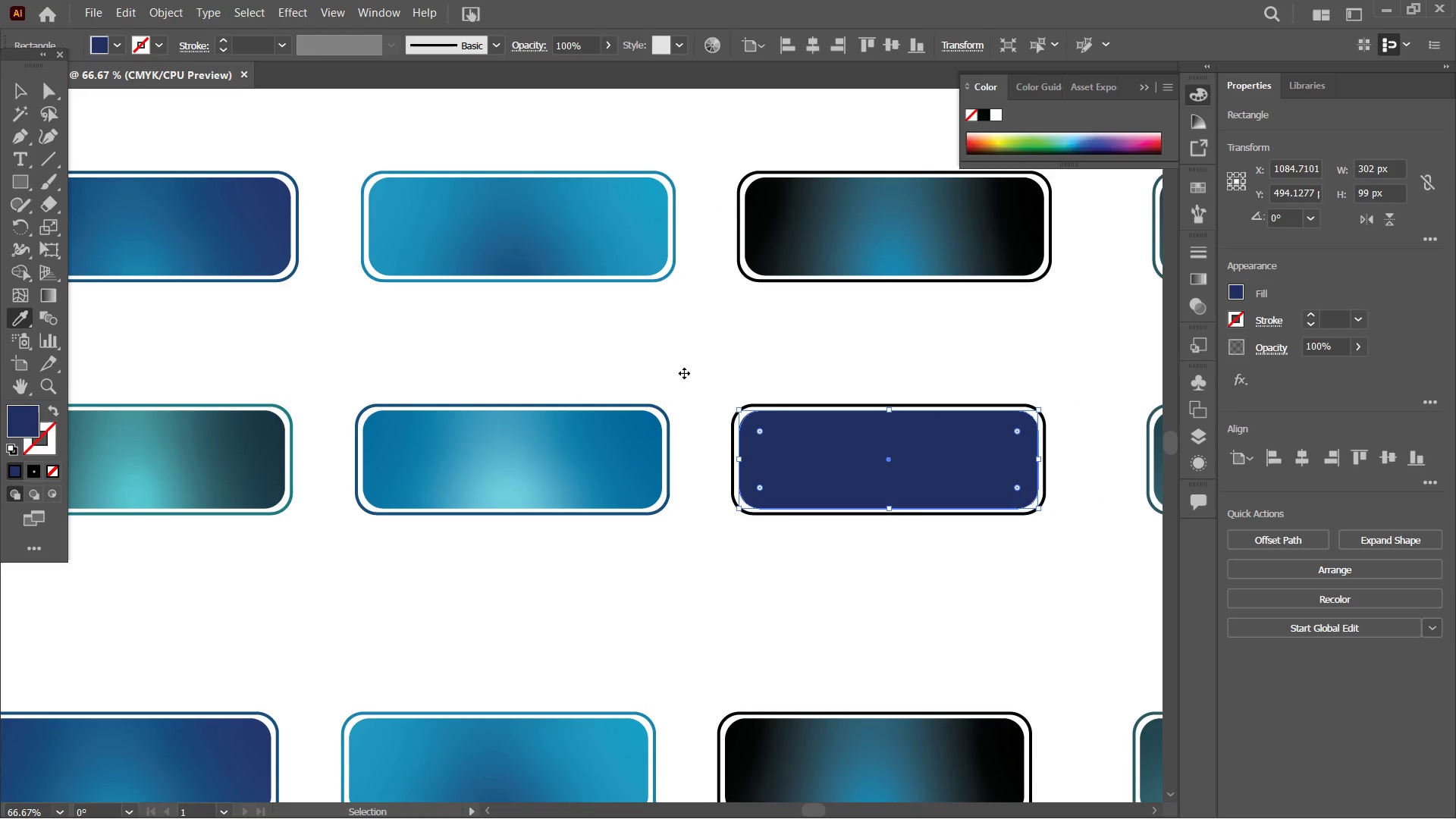 
left_click_drag(start_coordinate=[916, 368], to_coordinate=[284, 368])
 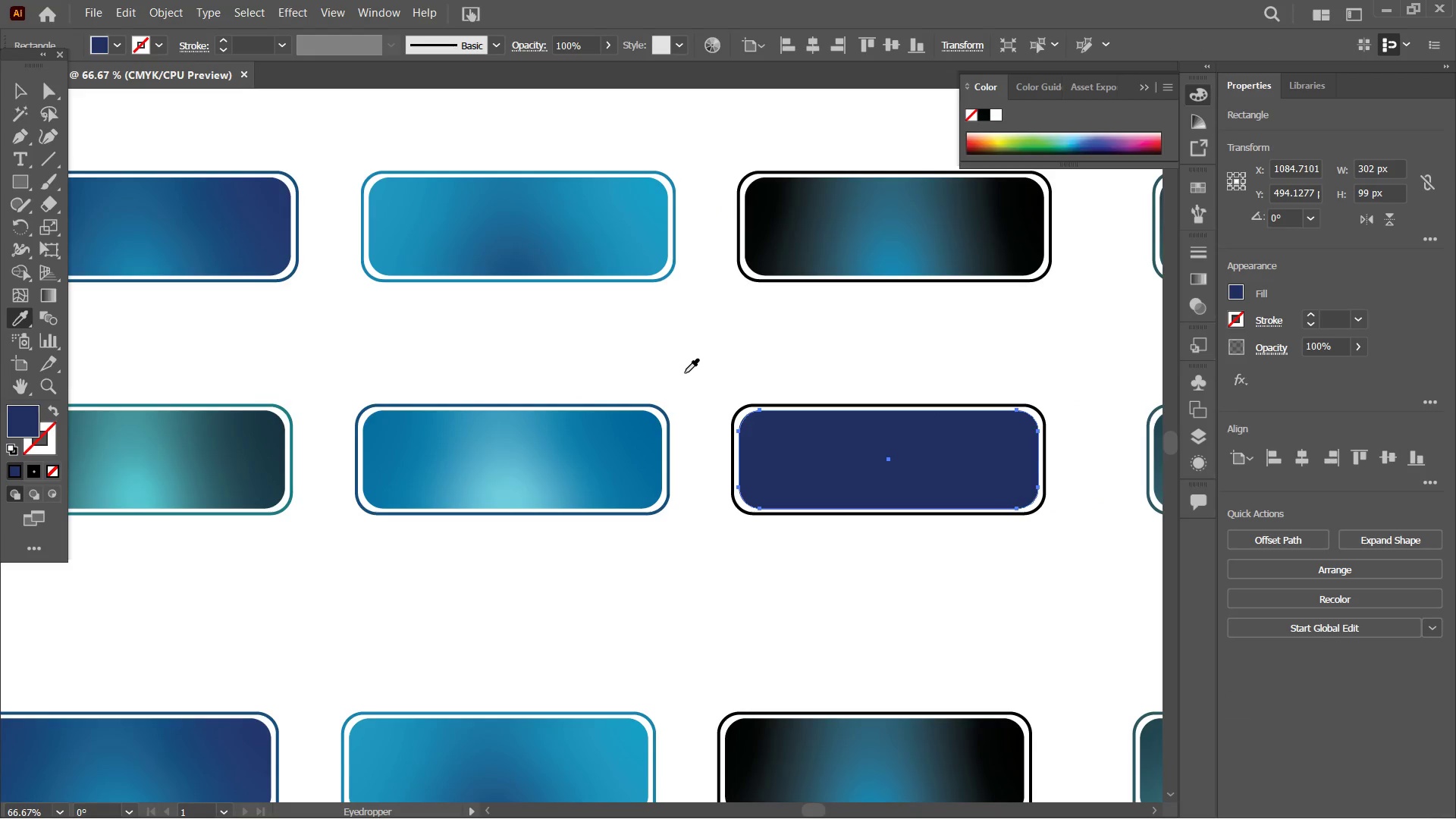 
key(Control+Z)
 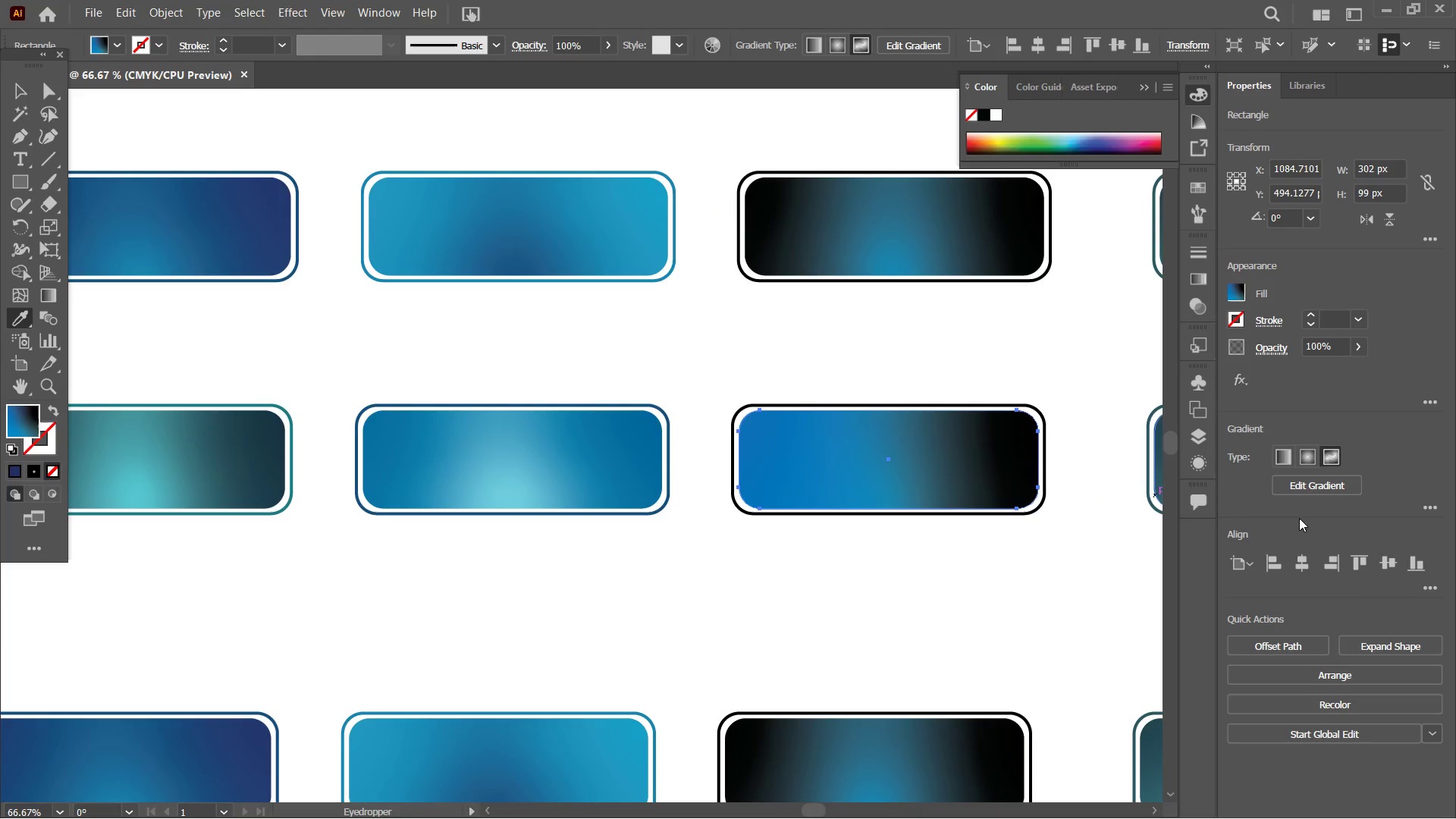 
left_click([1304, 484])
 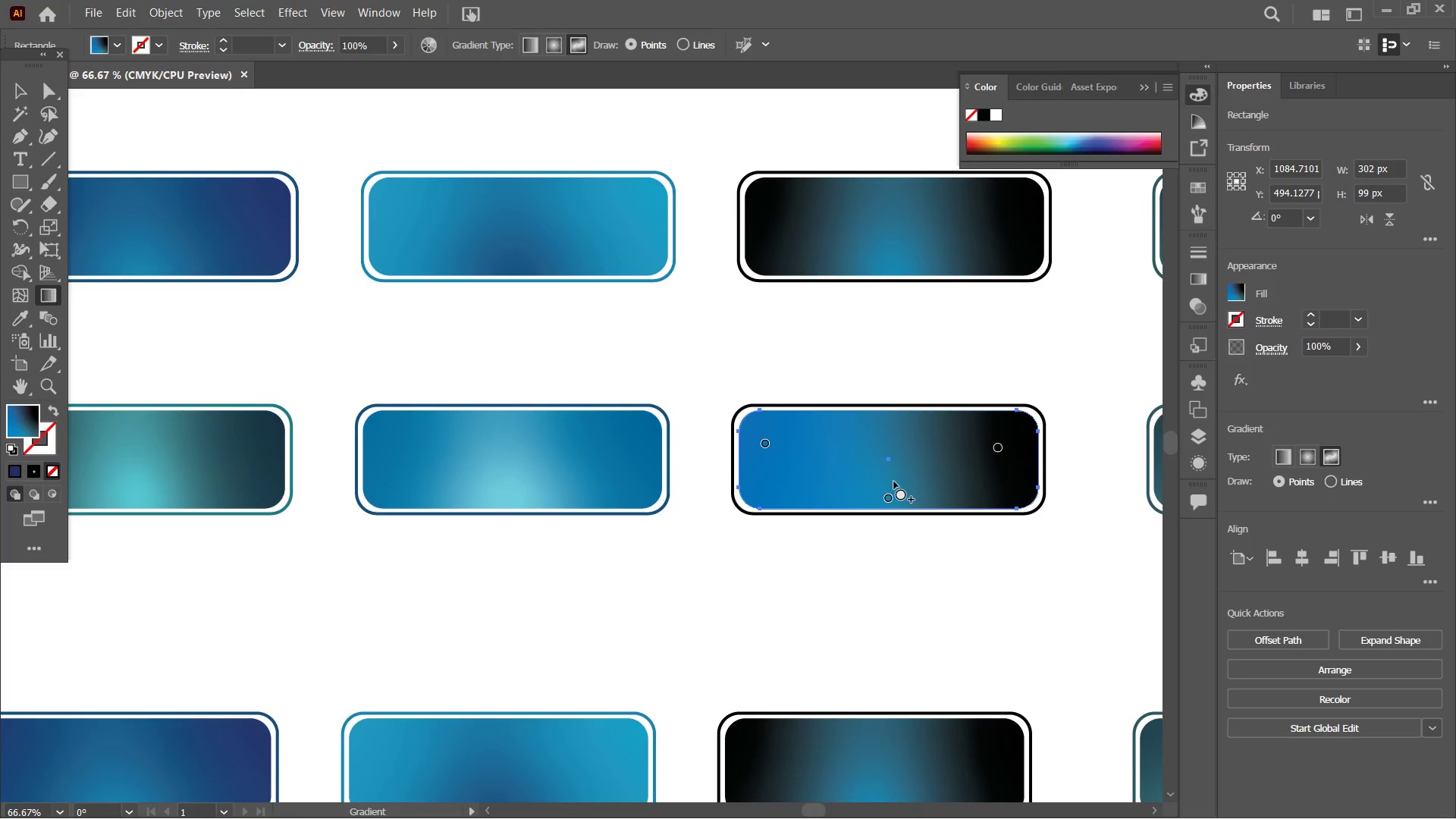 
key(Control+Minus)
 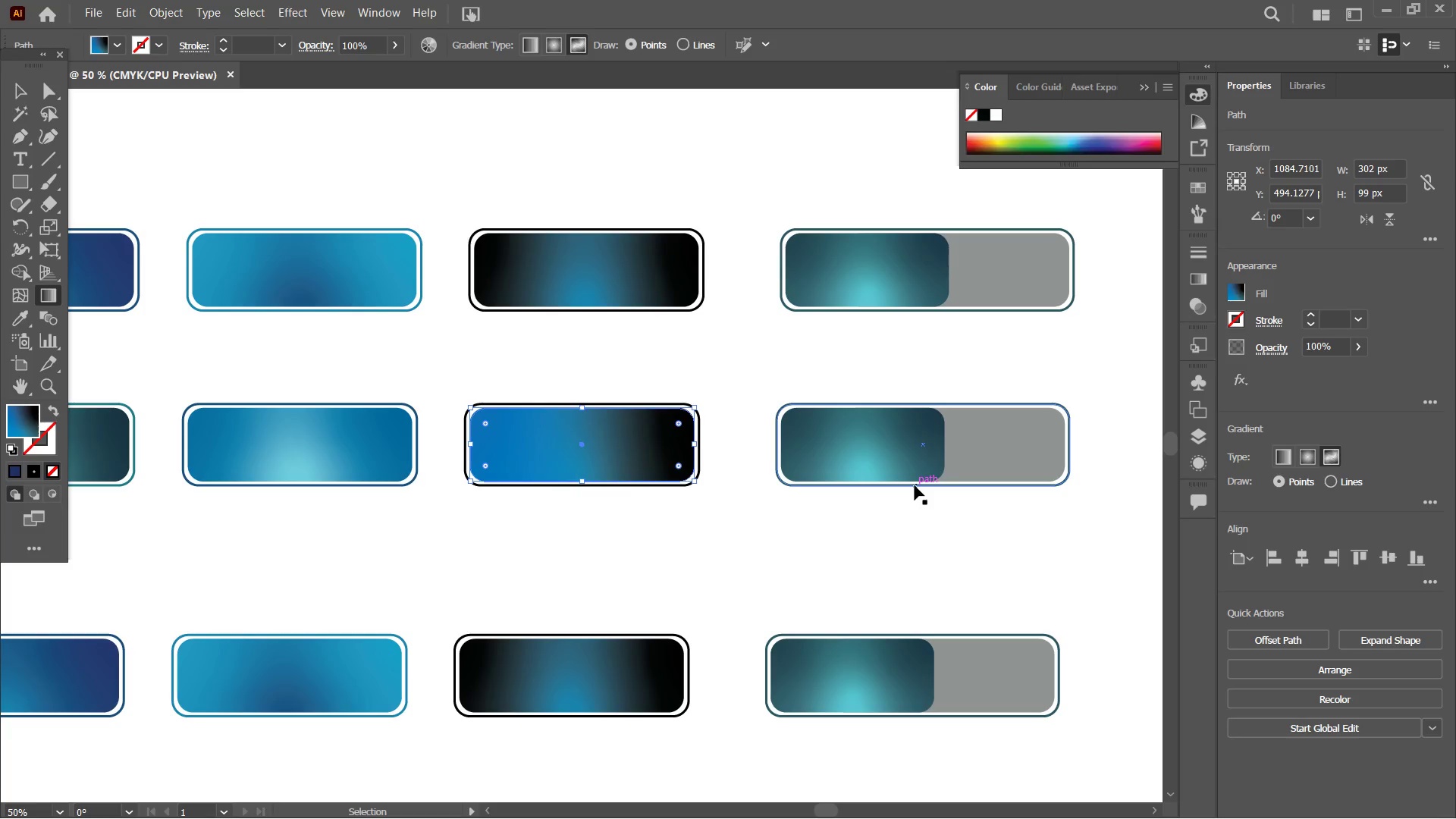 
key(Control+Minus)
 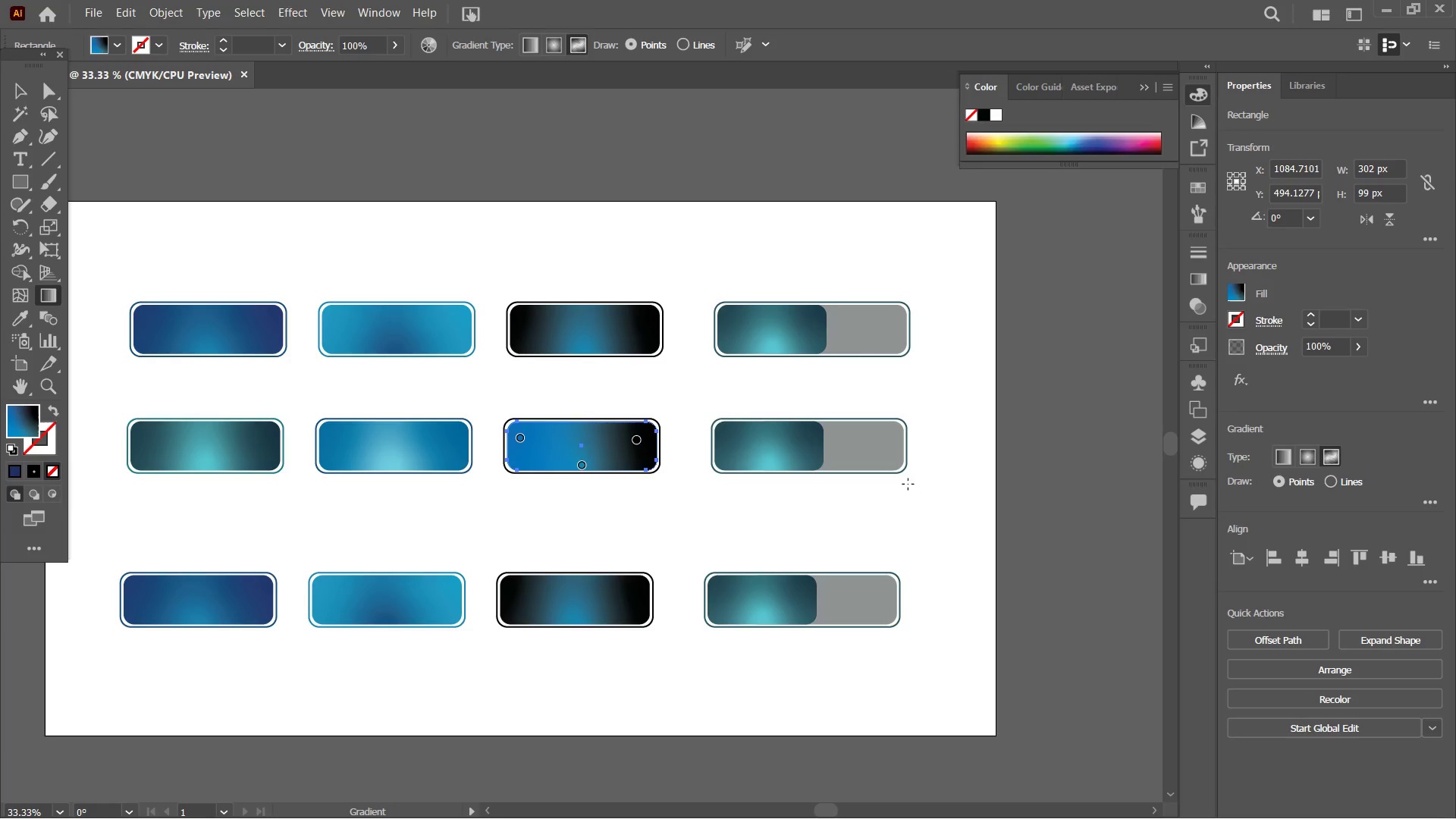 
hold_key(key=Space, duration=0.86)
 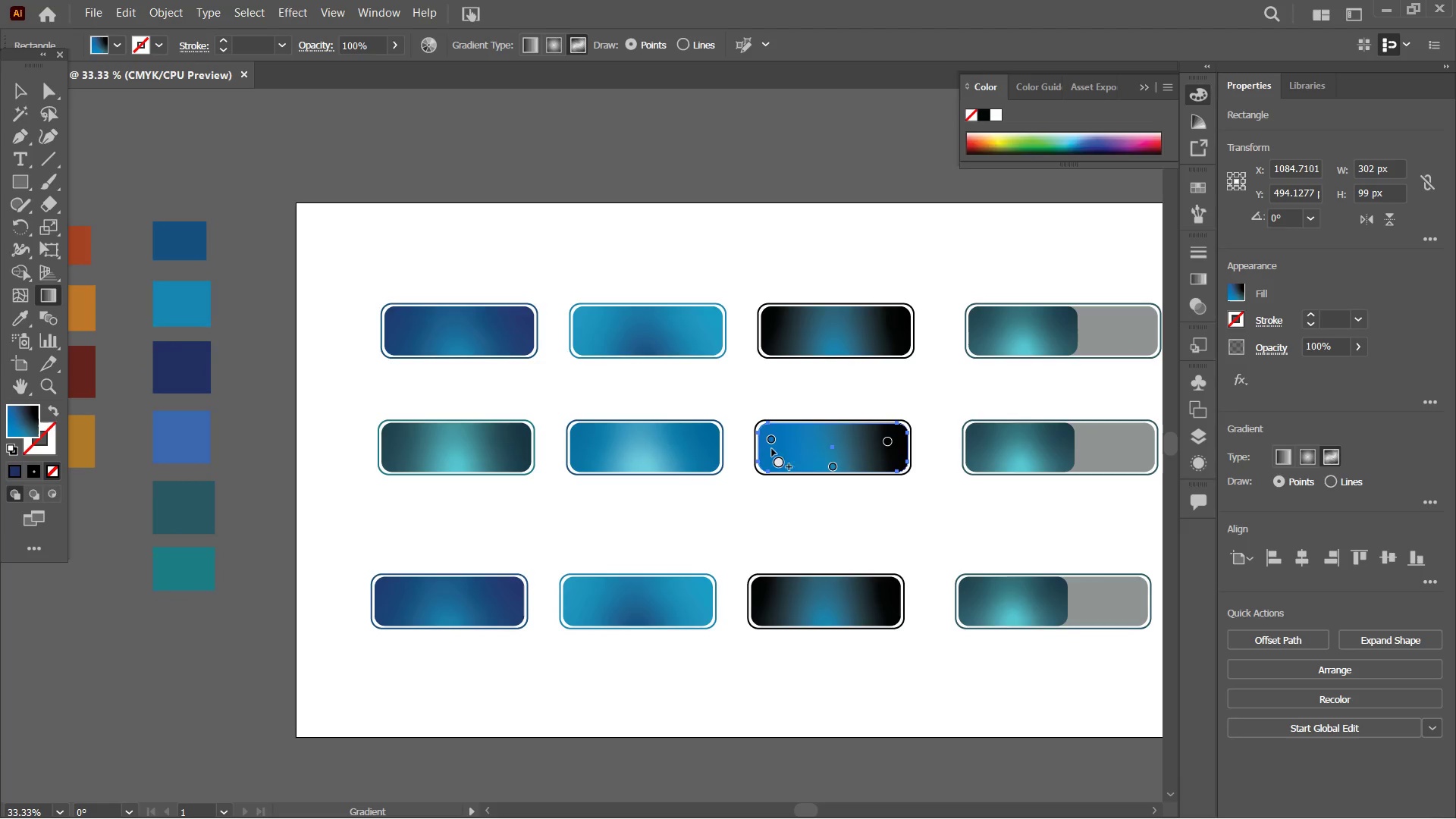 
left_click_drag(start_coordinate=[449, 499], to_coordinate=[700, 500])
 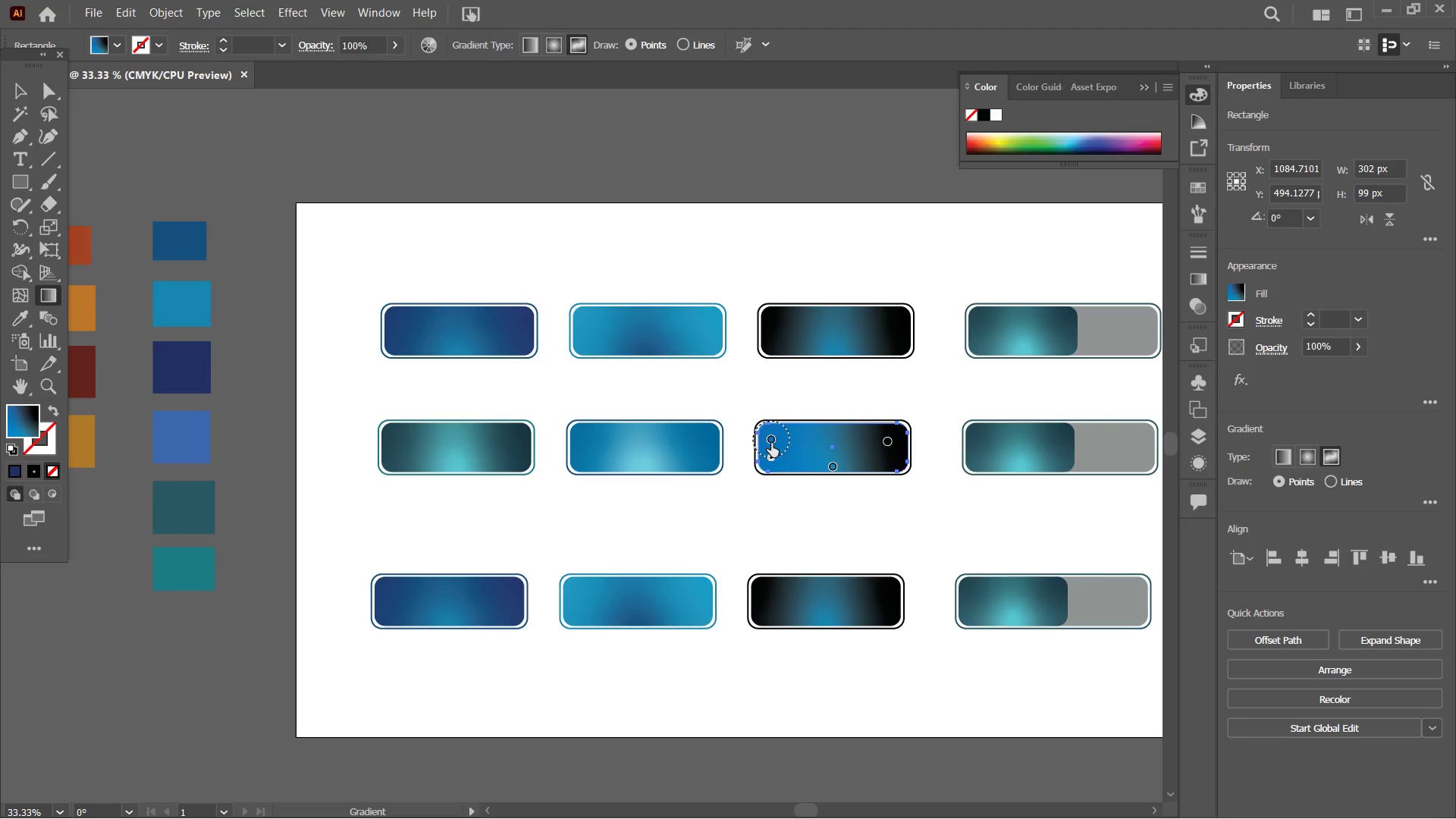 
left_click([771, 441])
 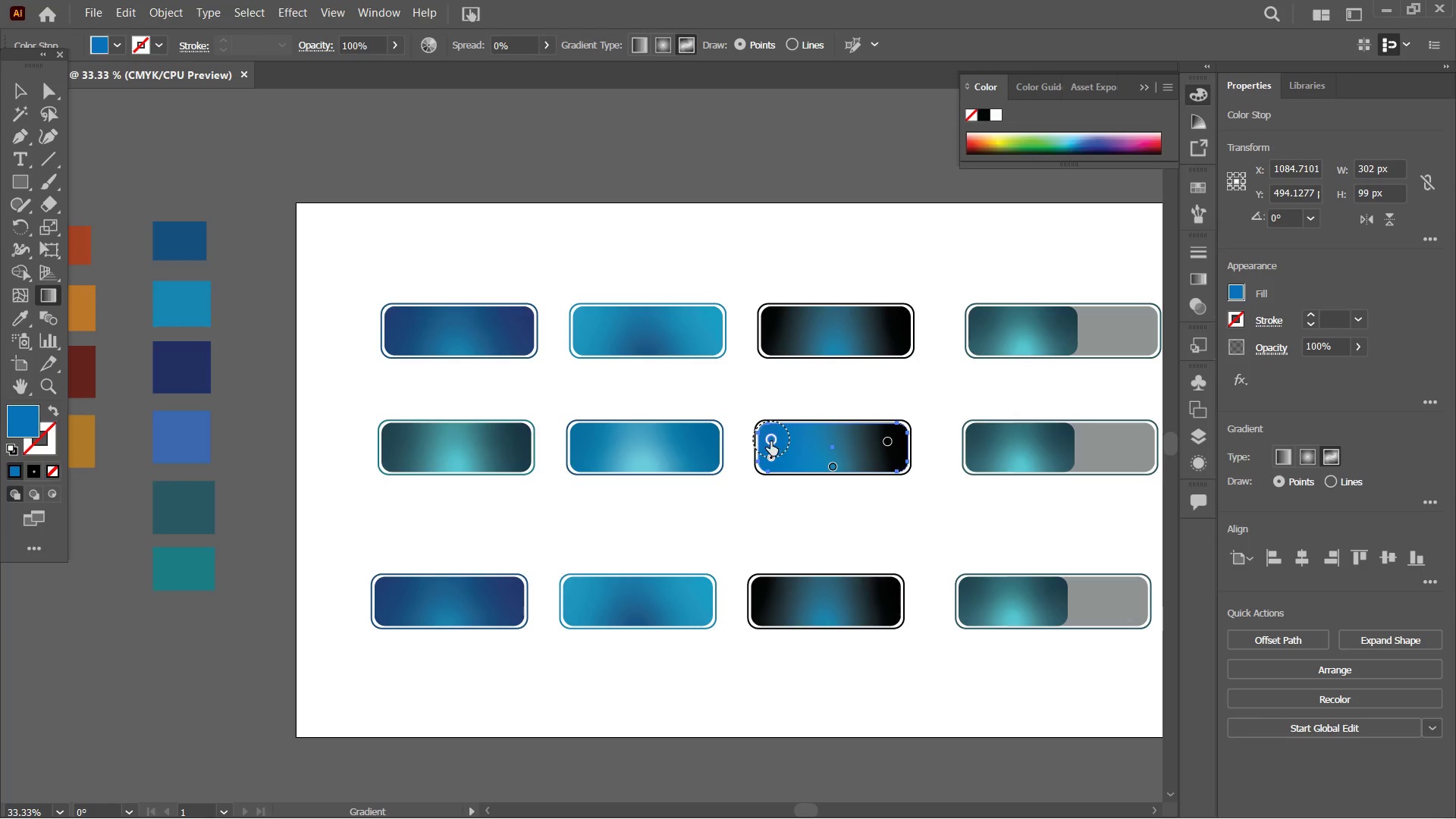 
double_click([770, 442])
 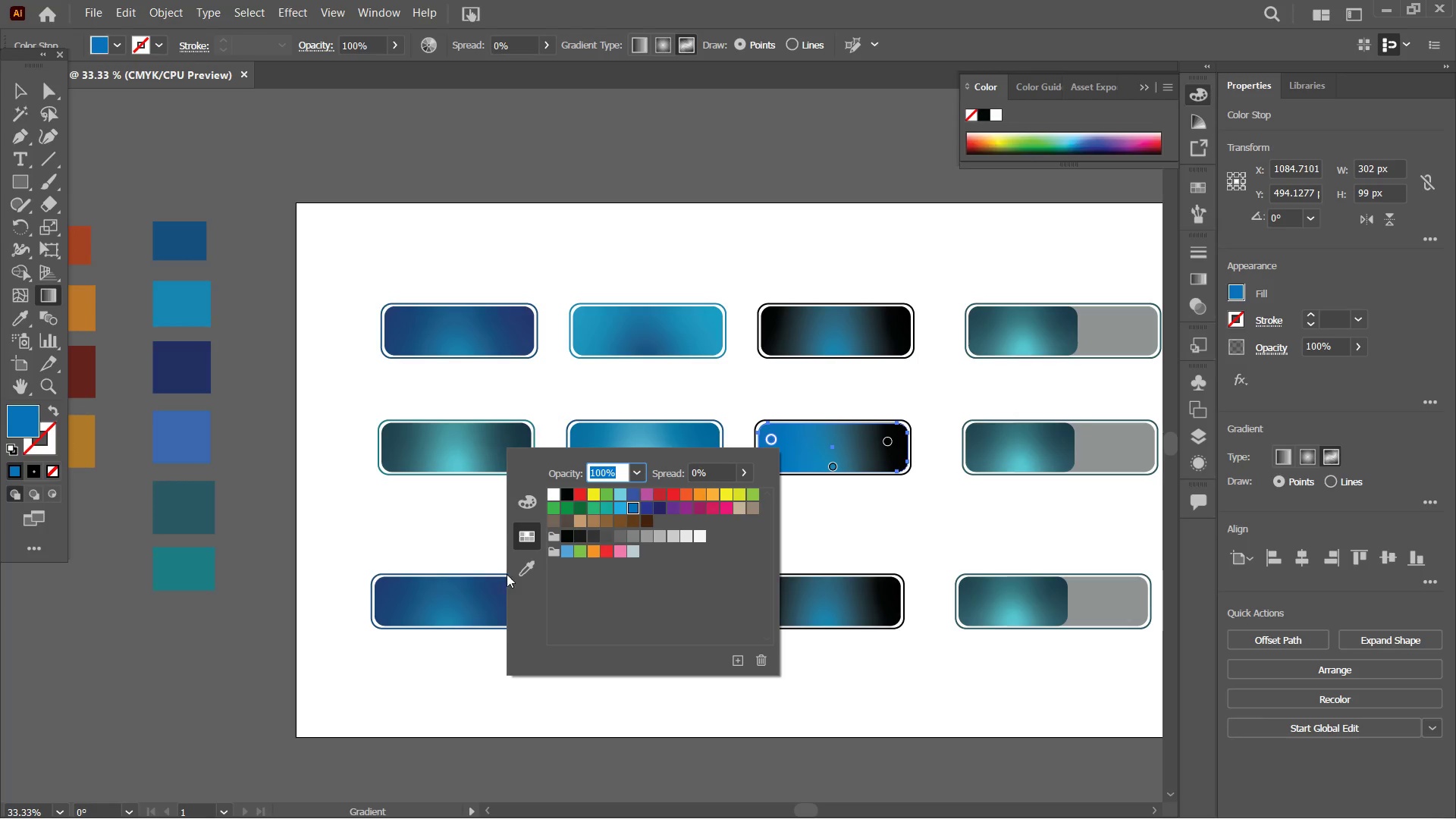 
left_click([525, 573])
 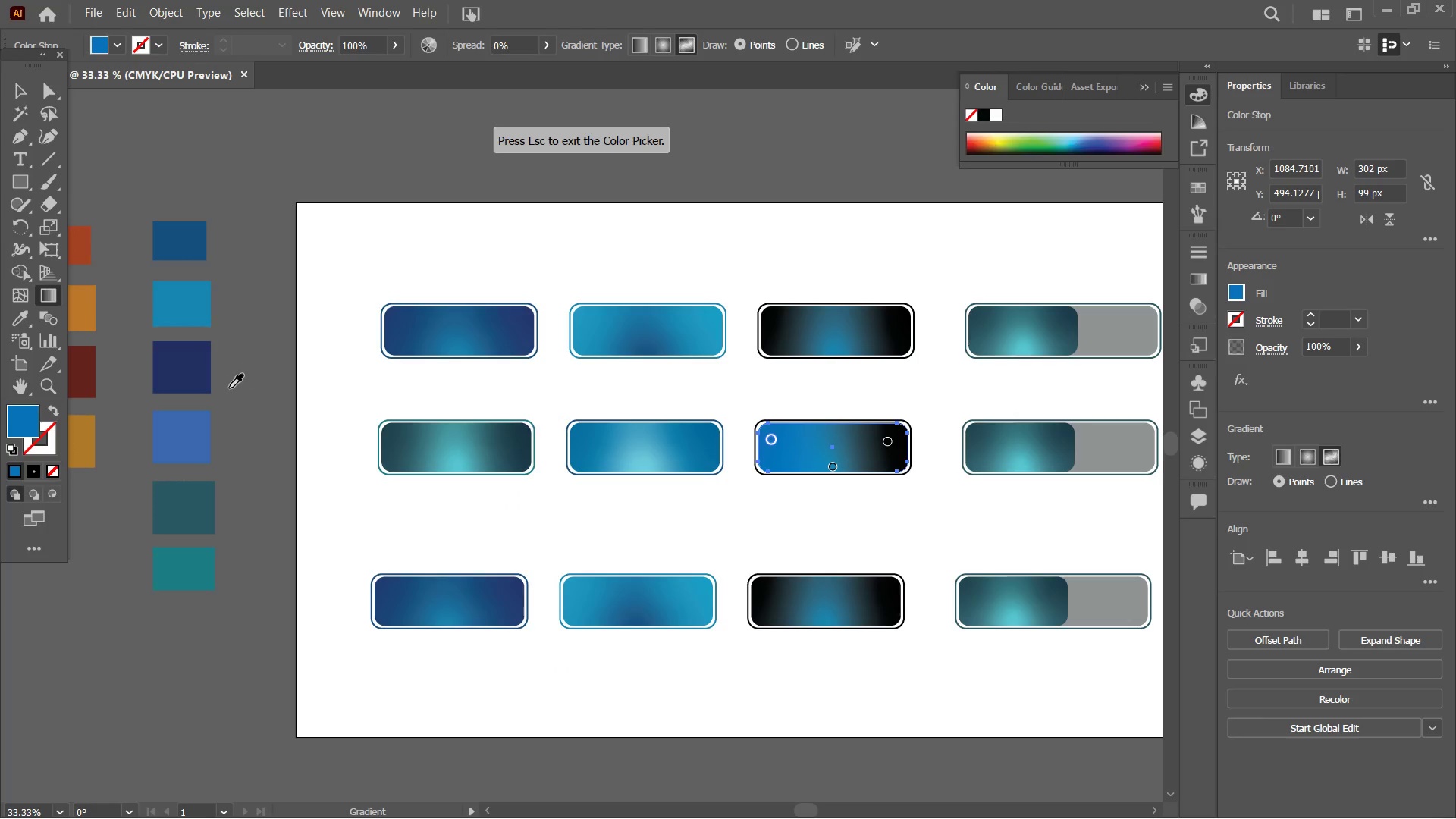 
left_click([196, 373])
 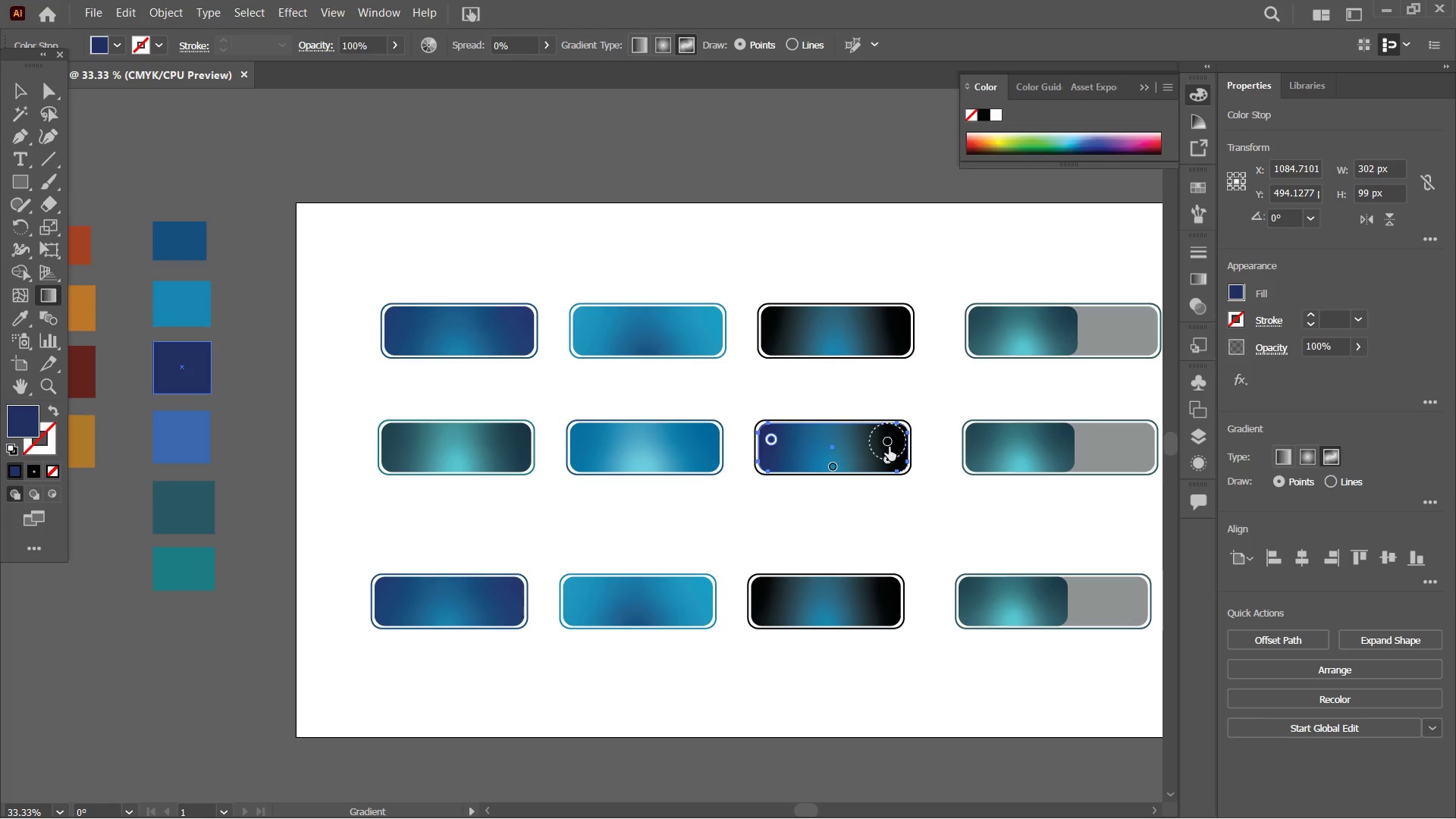 
left_click([890, 445])
 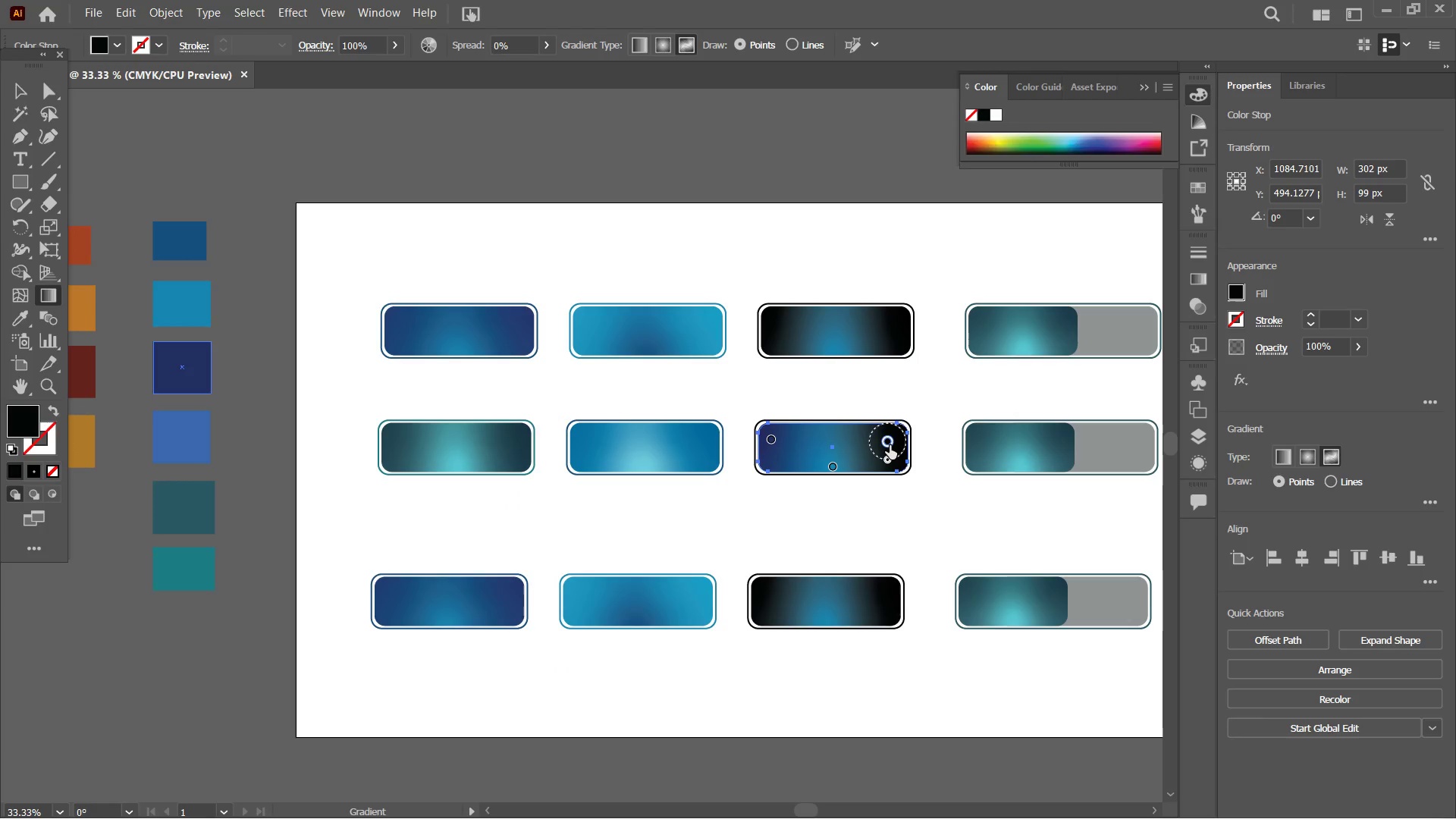 
double_click([890, 445])
 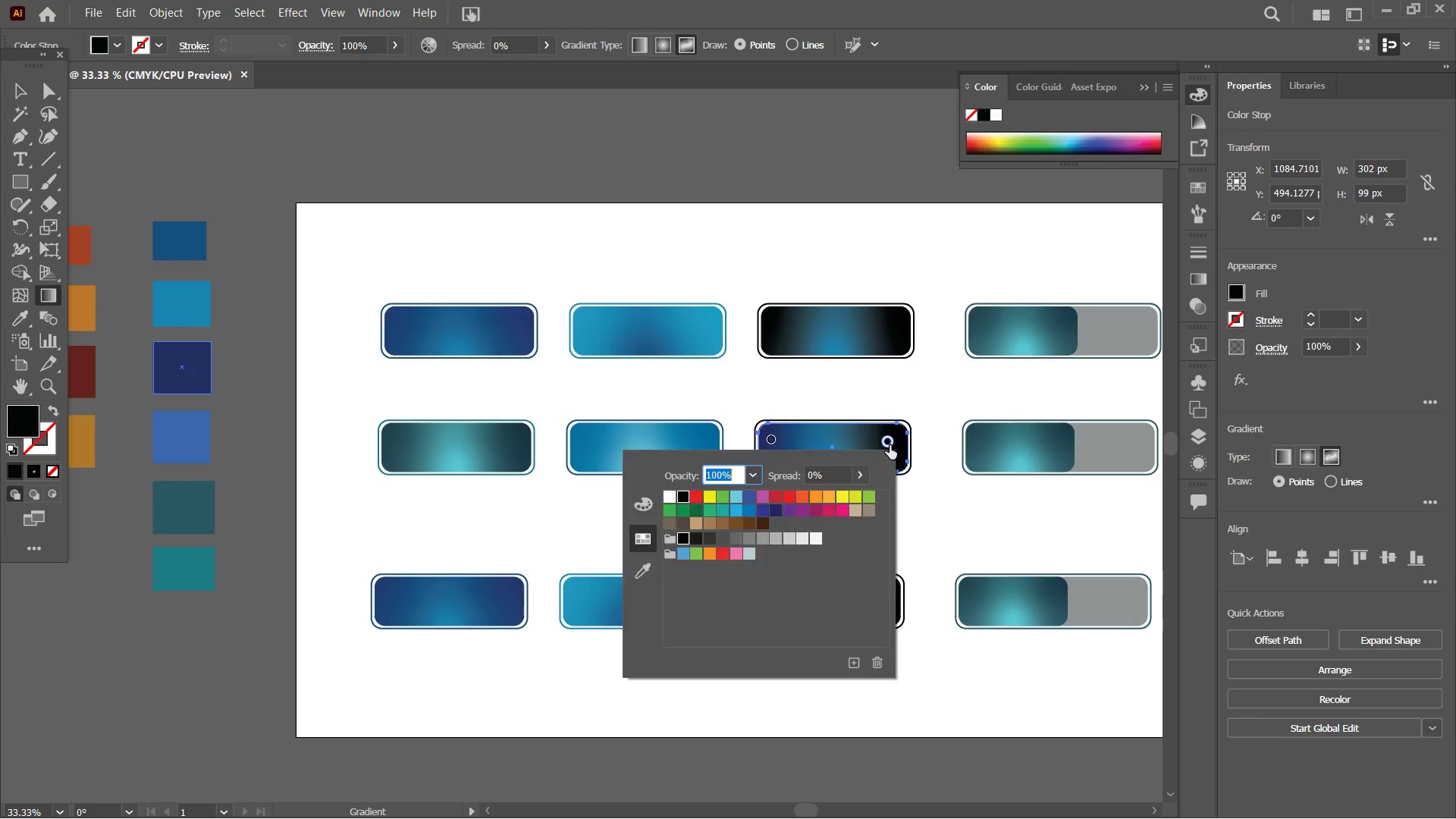 
triple_click([890, 445])
 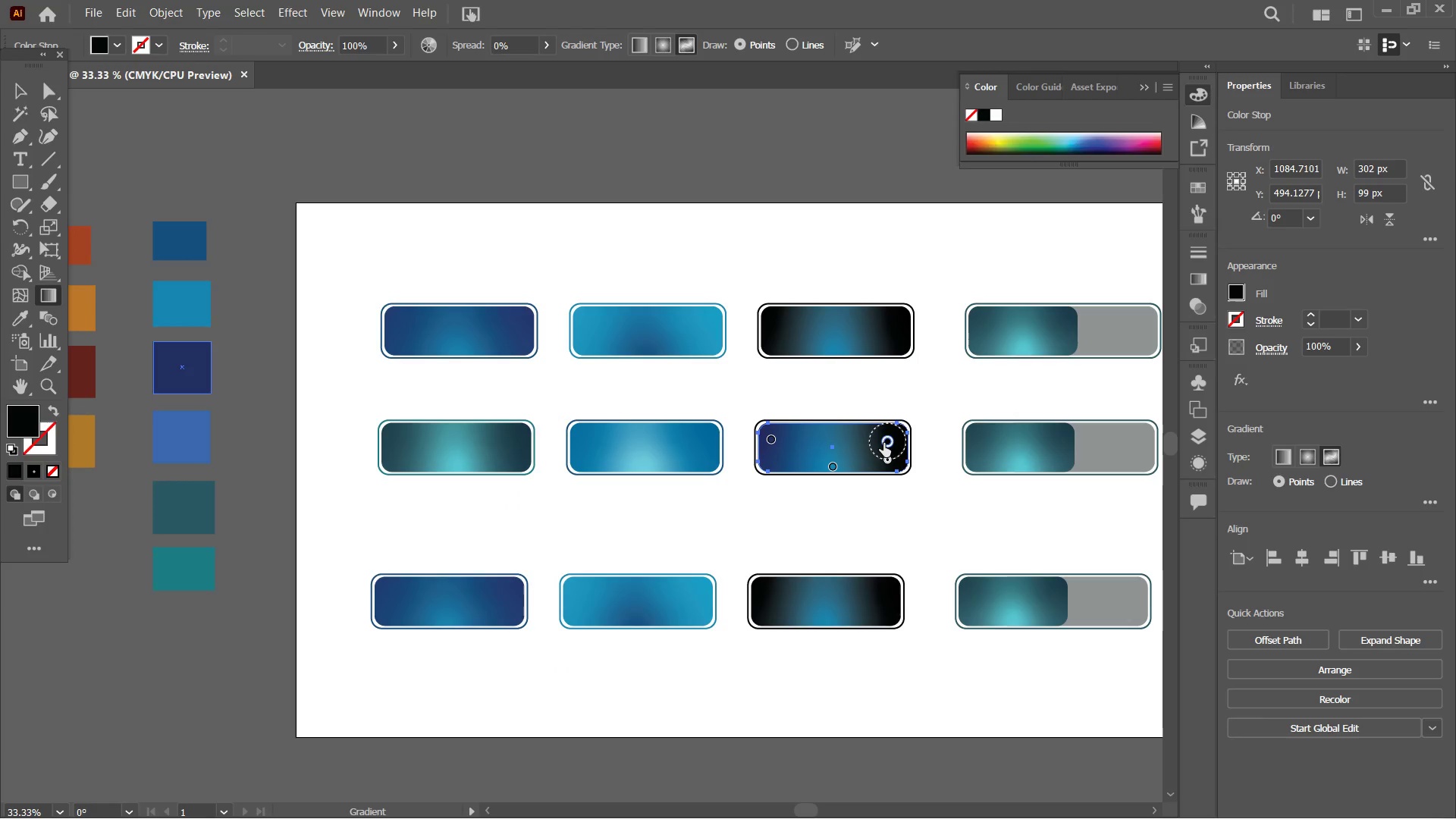 
double_click([883, 443])
 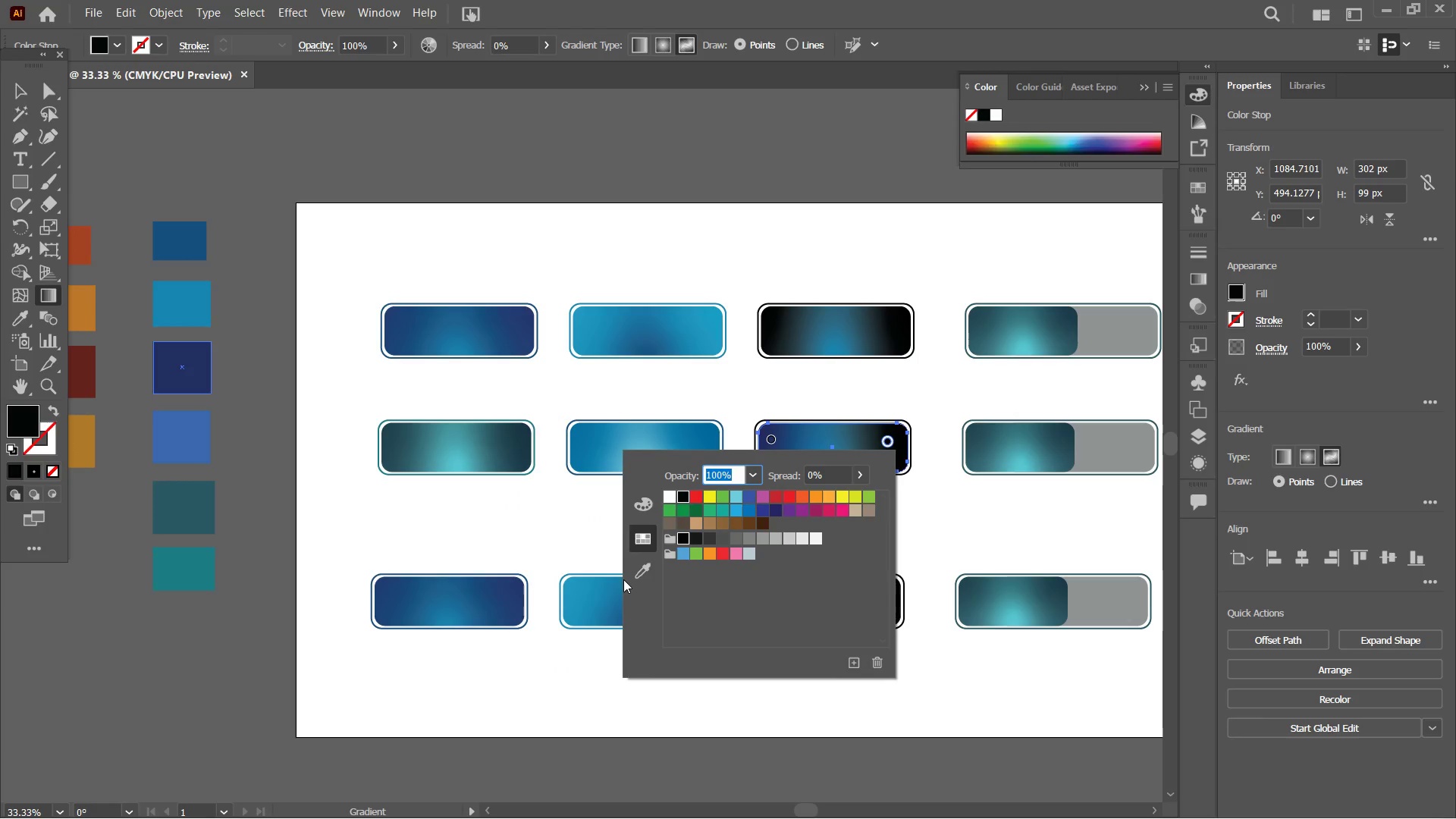 
left_click([648, 575])
 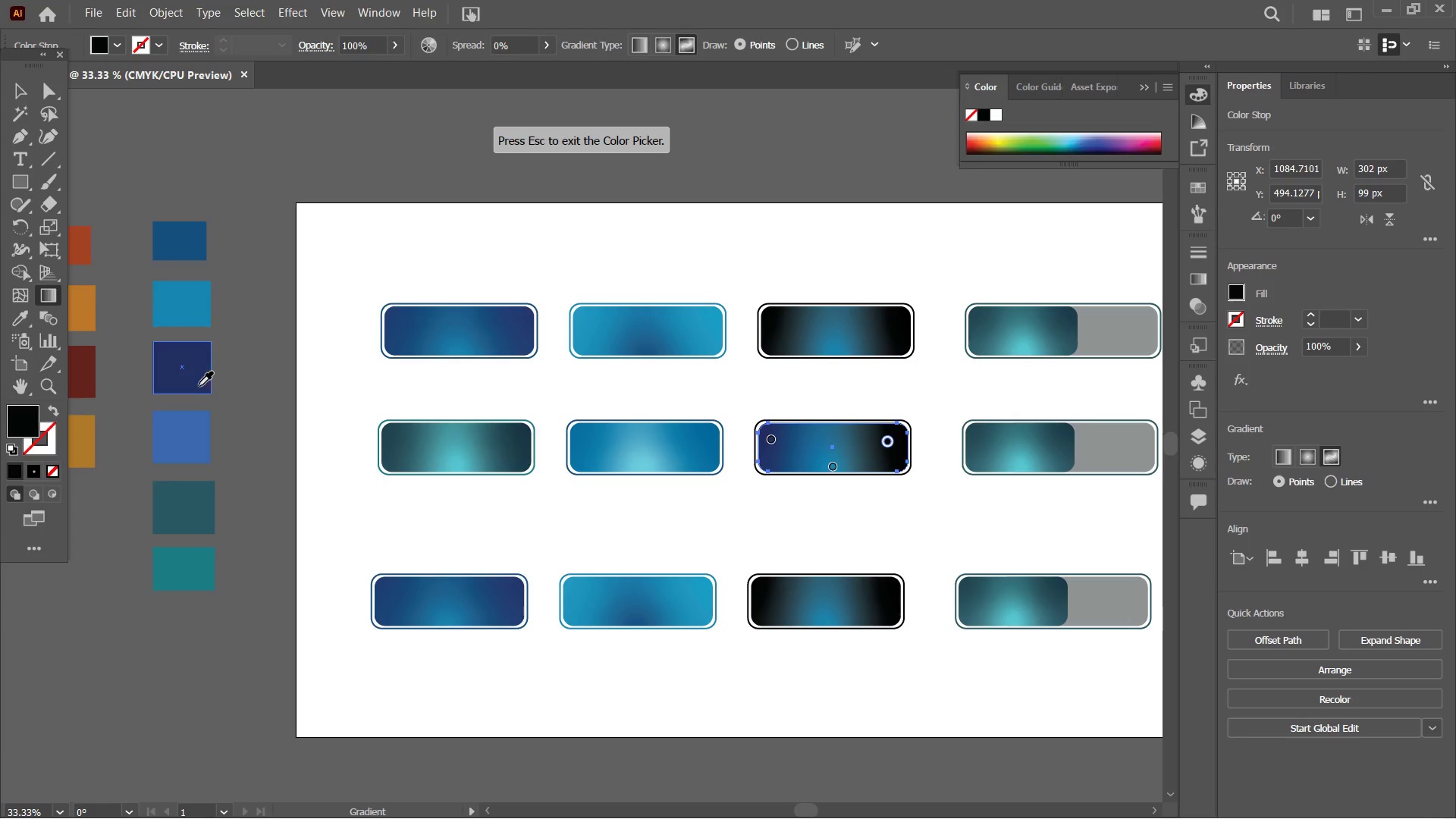 
left_click([197, 384])
 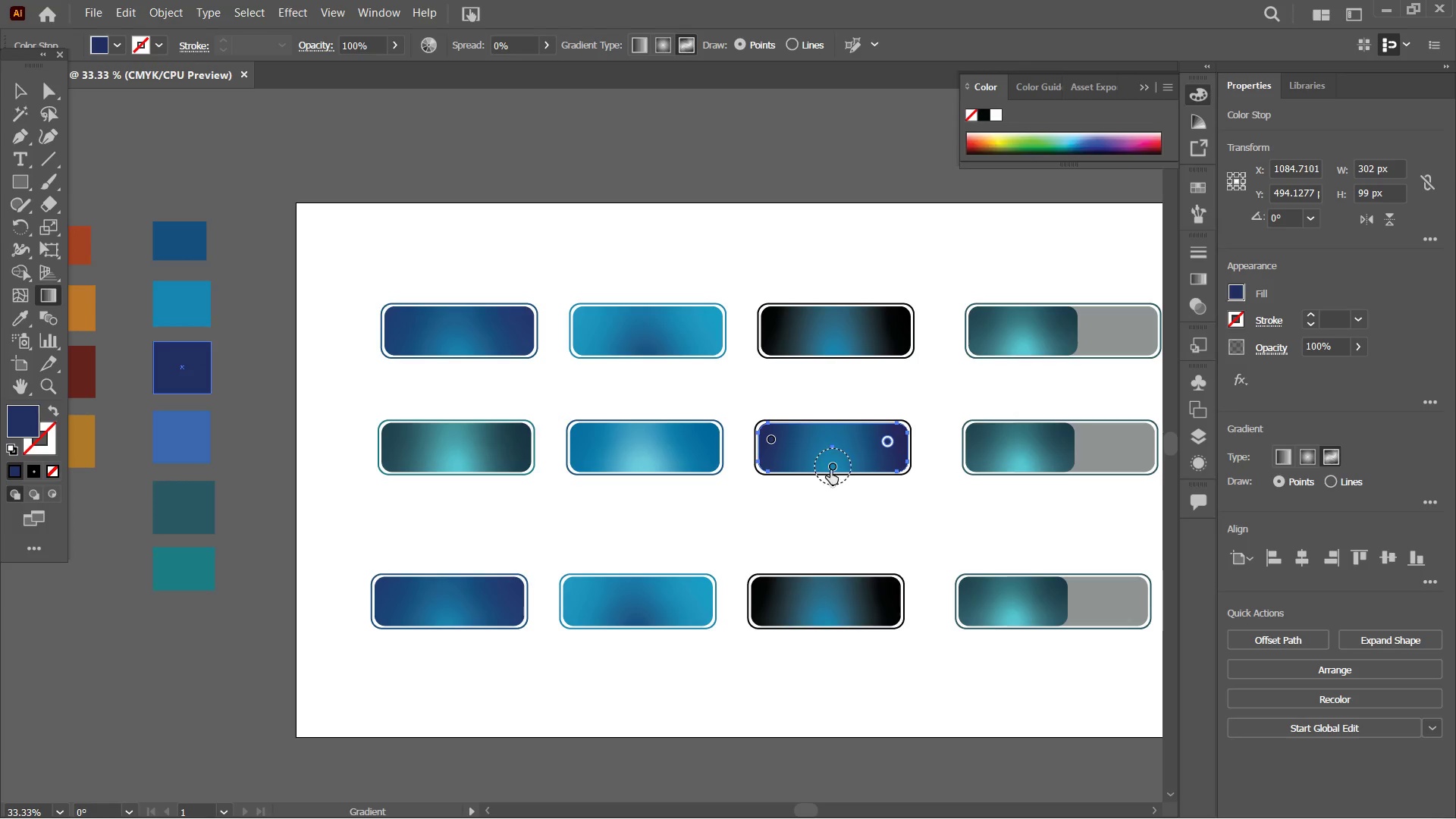 
double_click([830, 466])
 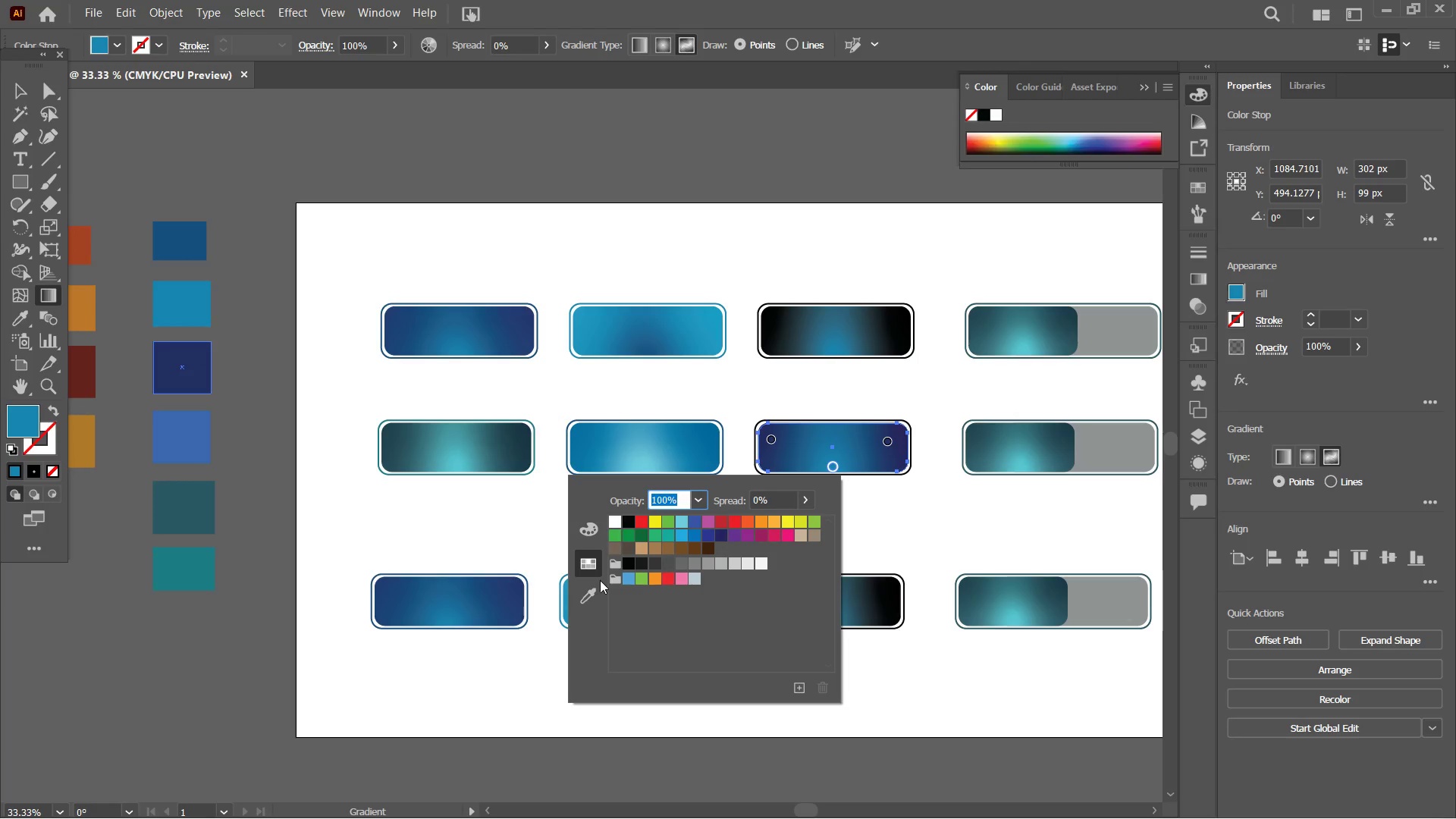 
left_click([592, 592])
 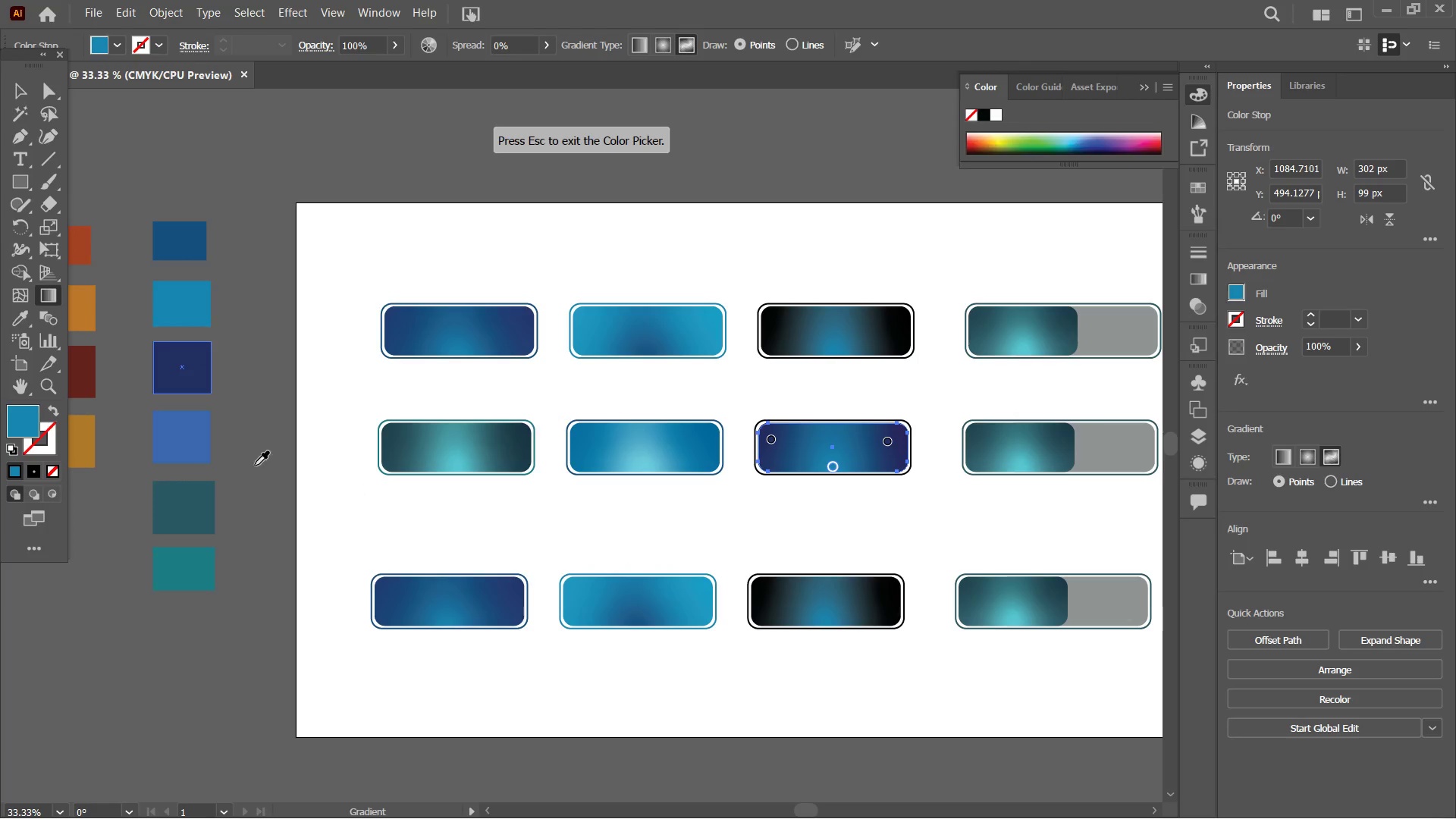 
left_click([200, 448])
 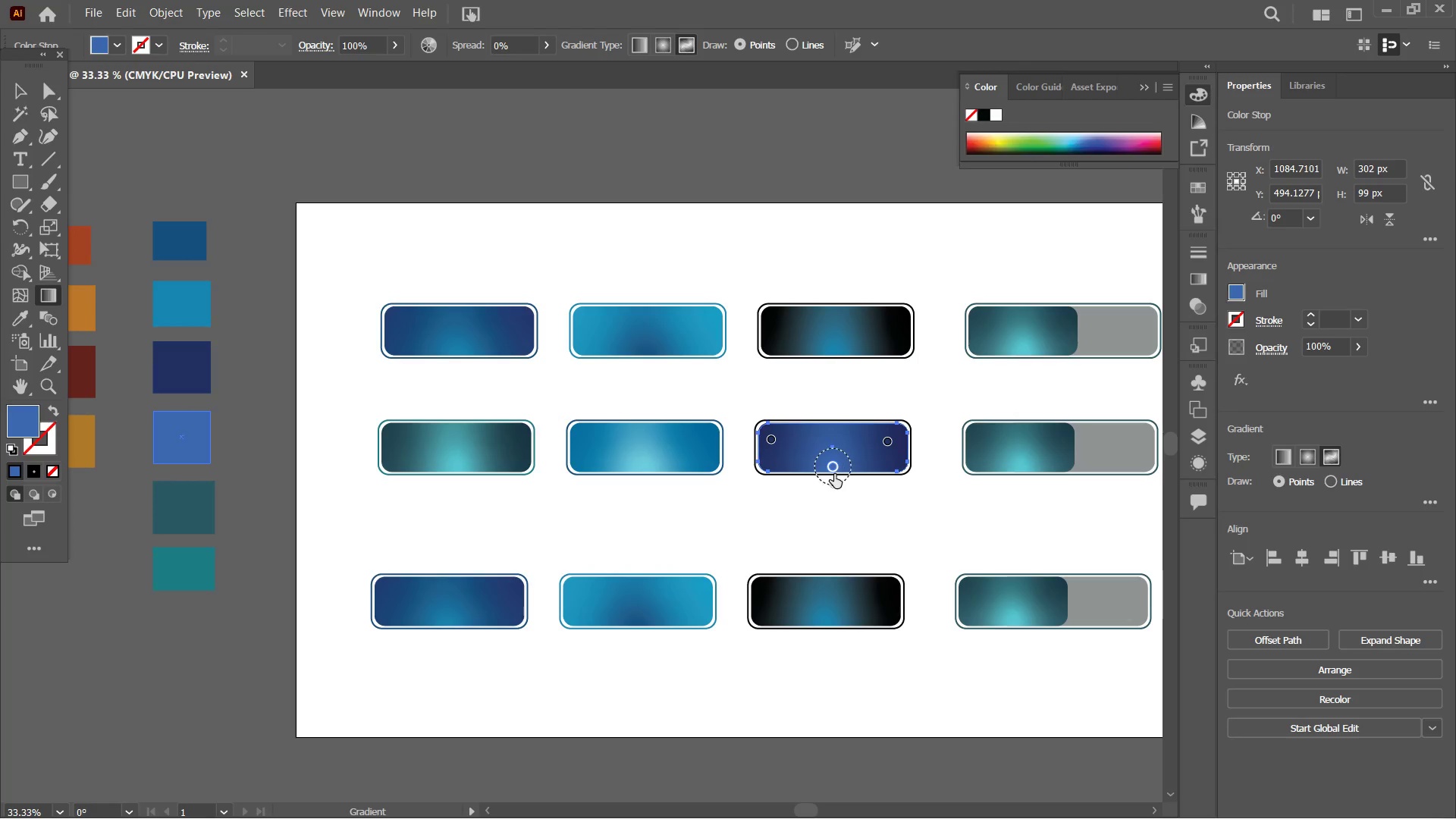 
left_click([833, 474])
 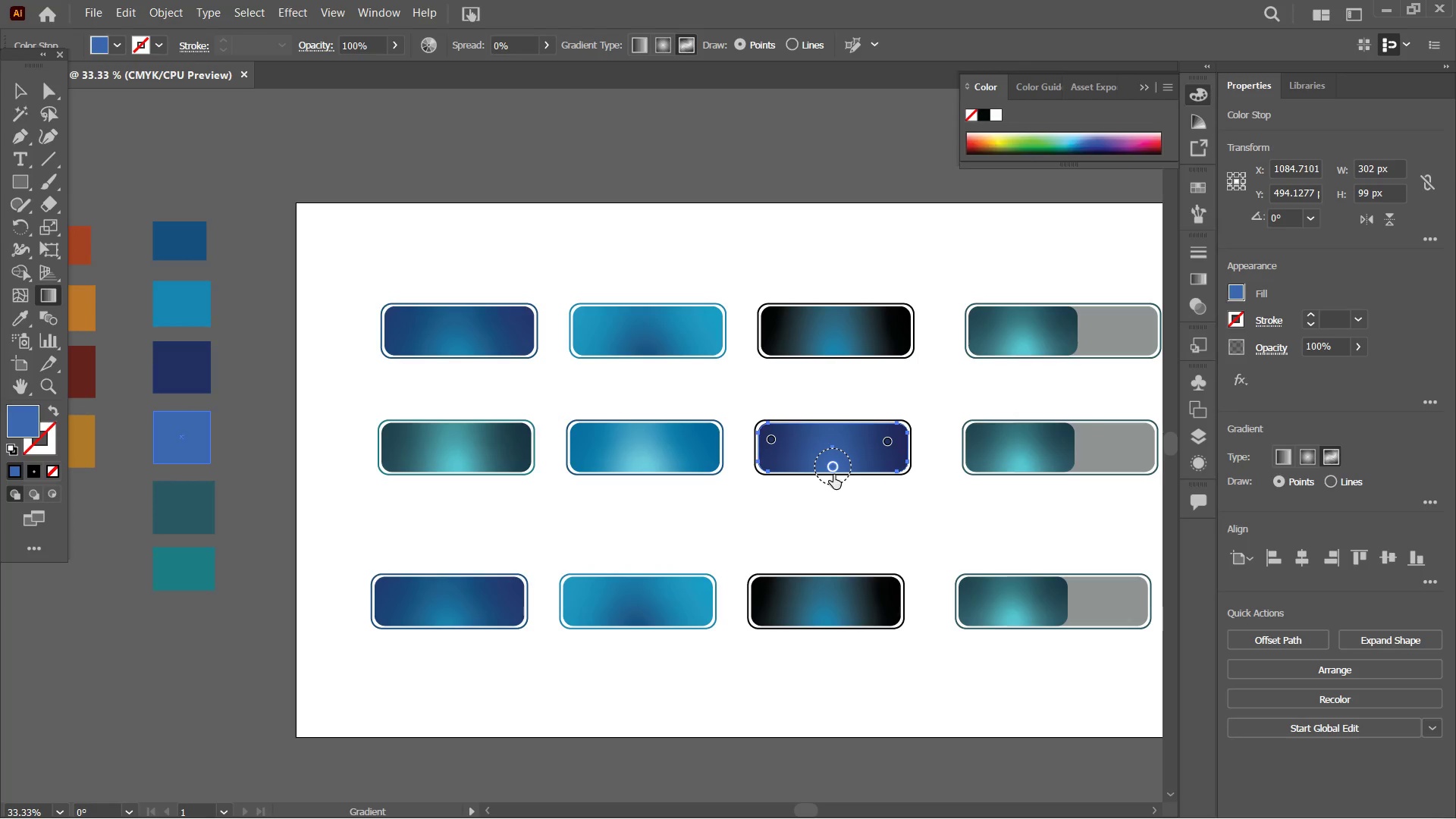 
double_click([833, 474])
 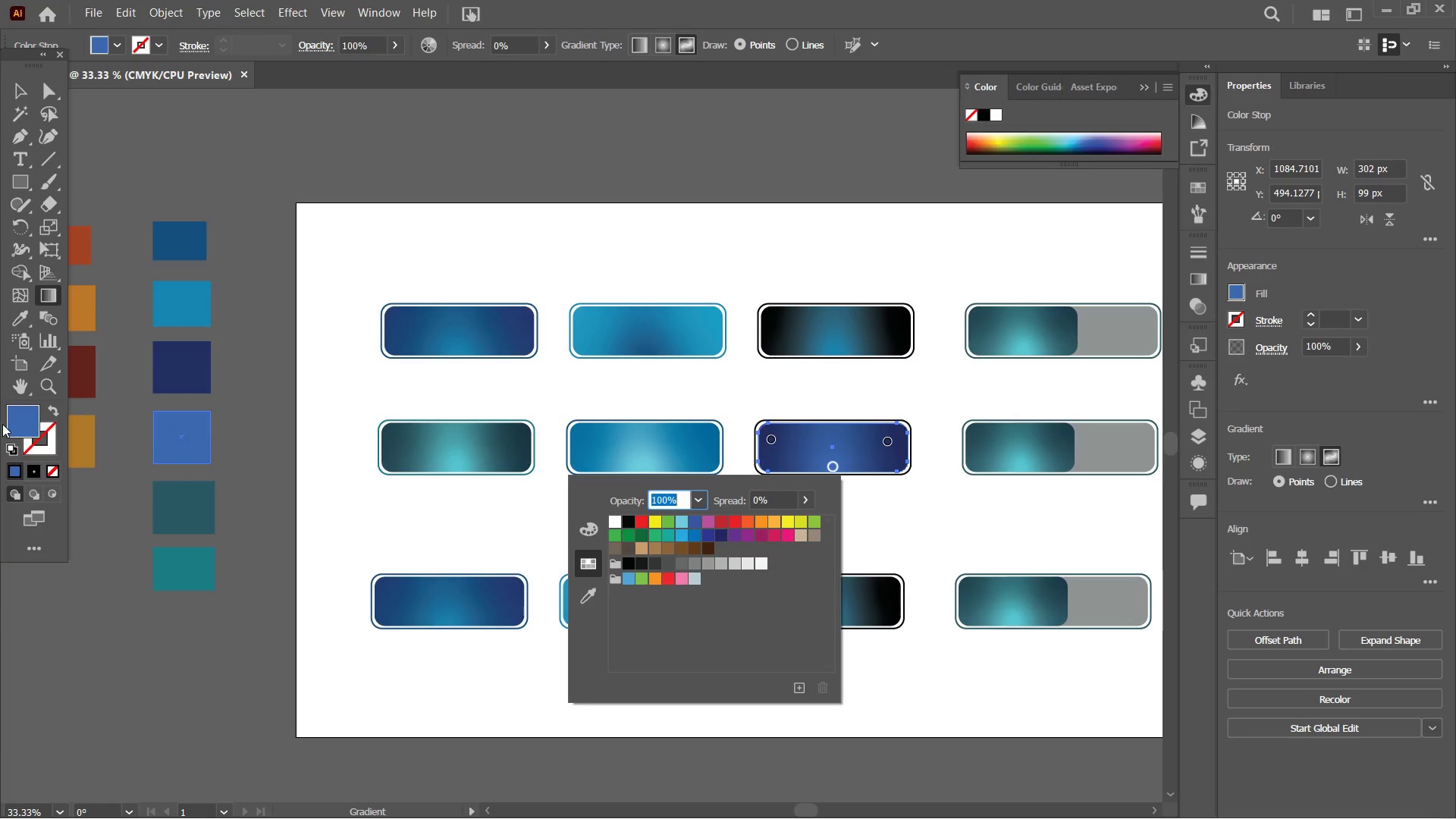 
left_click([13, 419])
 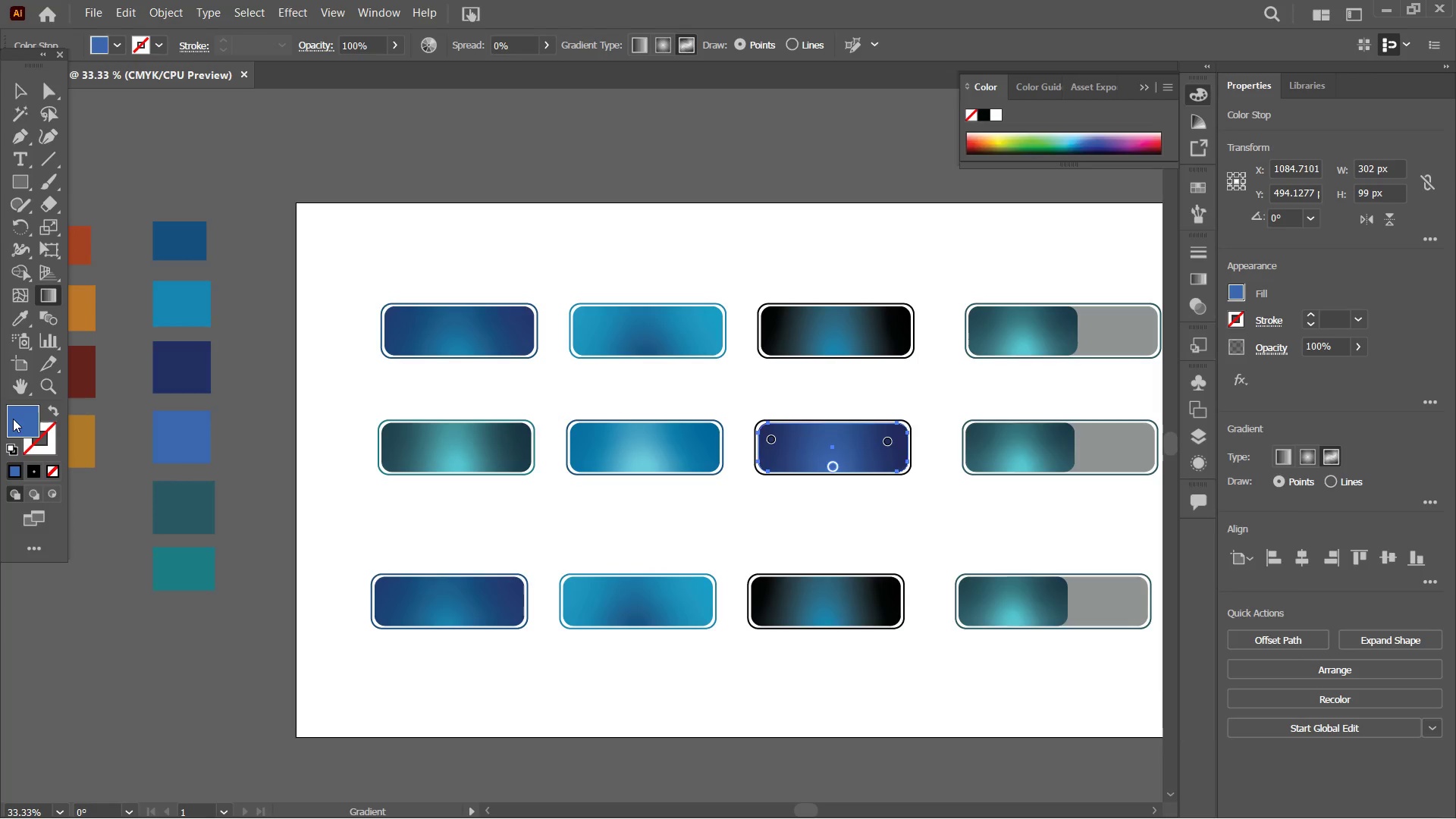 
double_click([13, 419])
 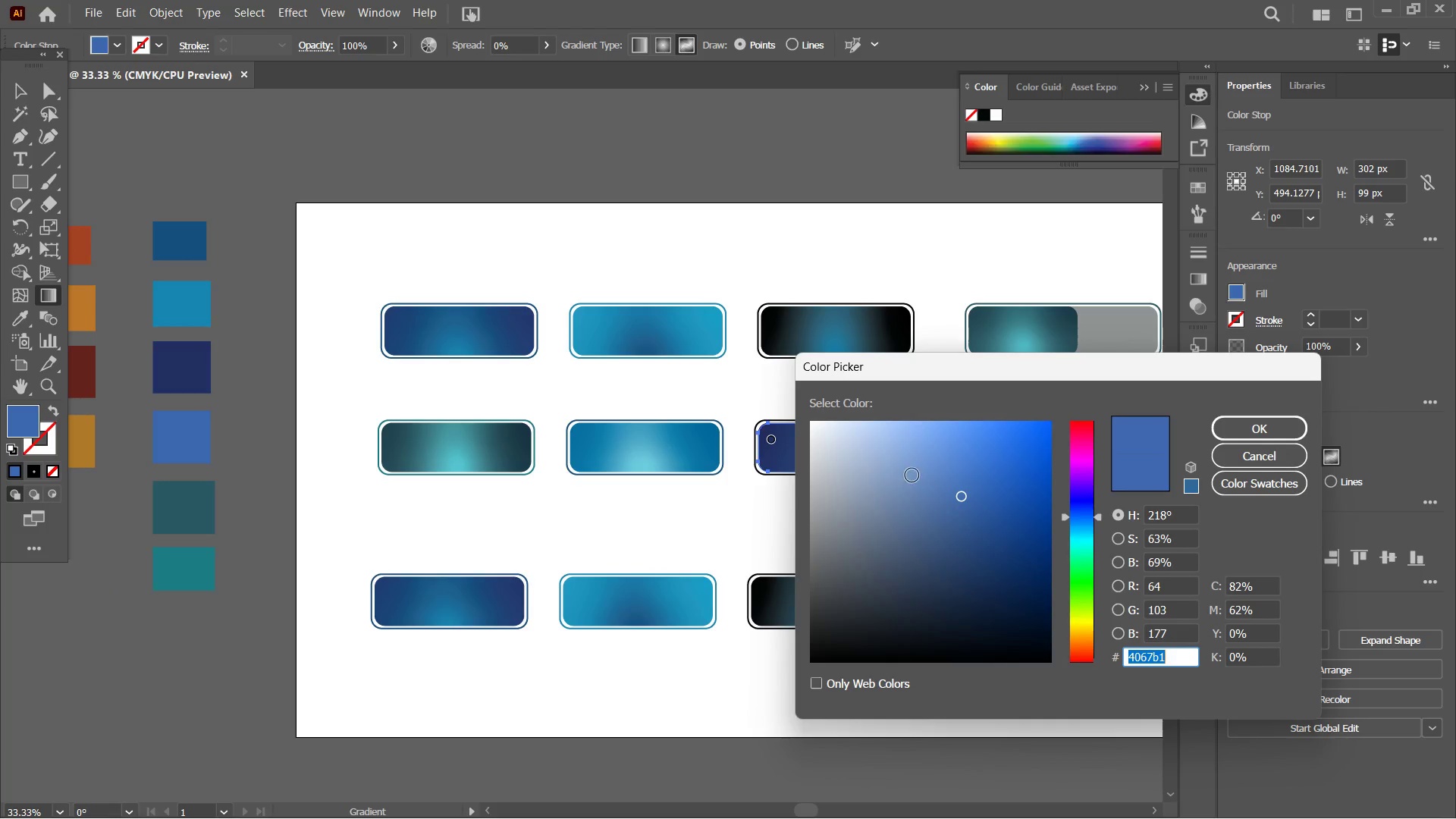 
left_click([930, 462])
 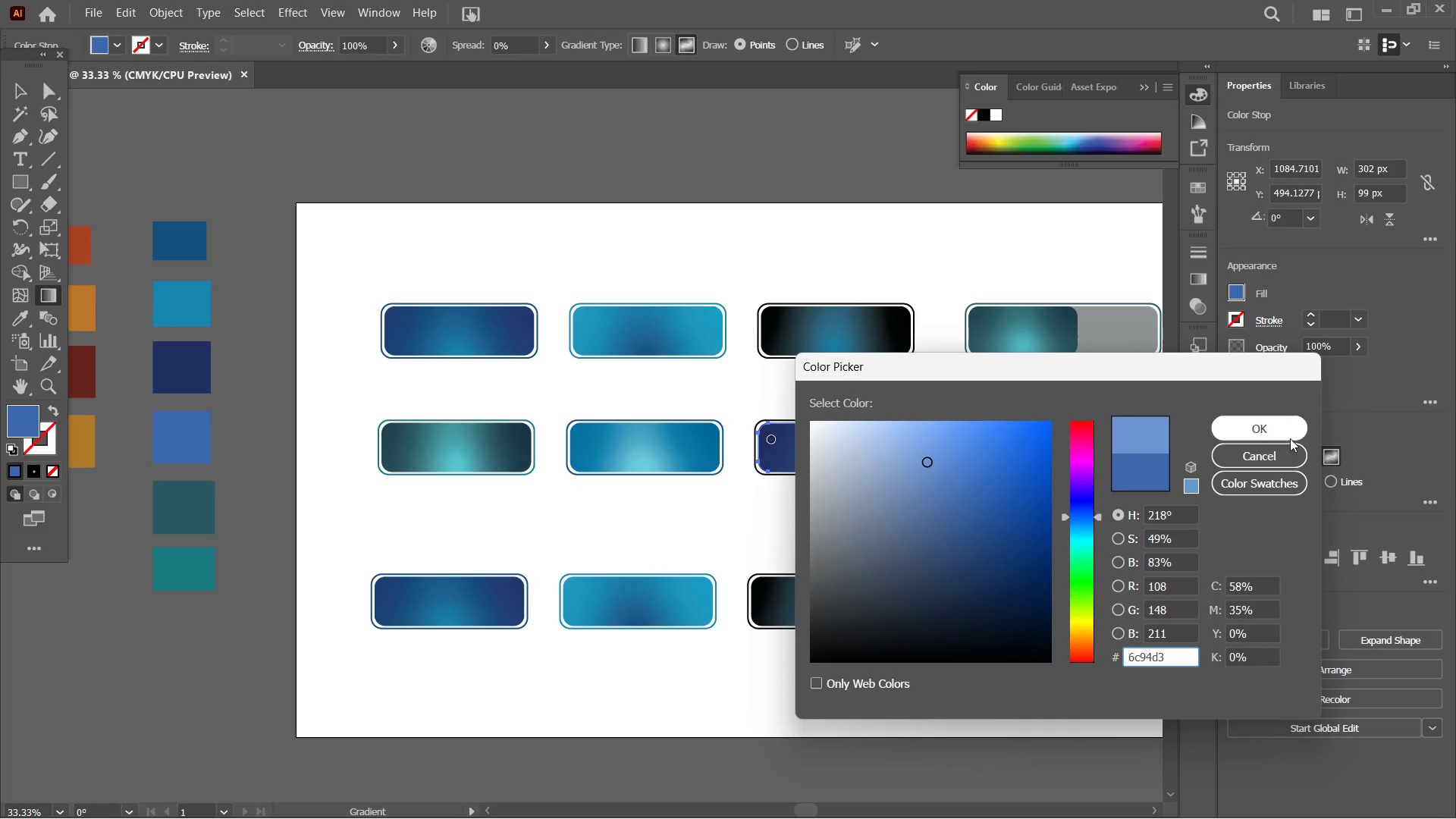 
left_click([1285, 432])
 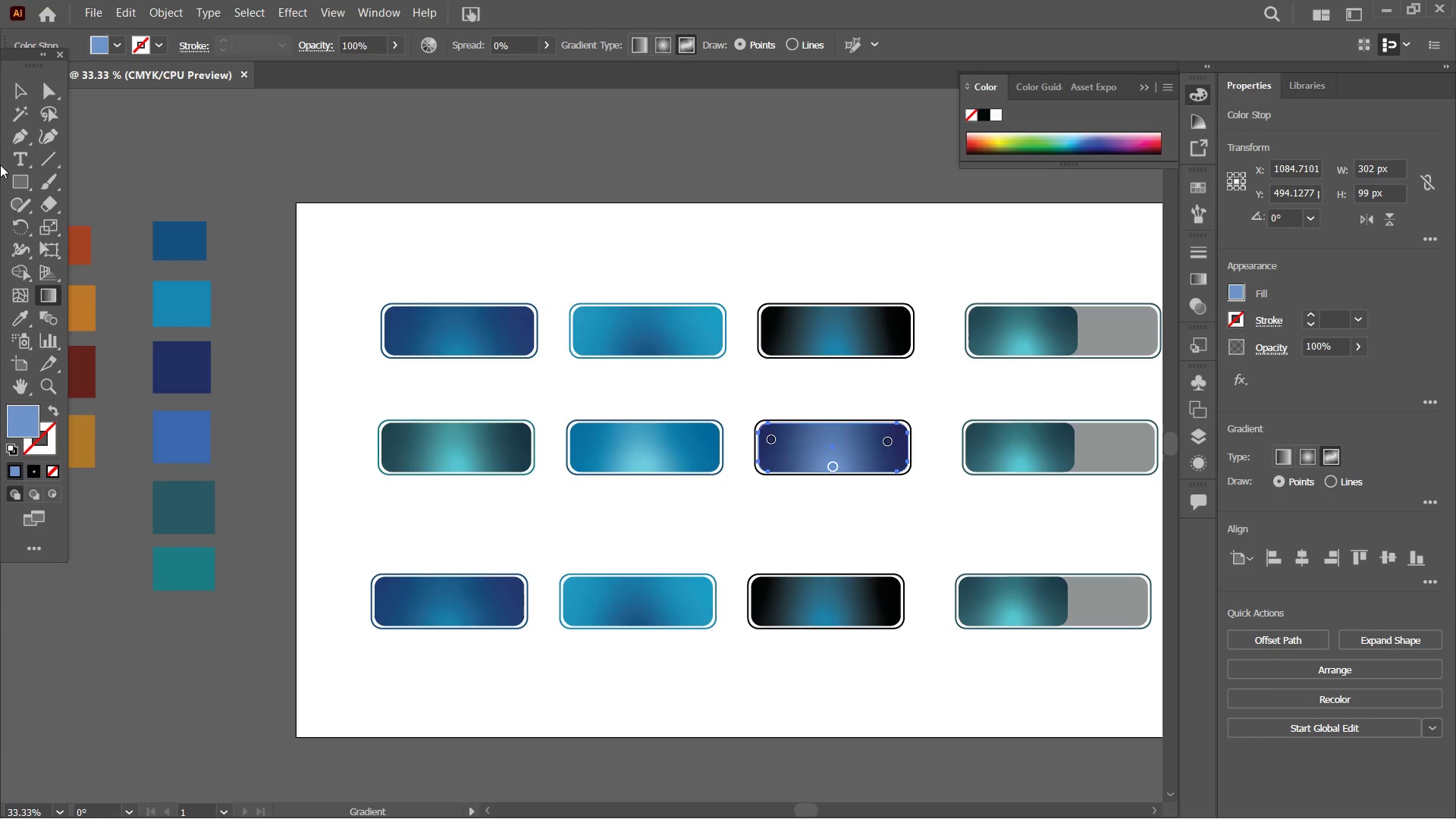 
left_click([24, 96])
 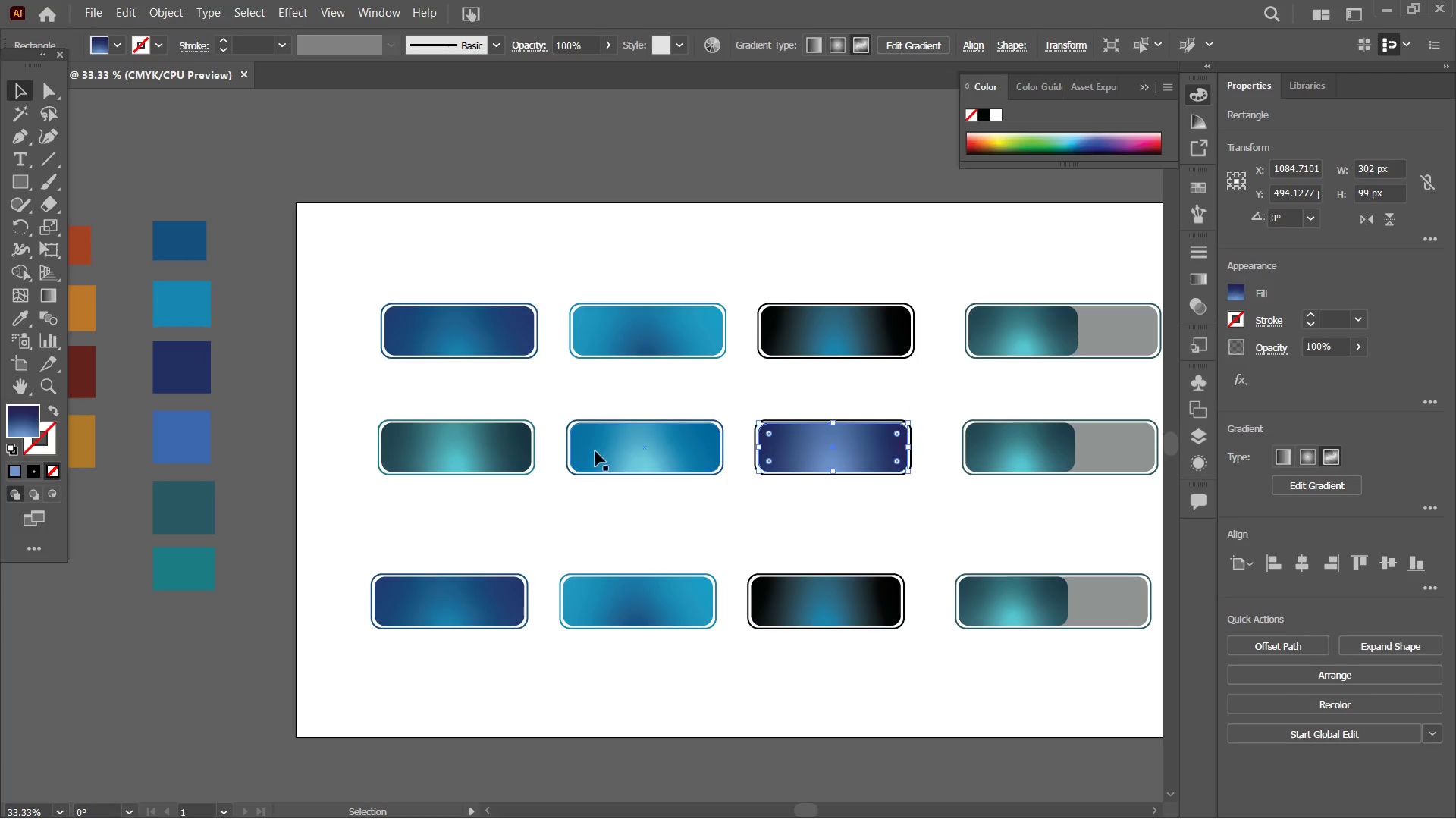 
left_click([692, 516])
 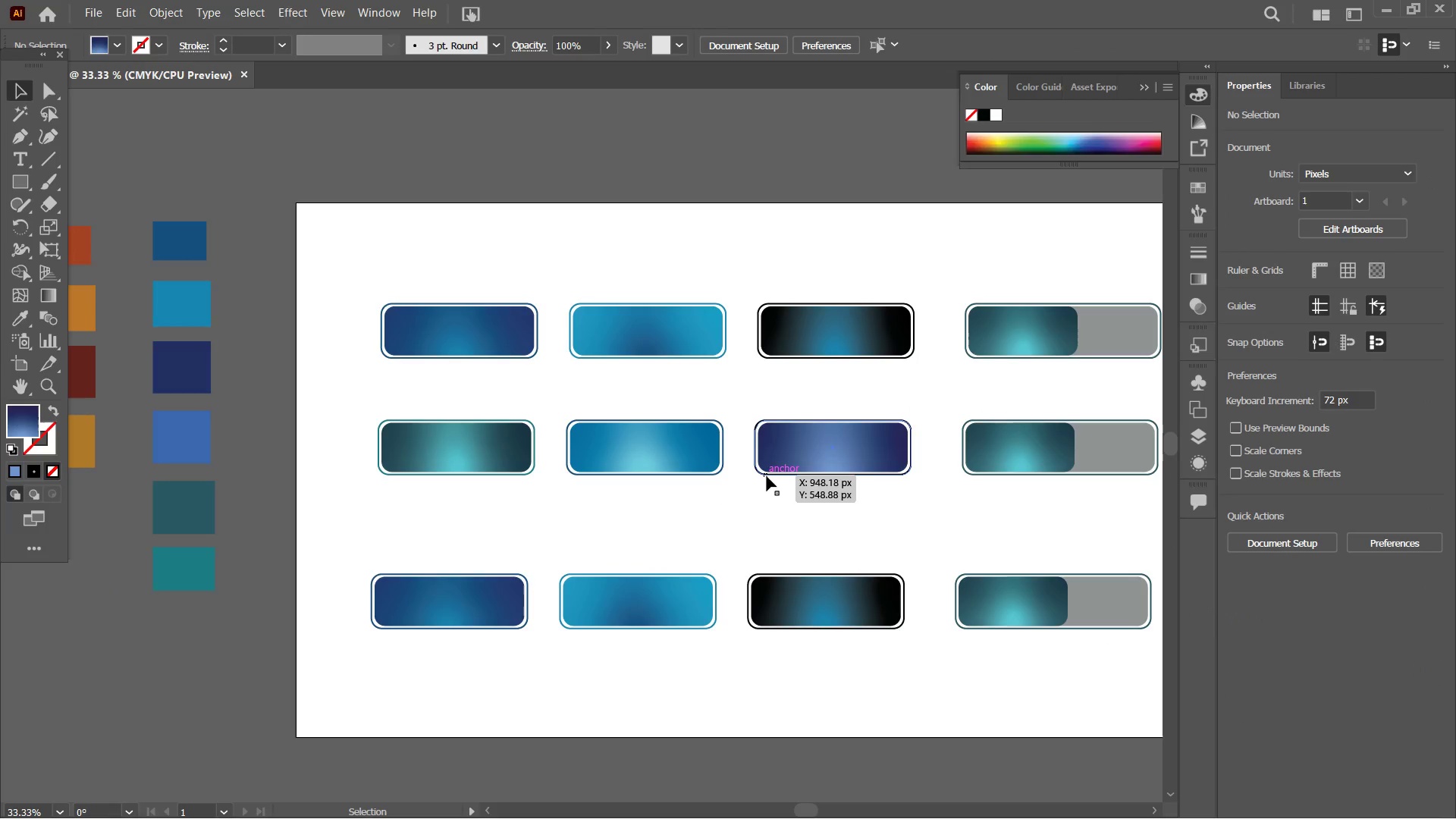 
left_click([767, 476])
 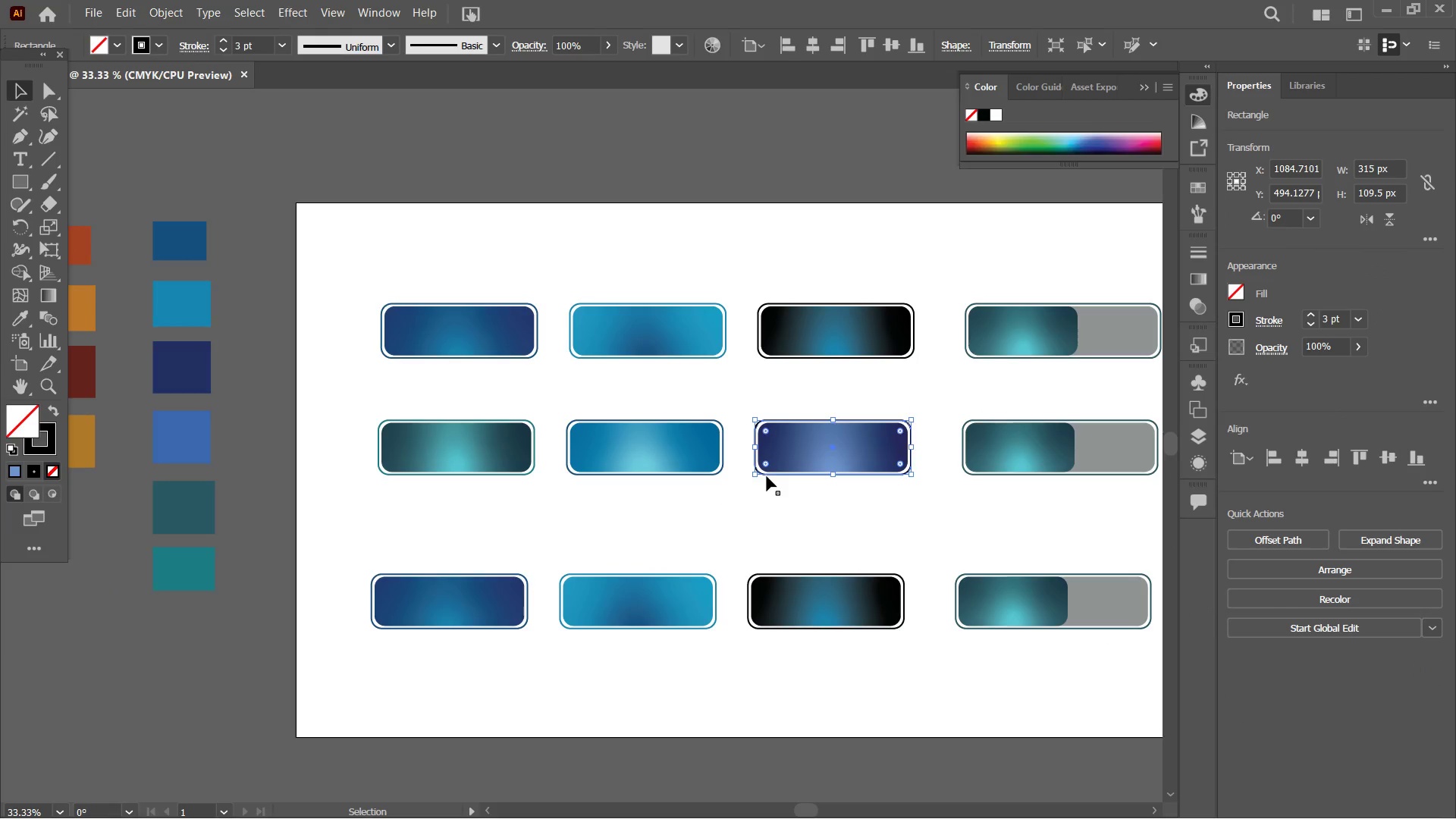 
wait(13.94)
 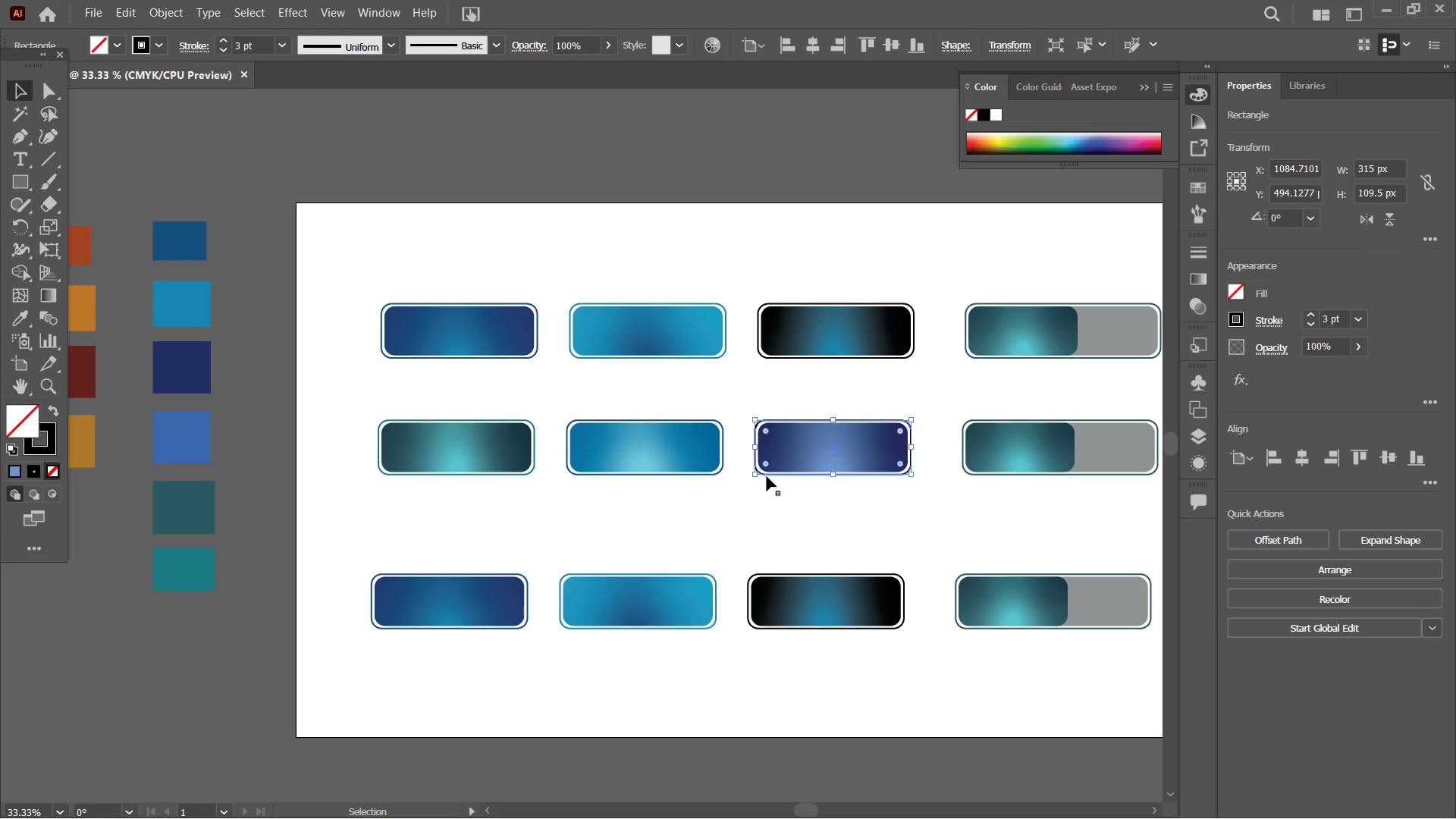 
left_click([21, 324])
 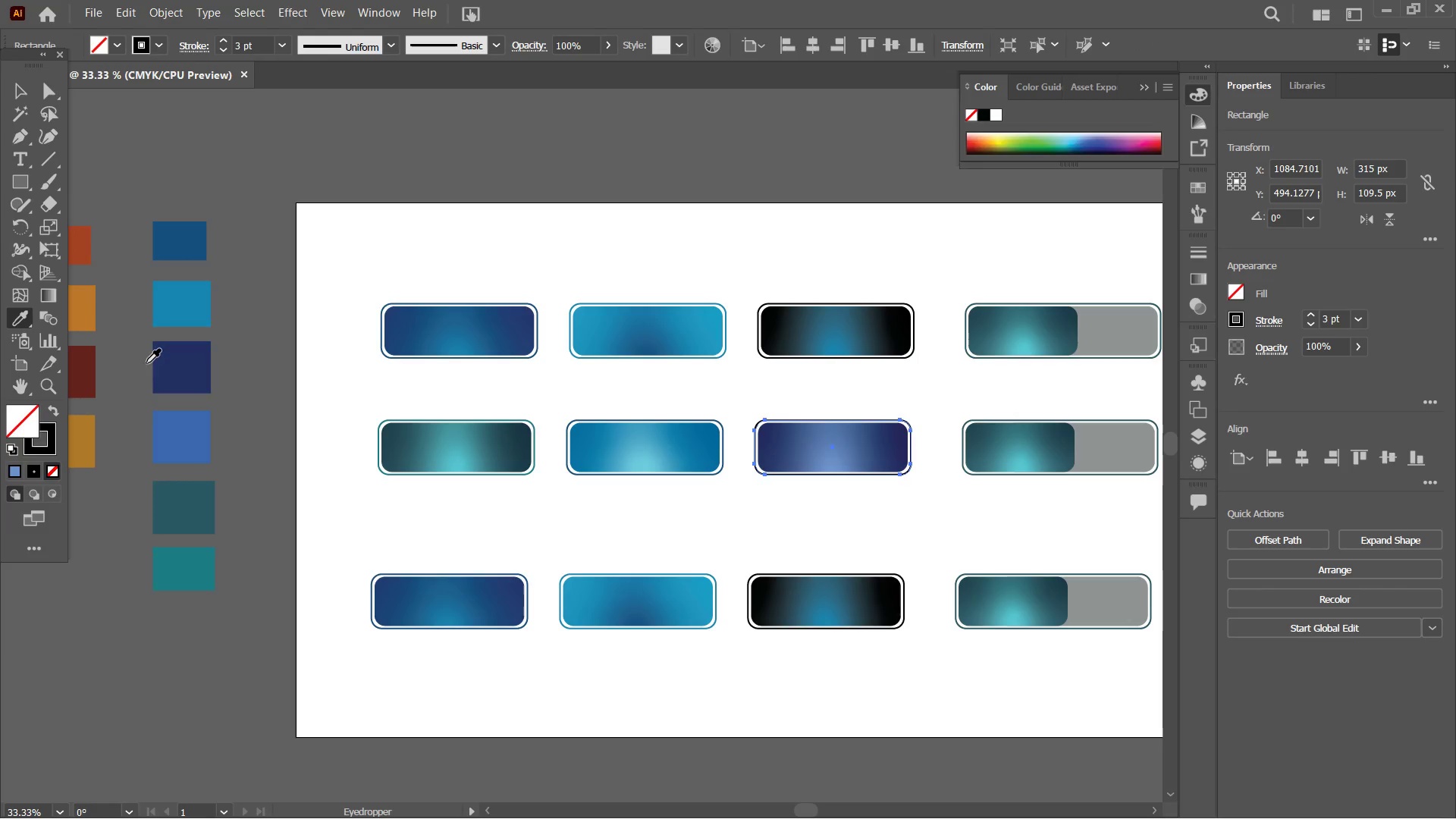 
double_click([196, 376])
 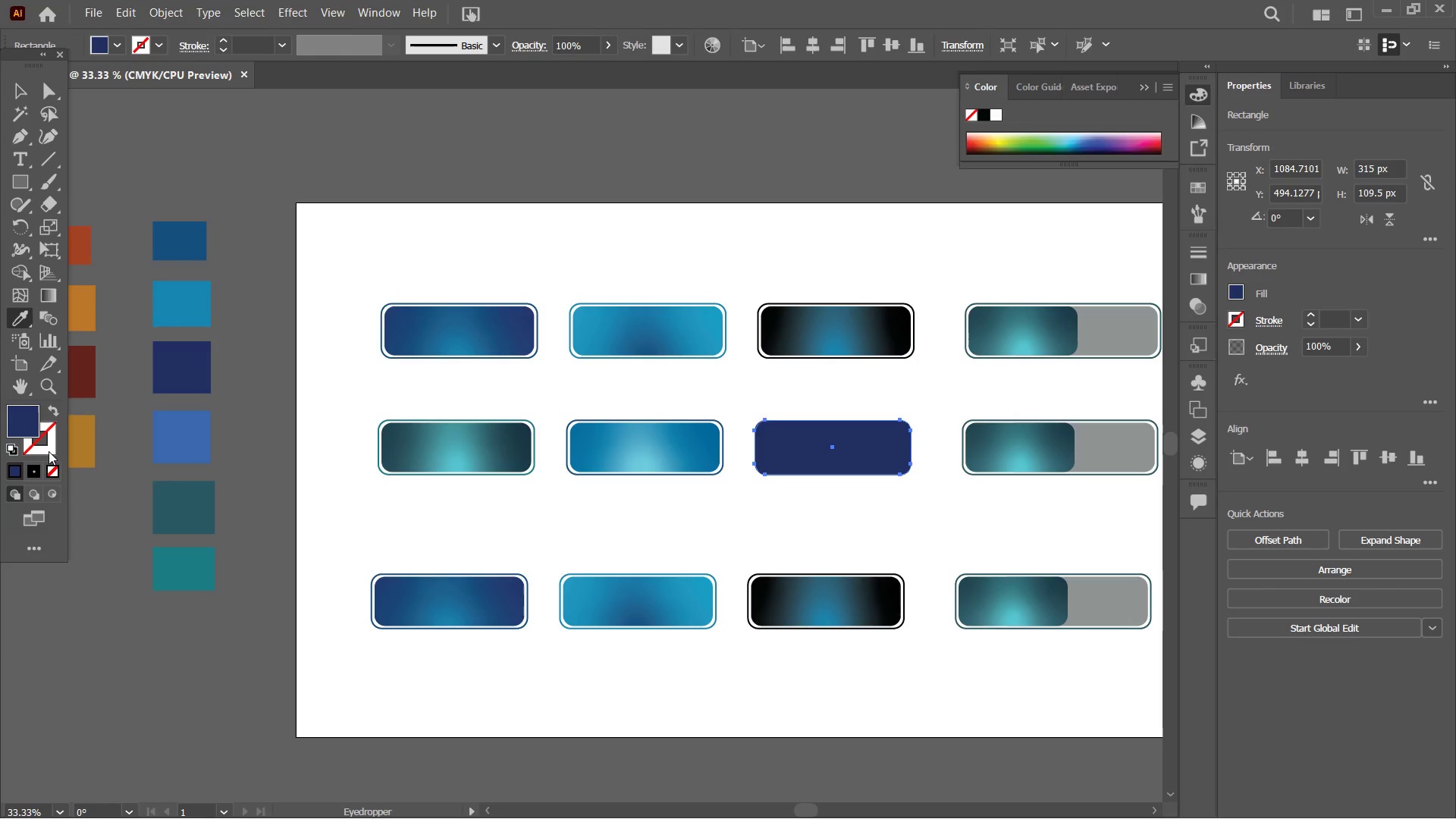 
left_click([48, 450])
 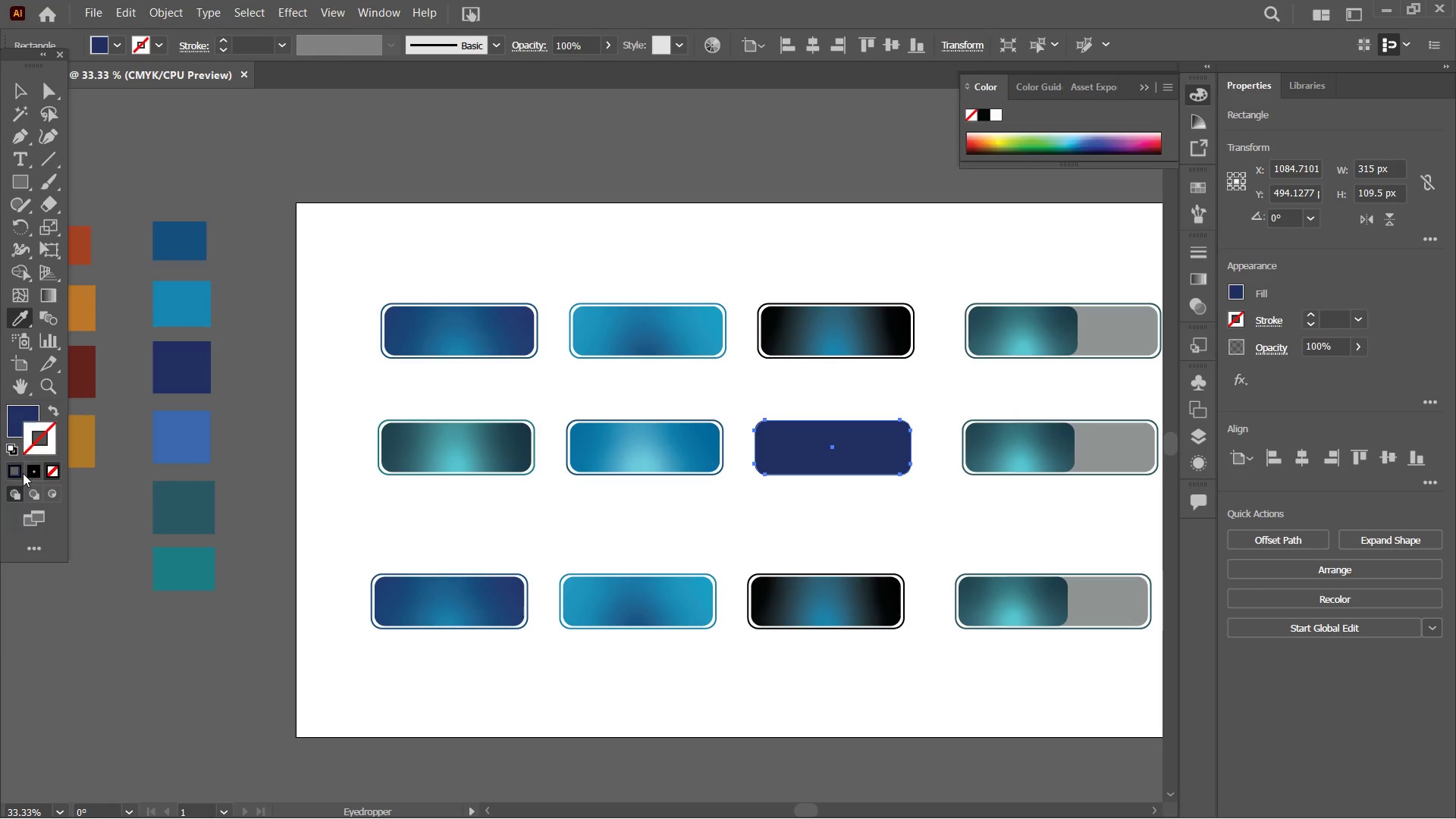 
left_click([19, 473])
 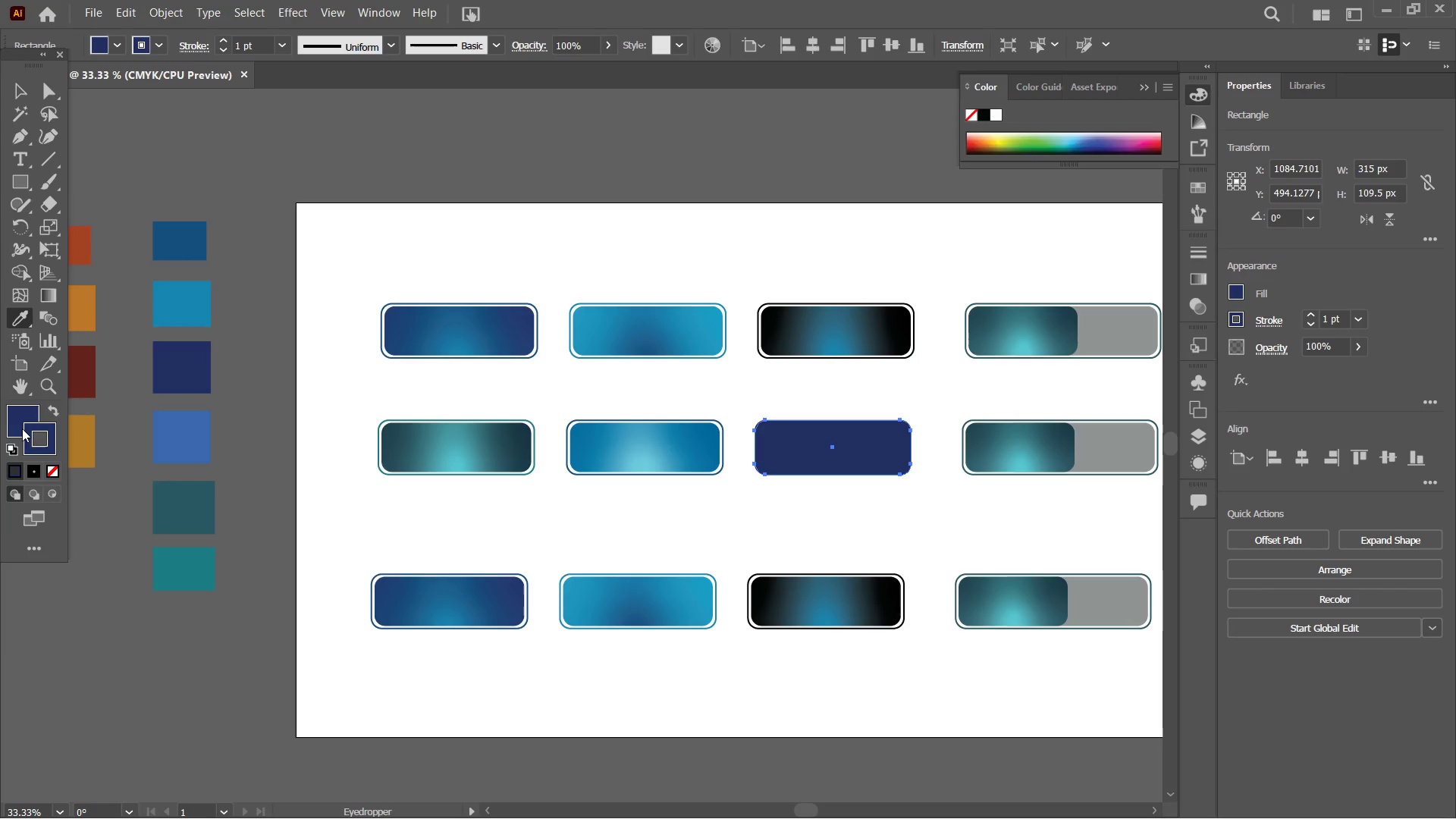 
double_click([20, 424])
 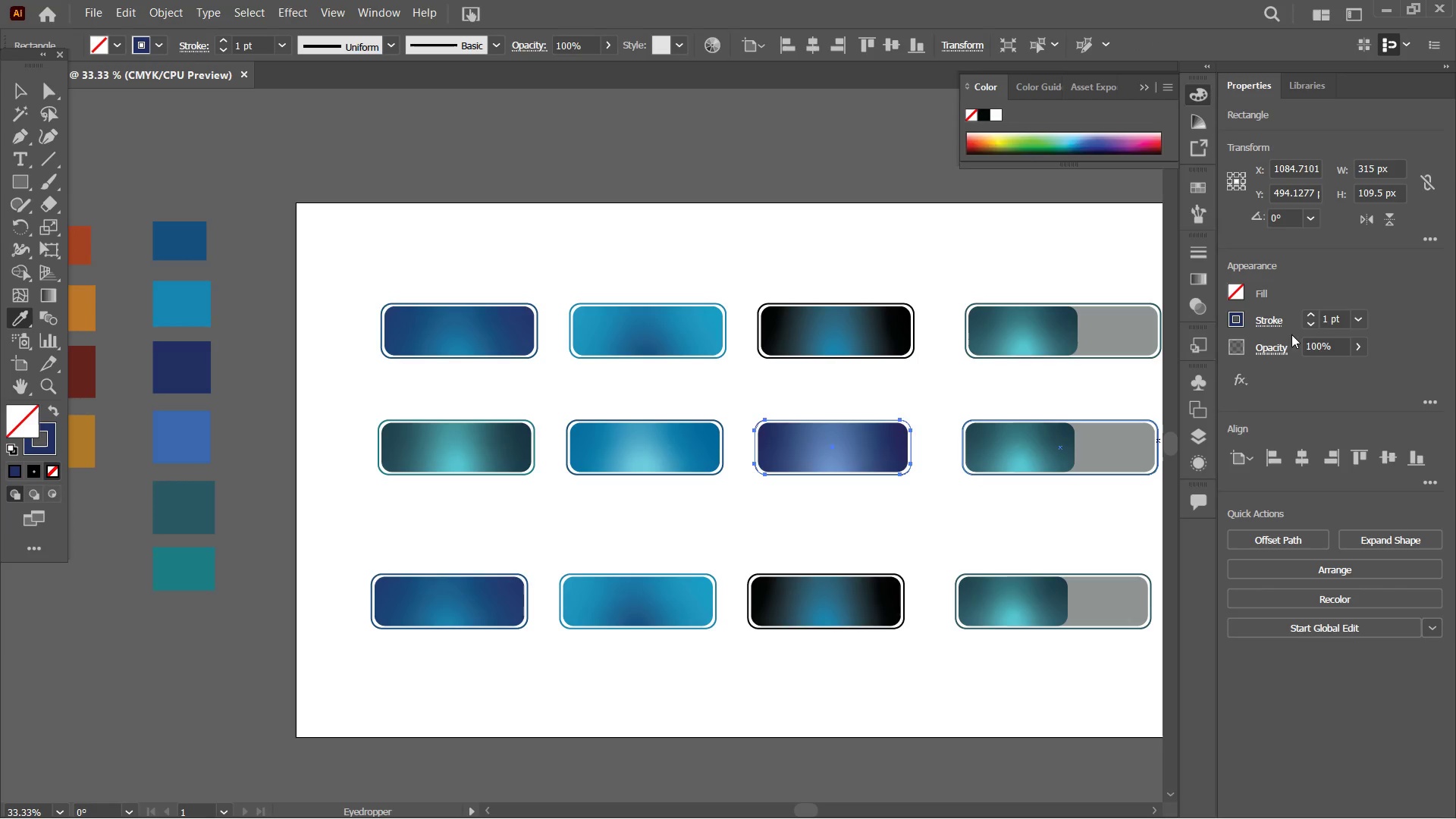 
double_click([1307, 315])
 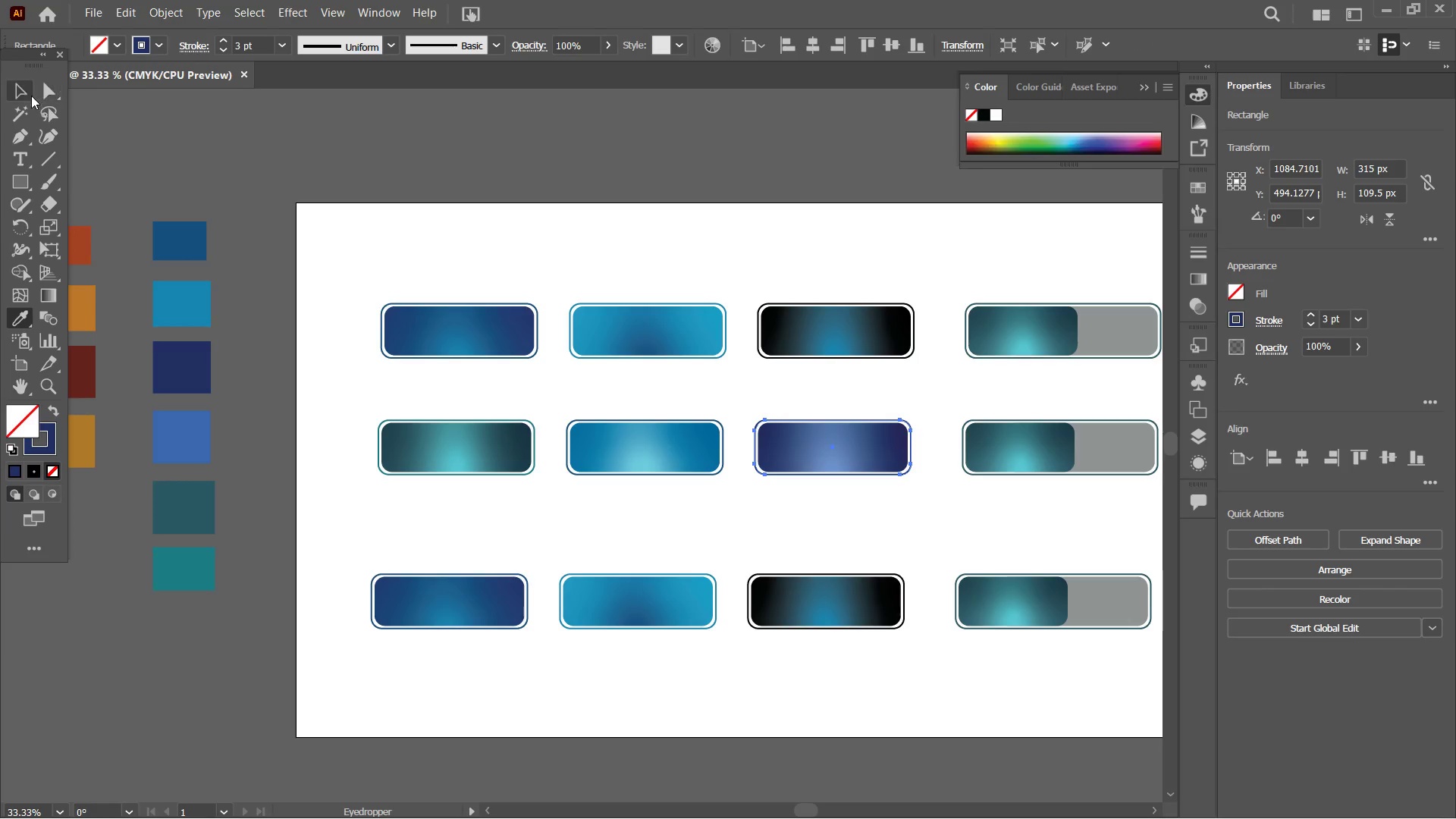 
double_click([488, 125])
 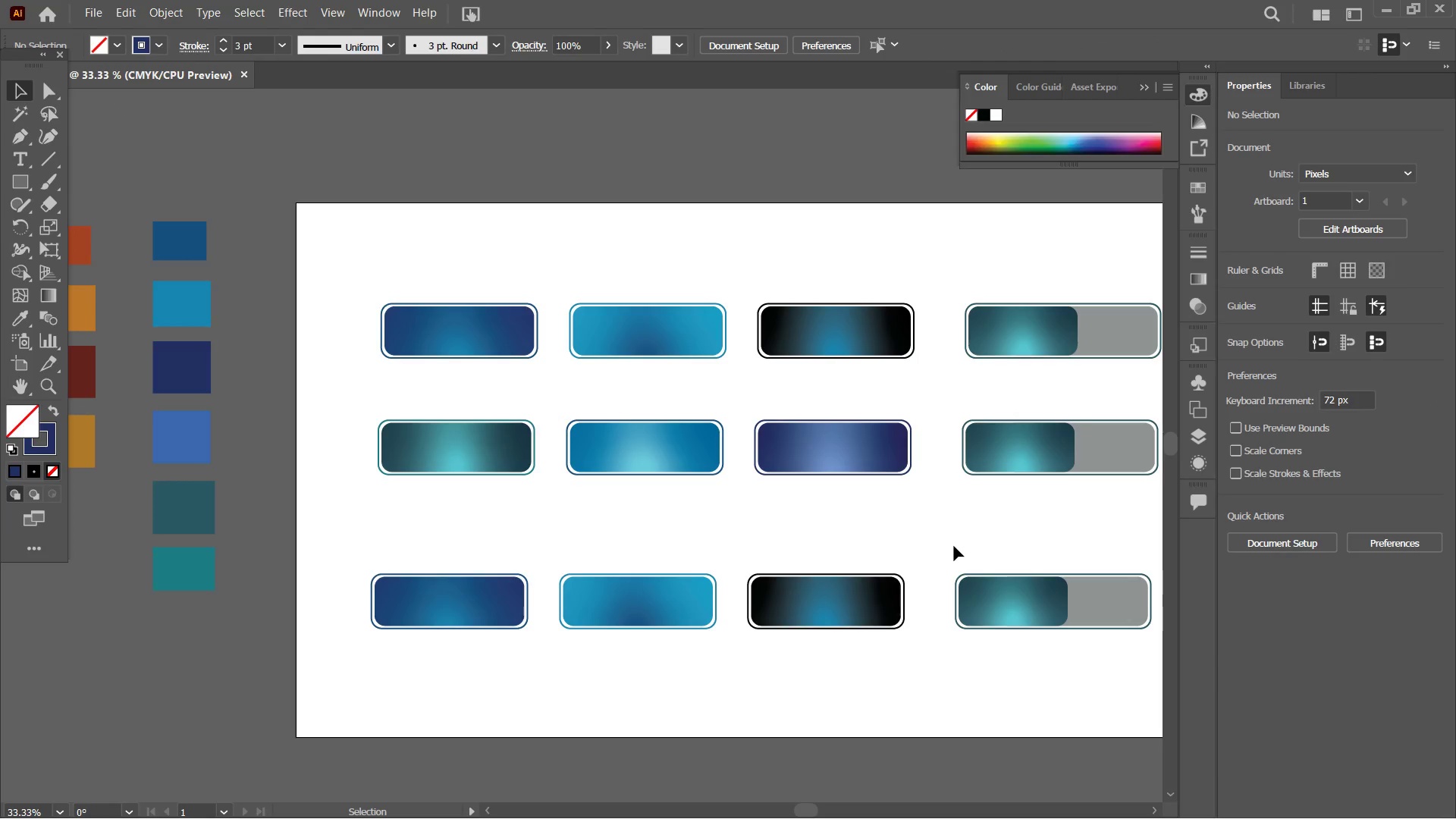 
wait(17.91)
 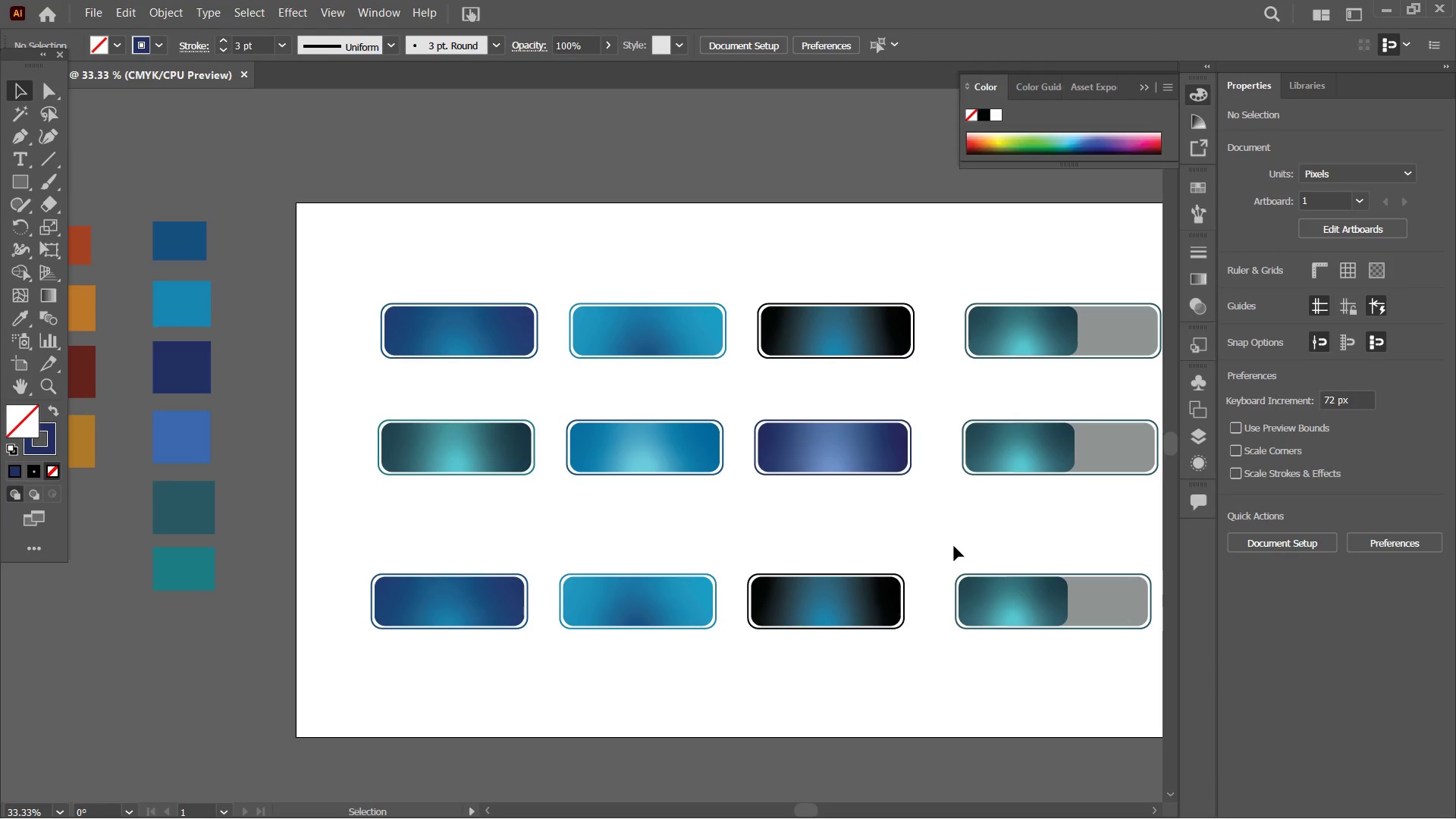 
hold_key(key=Space, duration=0.91)
 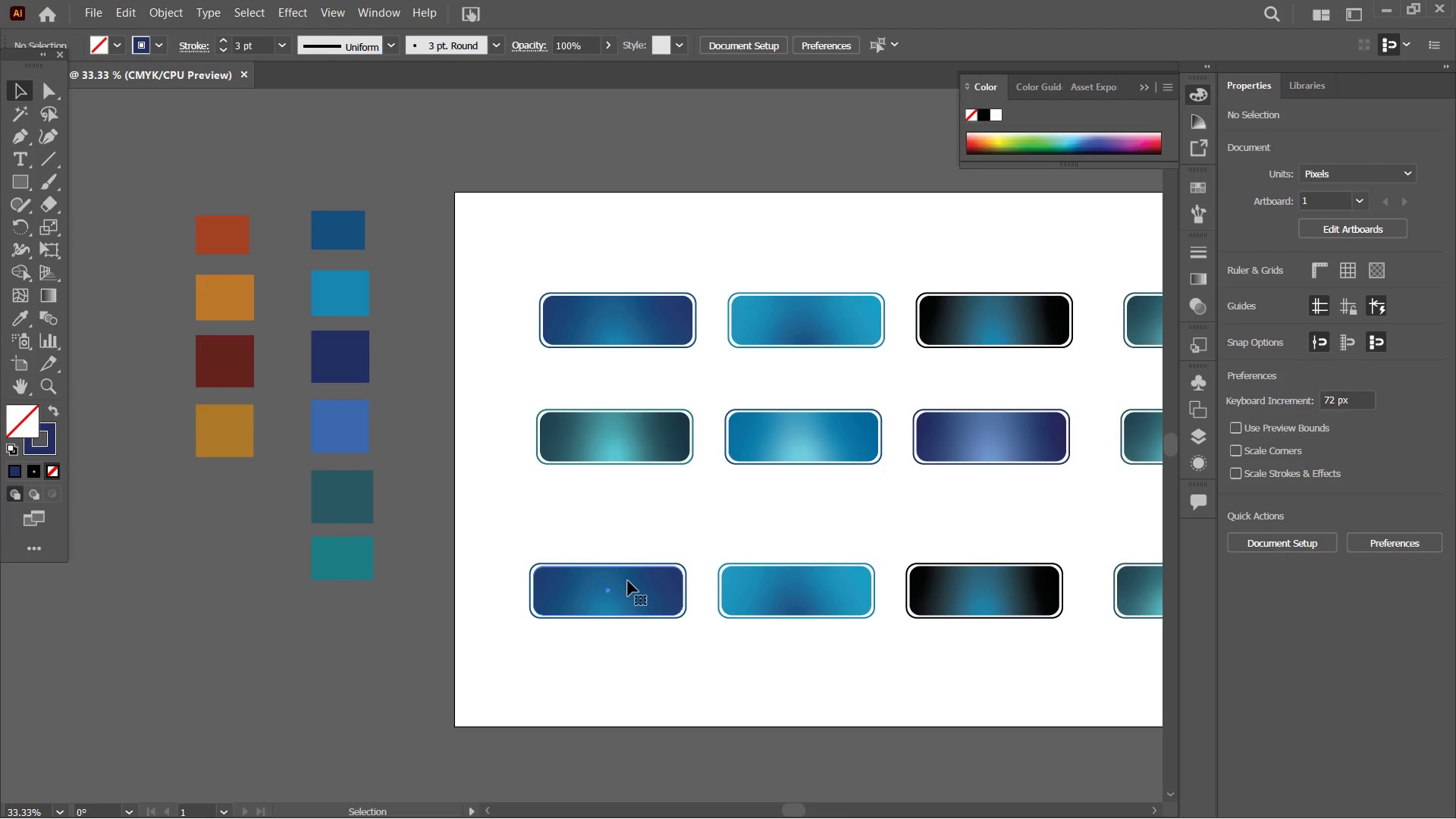 
left_click_drag(start_coordinate=[460, 534], to_coordinate=[619, 523])
 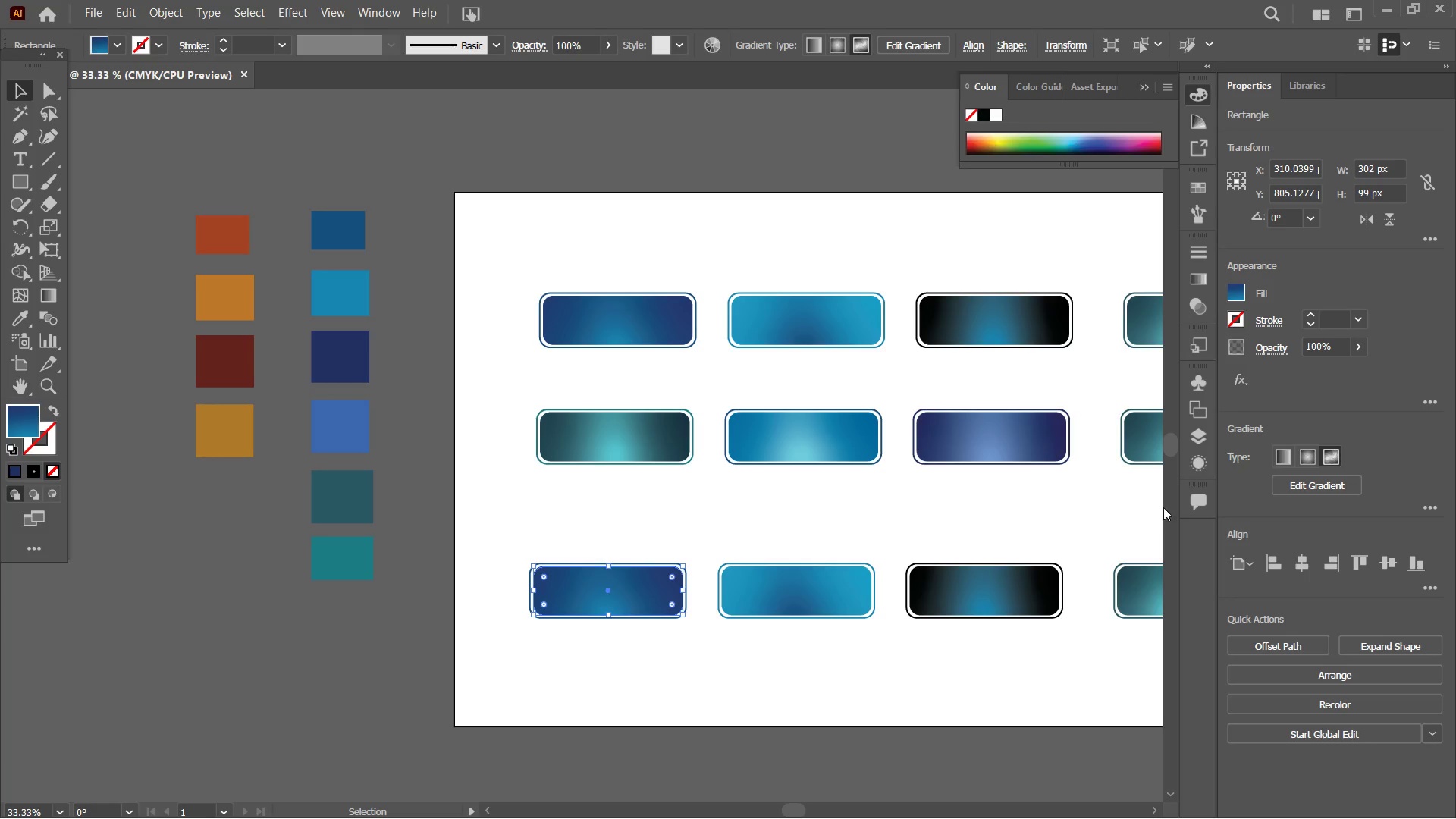 
left_click([1297, 490])
 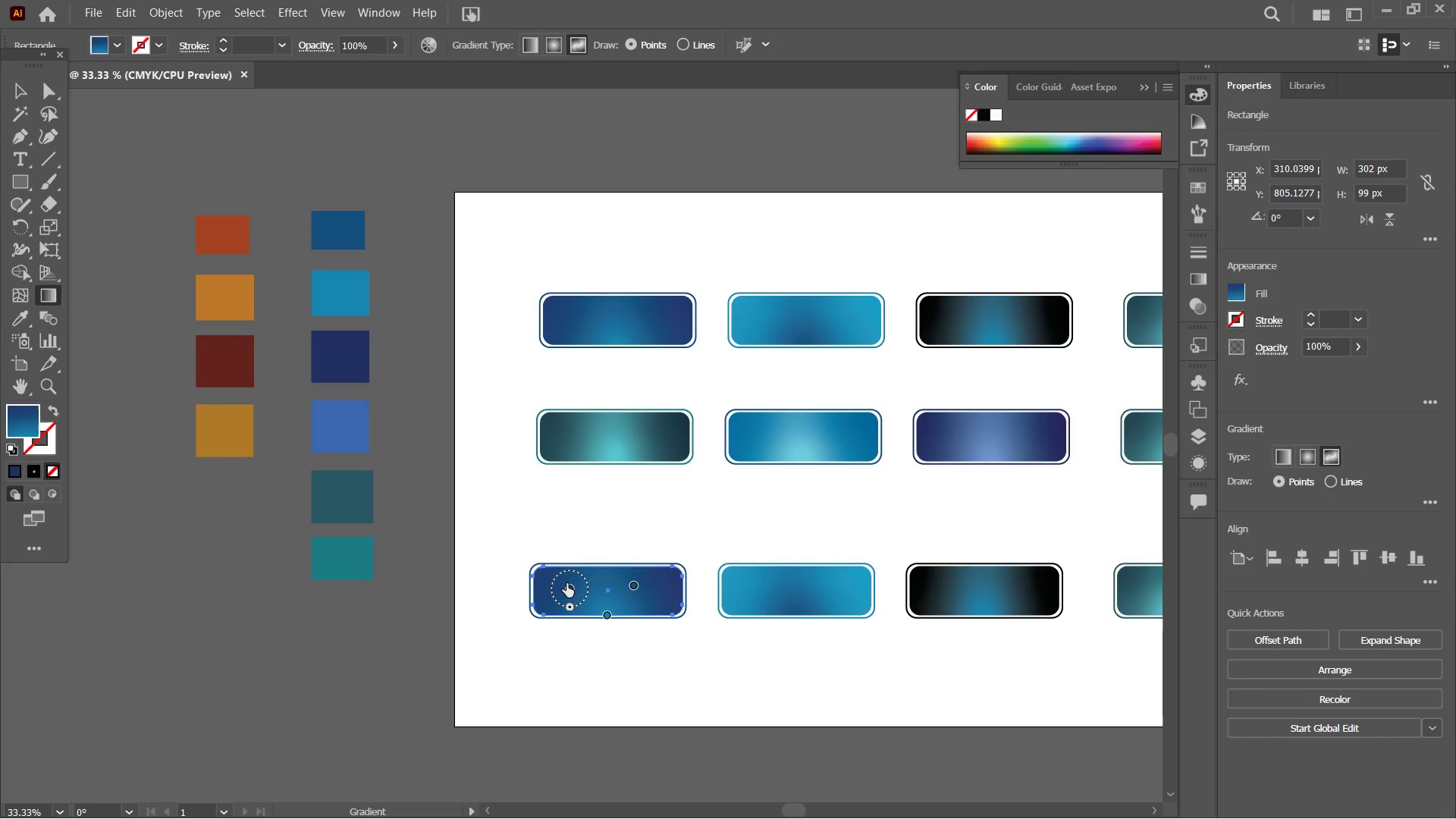 
double_click([567, 585])
 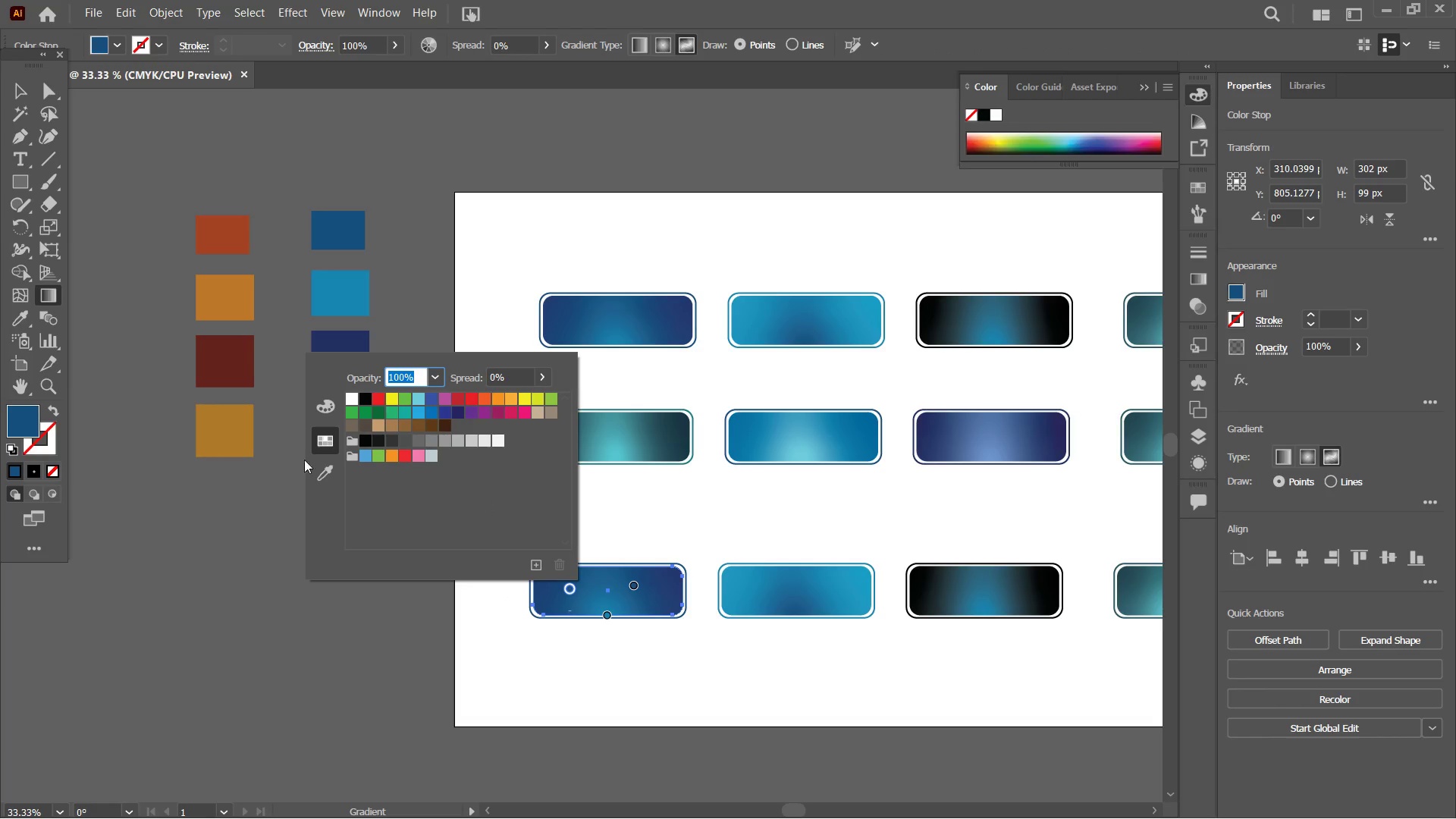 
wait(5.45)
 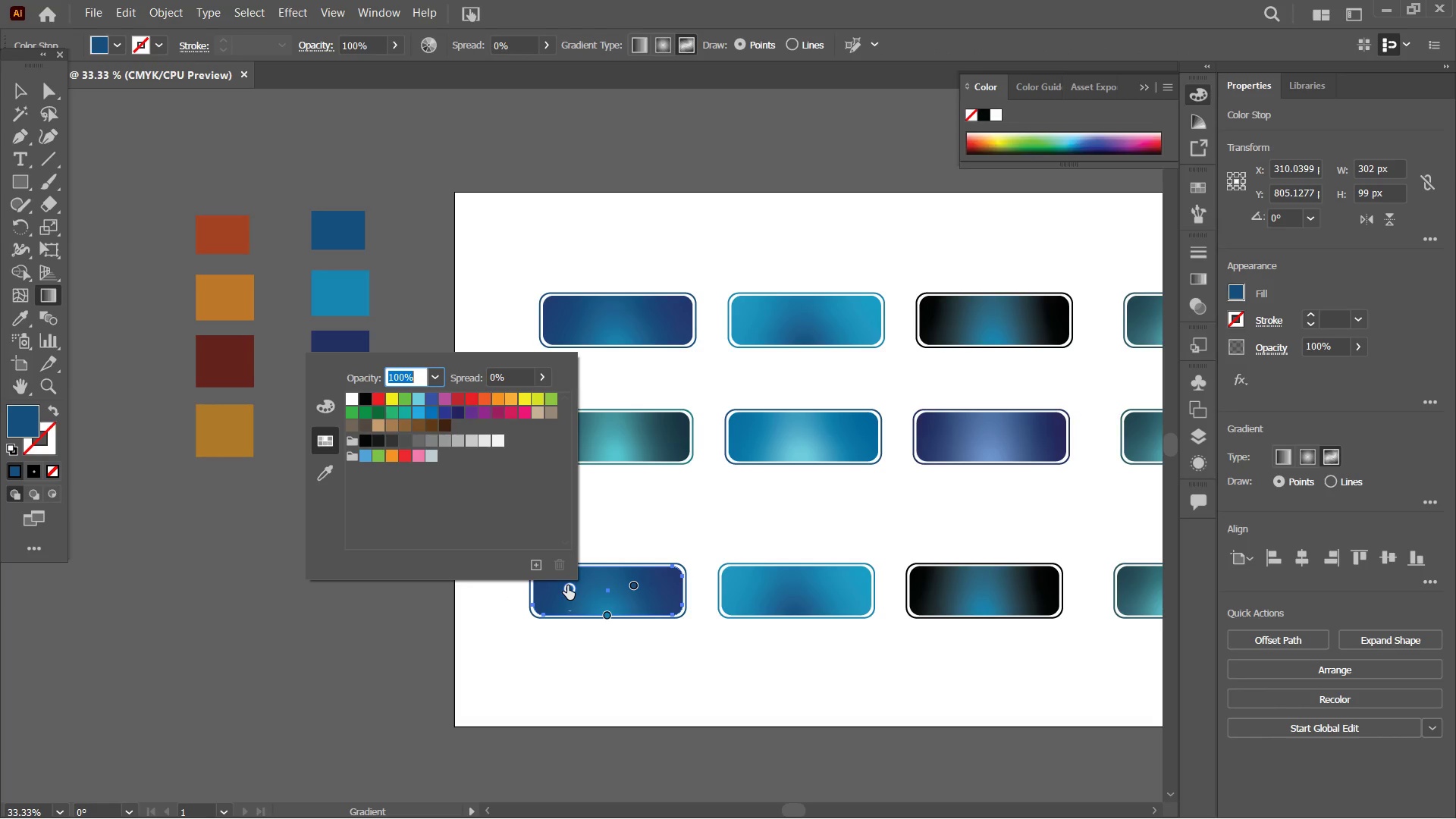 
left_click([235, 237])
 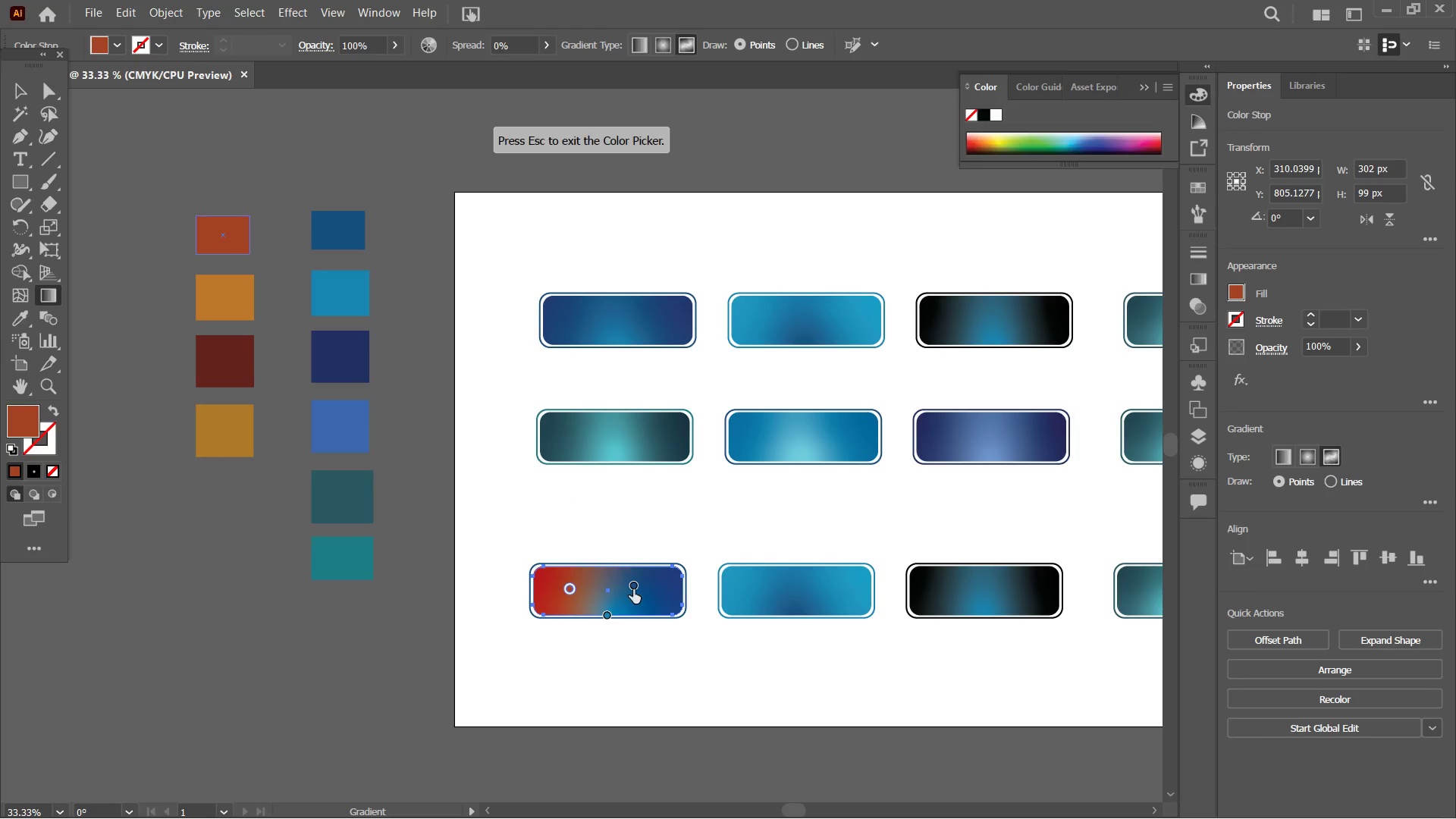 
left_click([635, 590])
 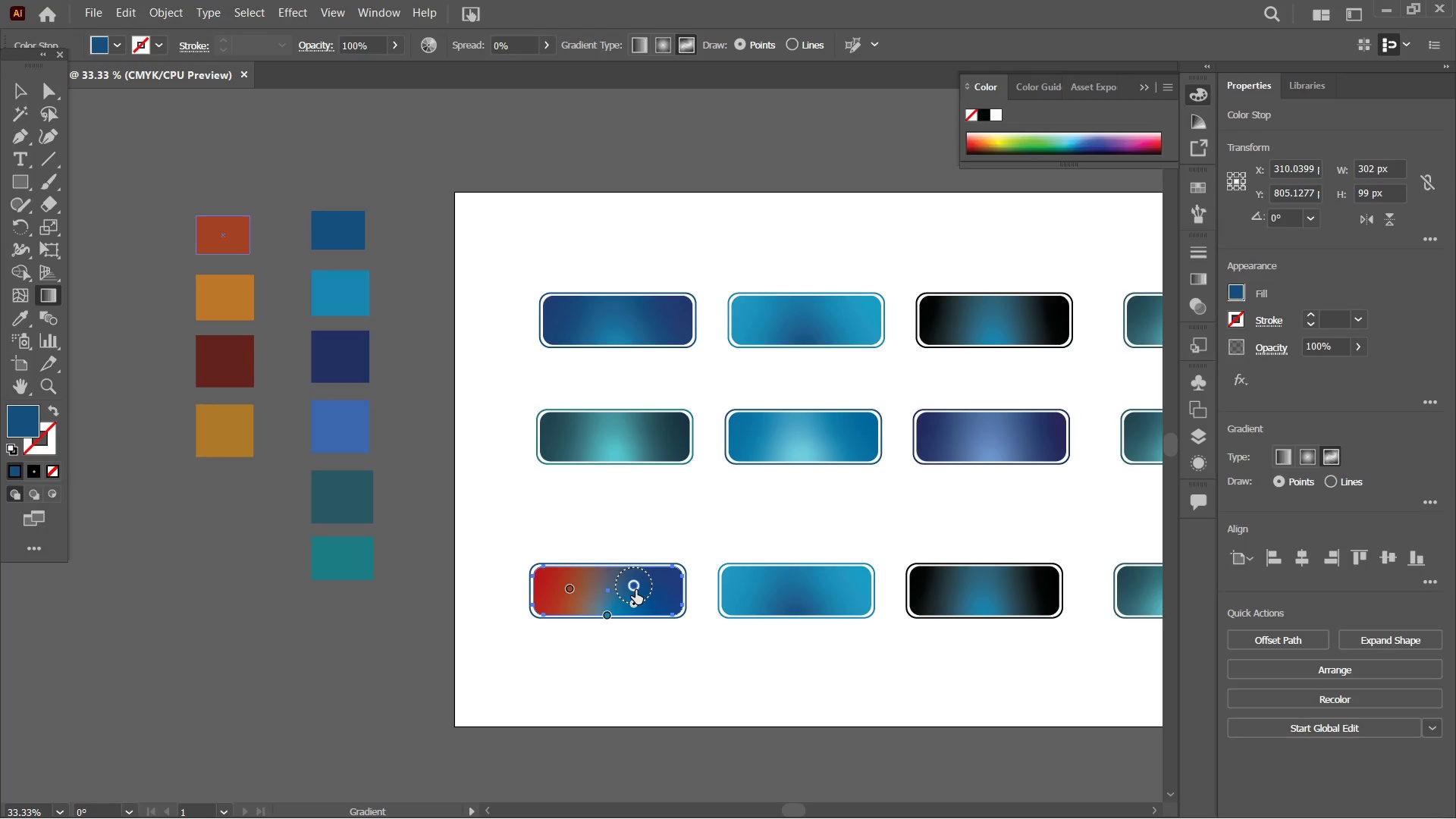 
double_click([635, 590])
 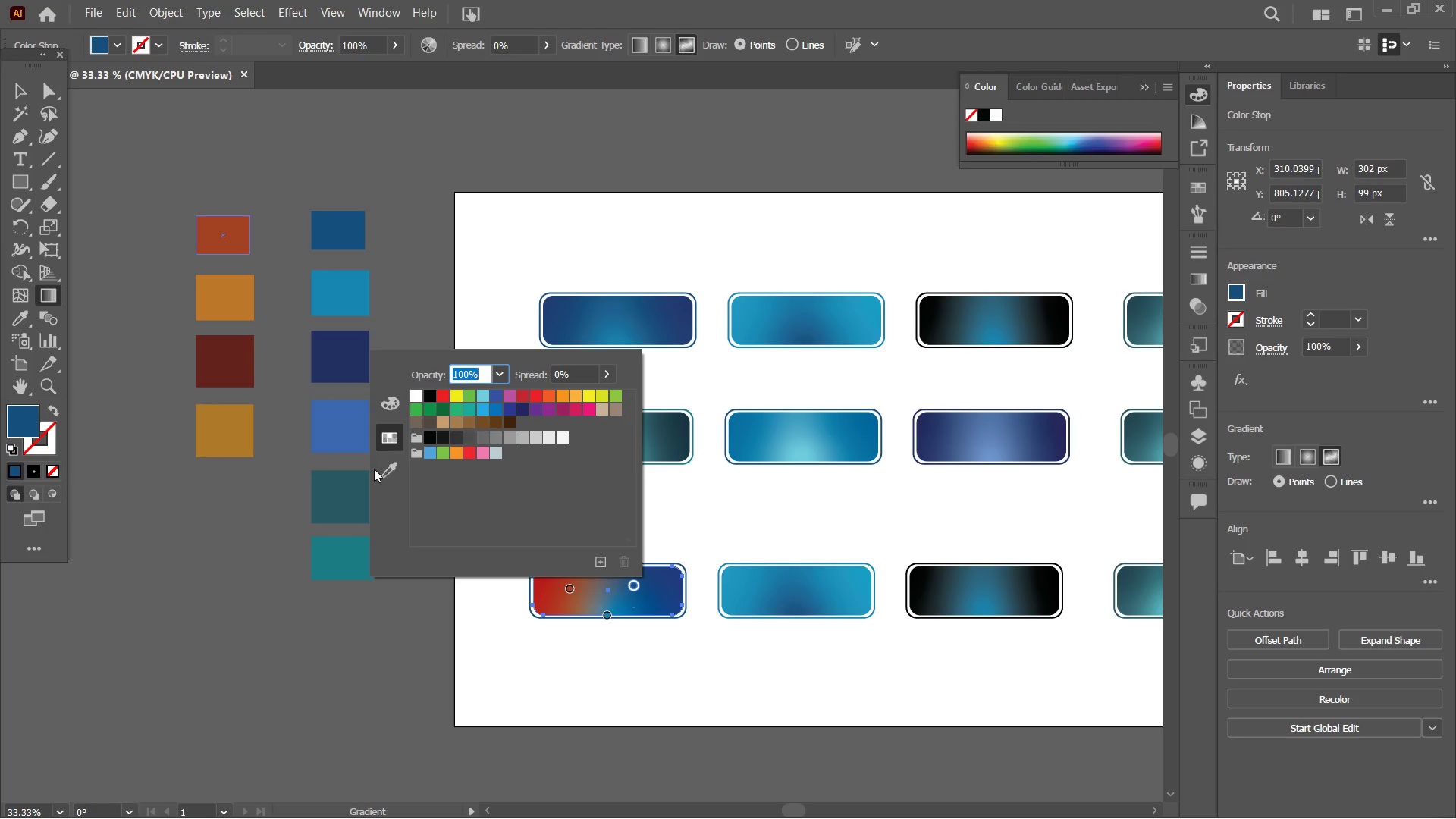 
left_click([384, 470])
 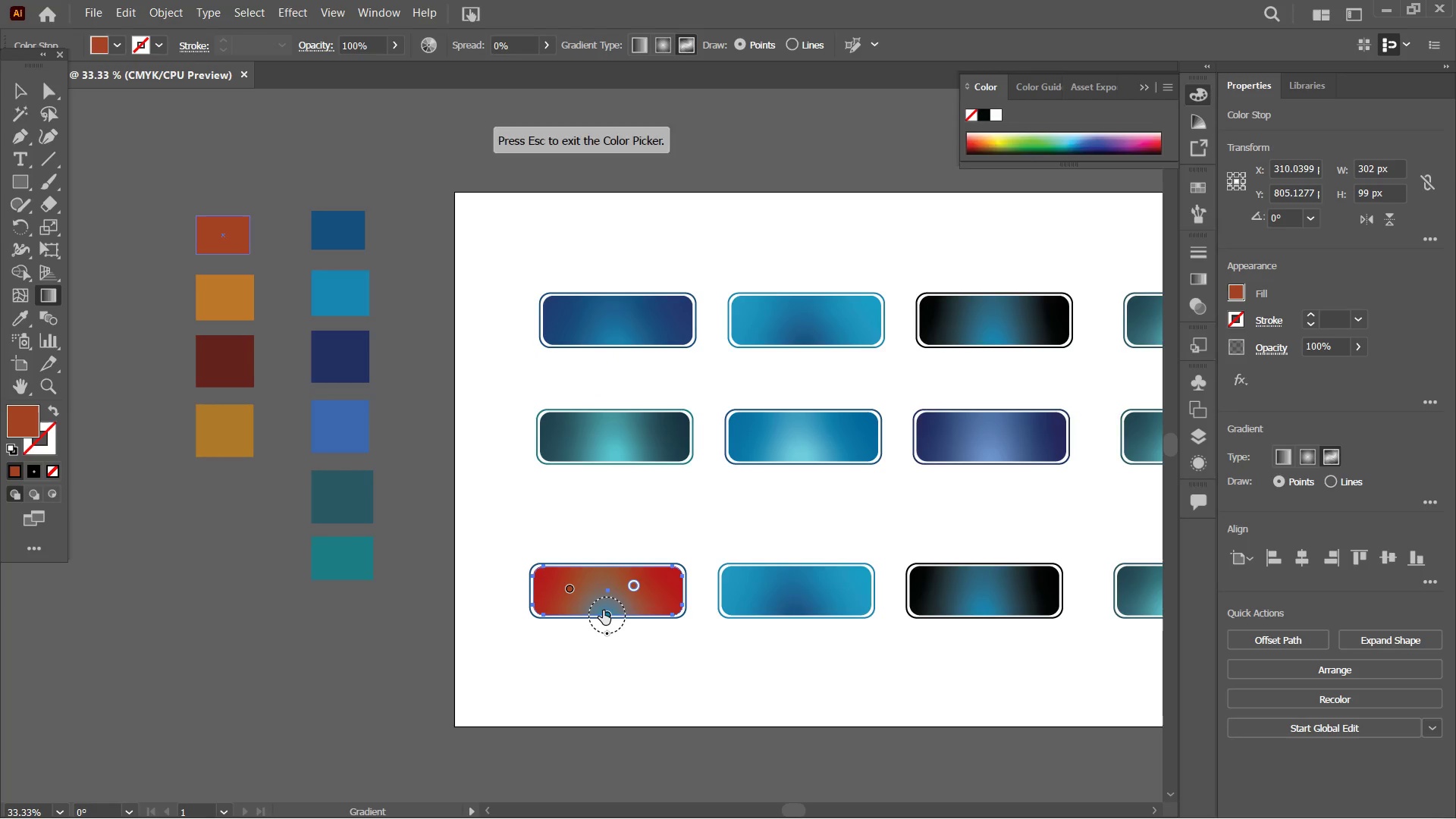 
double_click([606, 622])
 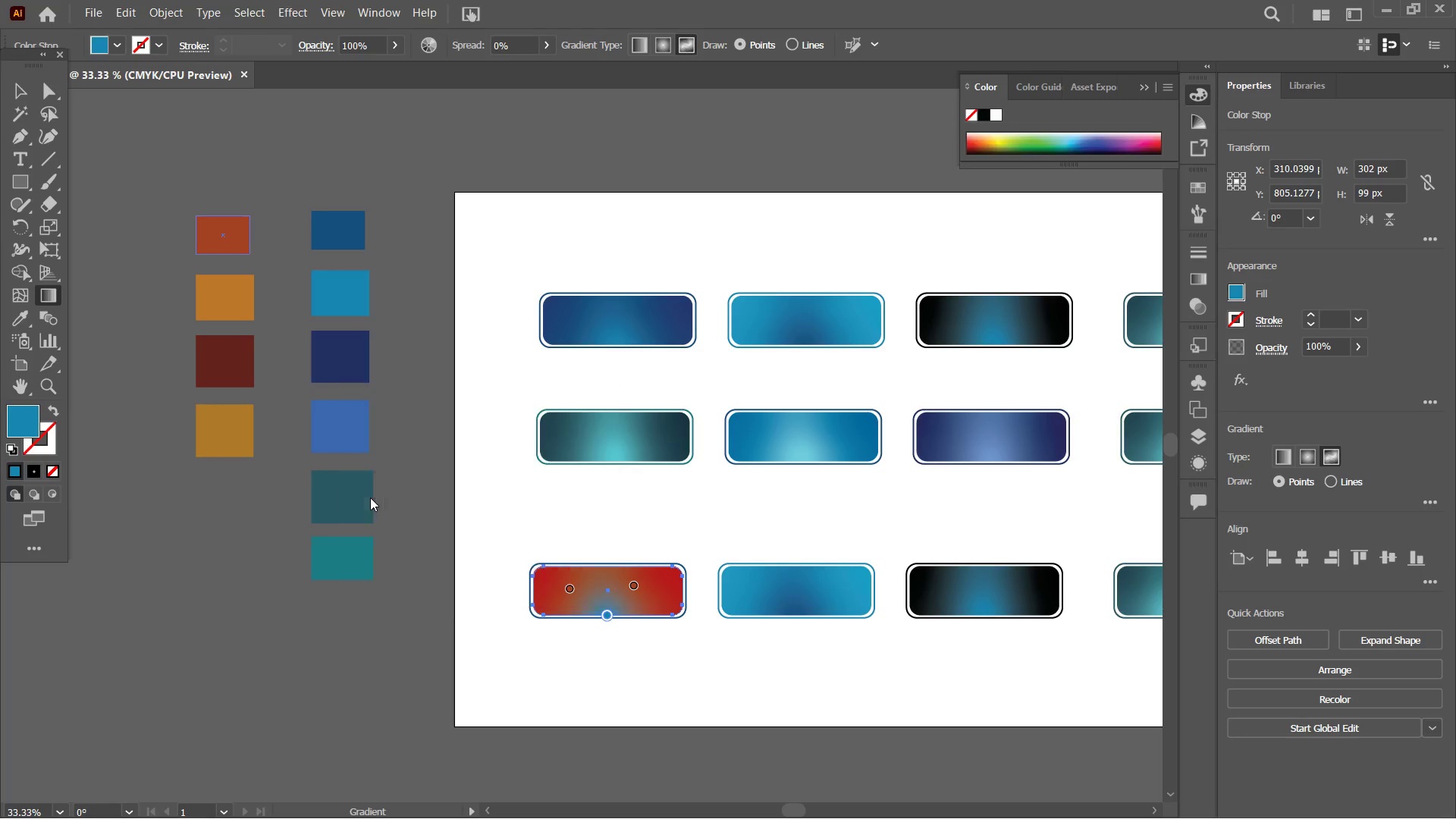 
double_click([213, 309])
 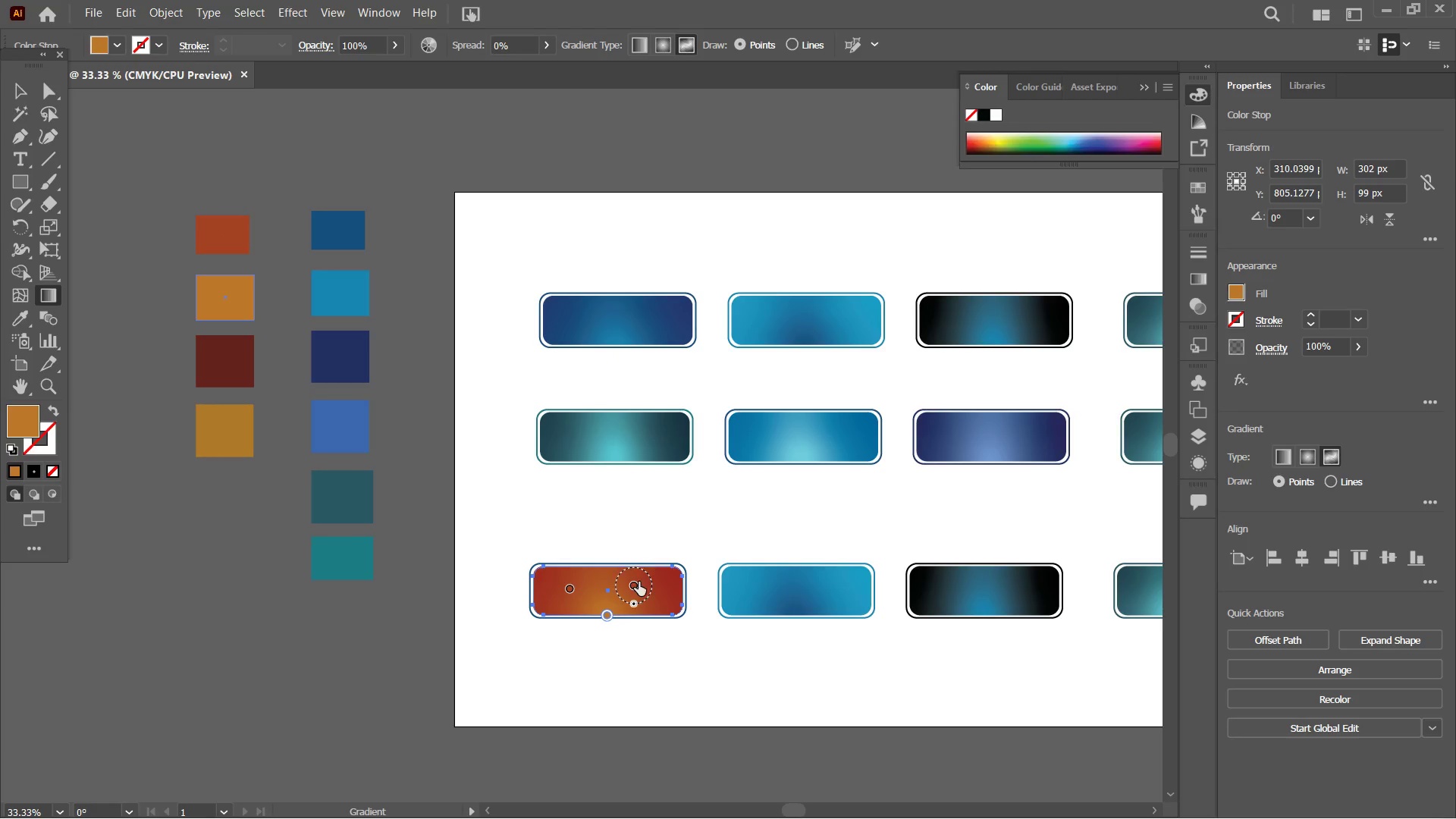 
left_click_drag(start_coordinate=[636, 584], to_coordinate=[646, 587])
 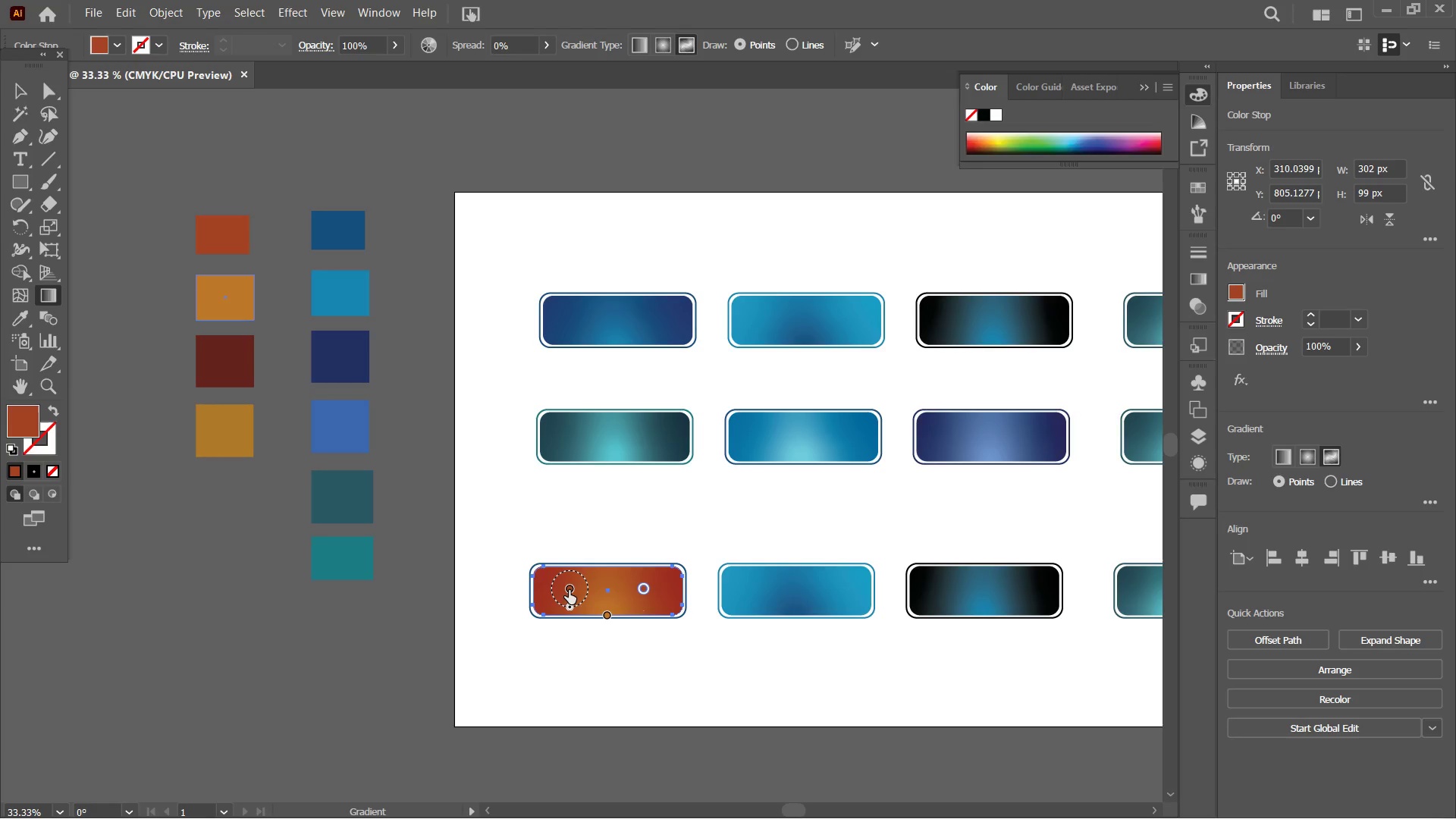 
left_click_drag(start_coordinate=[568, 590], to_coordinate=[562, 588])
 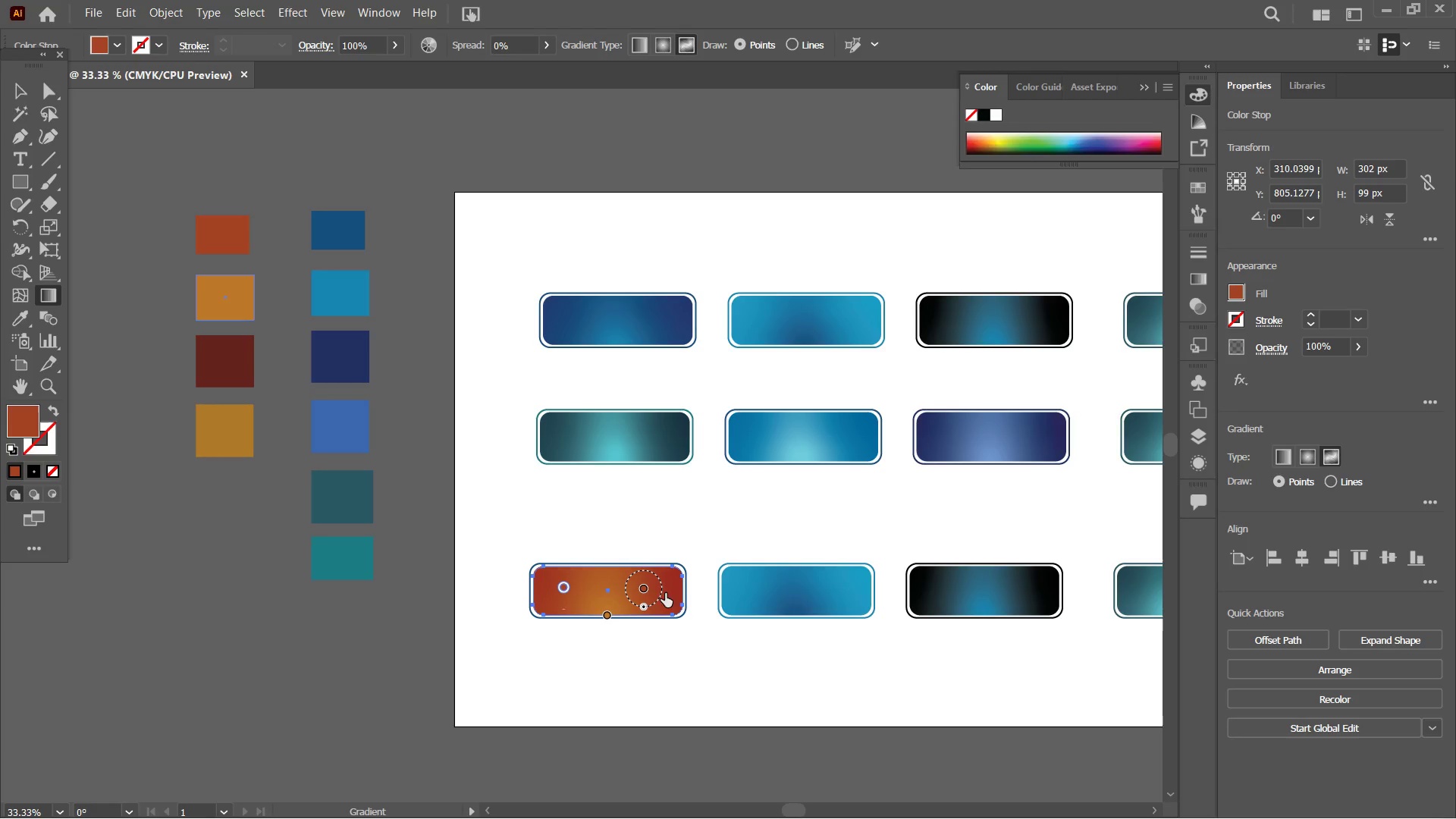 
left_click_drag(start_coordinate=[642, 593], to_coordinate=[647, 593])
 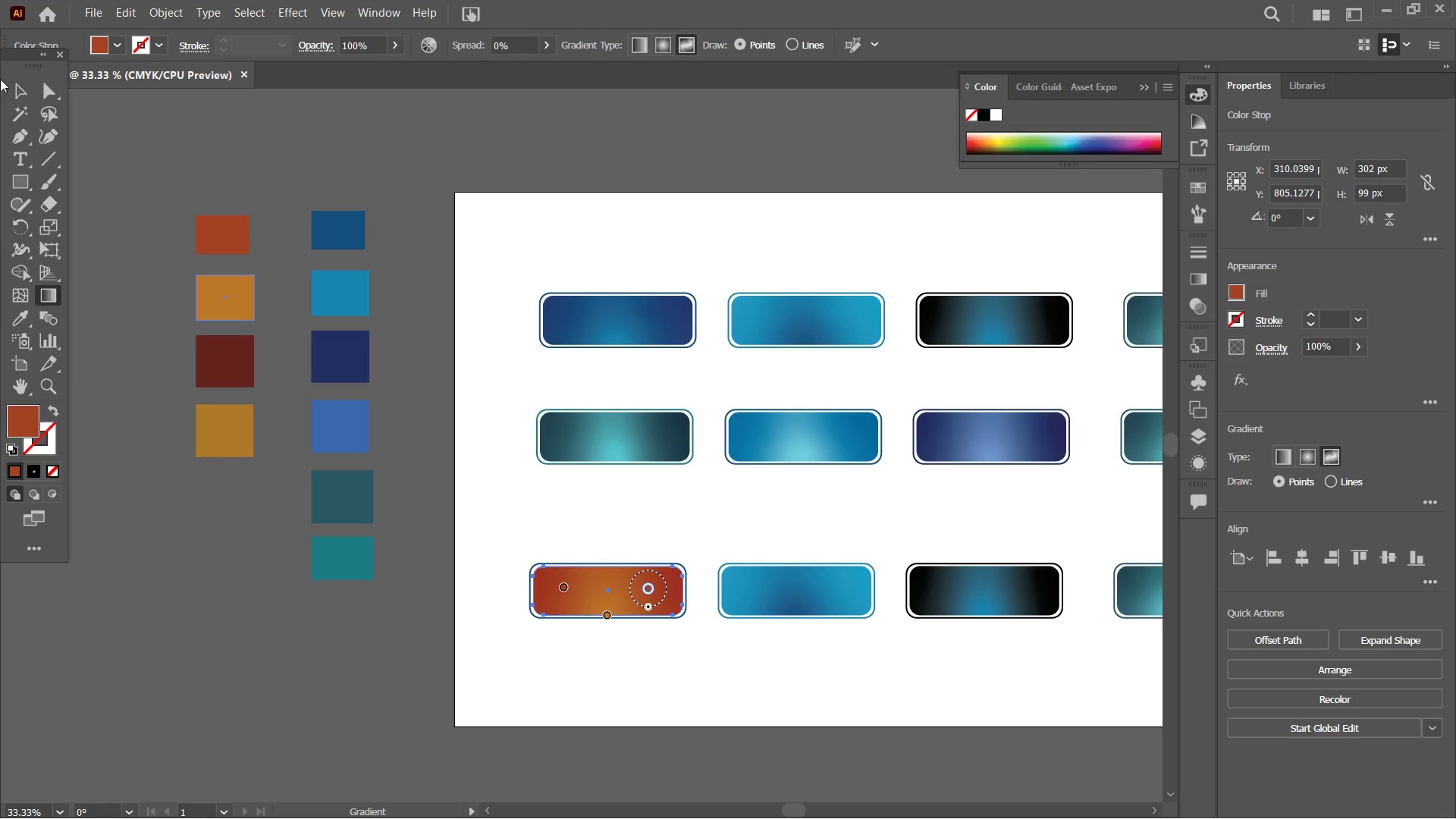 
left_click([21, 88])
 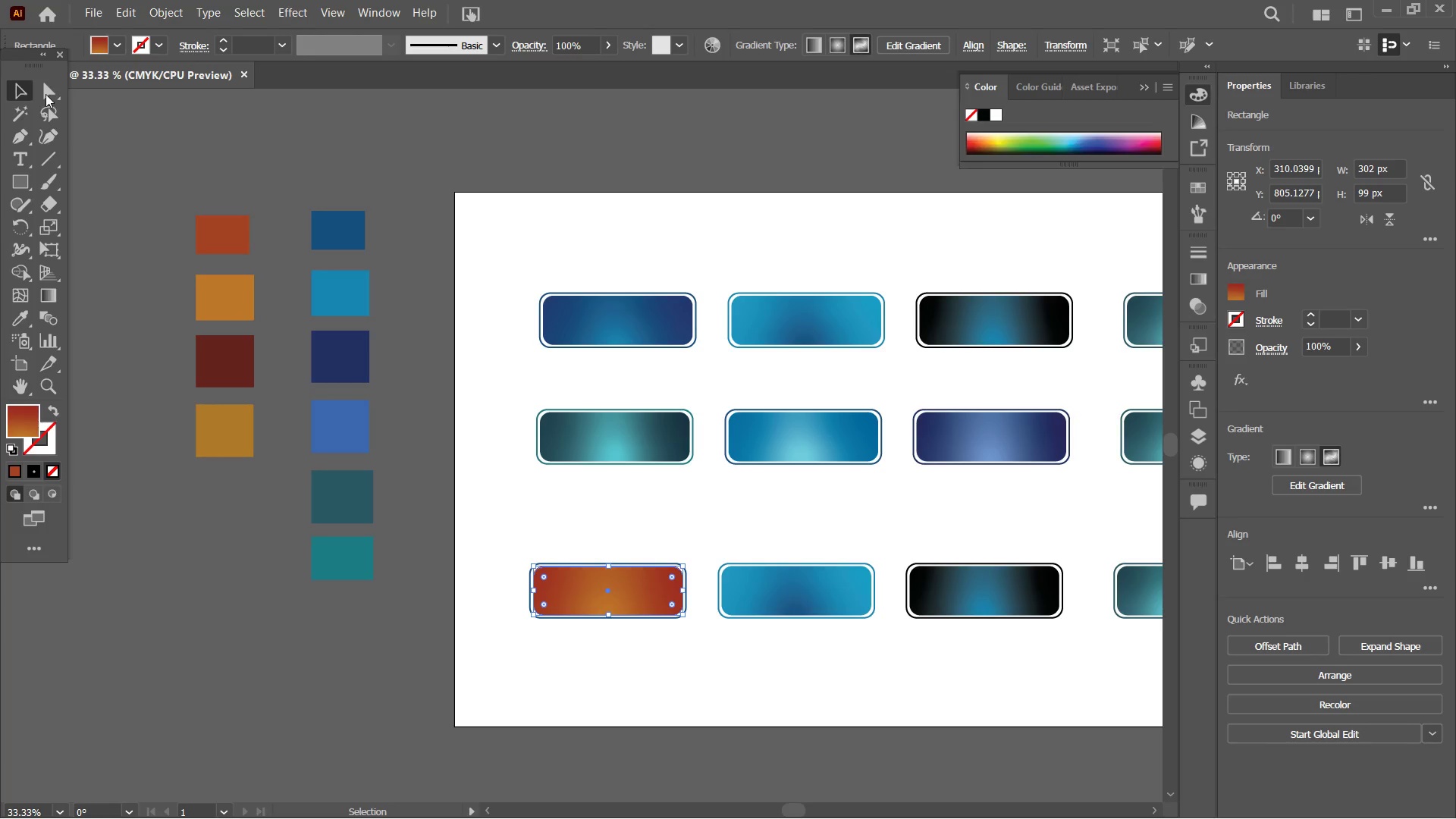 
double_click([219, 131])
 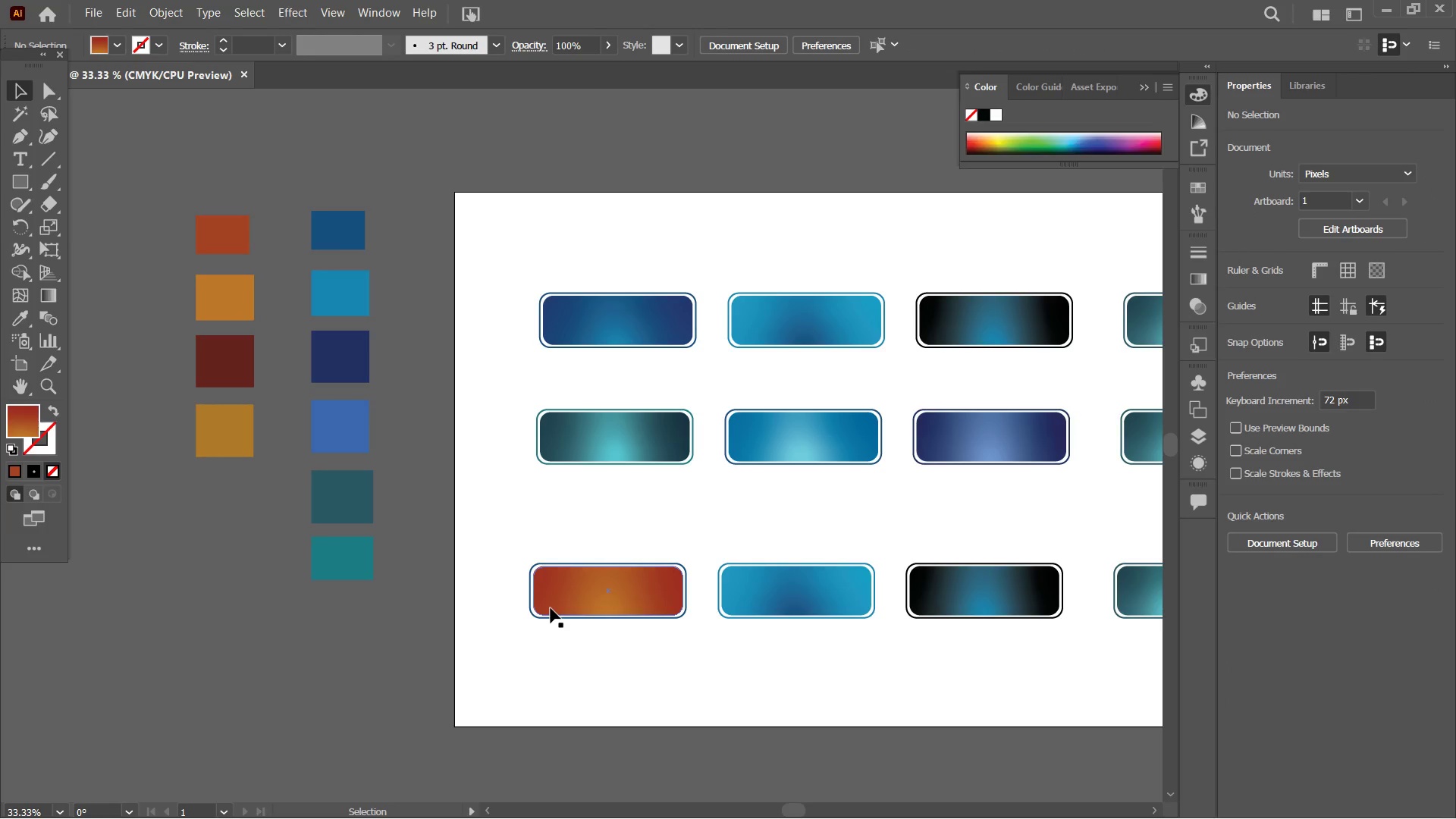 
wait(11.53)
 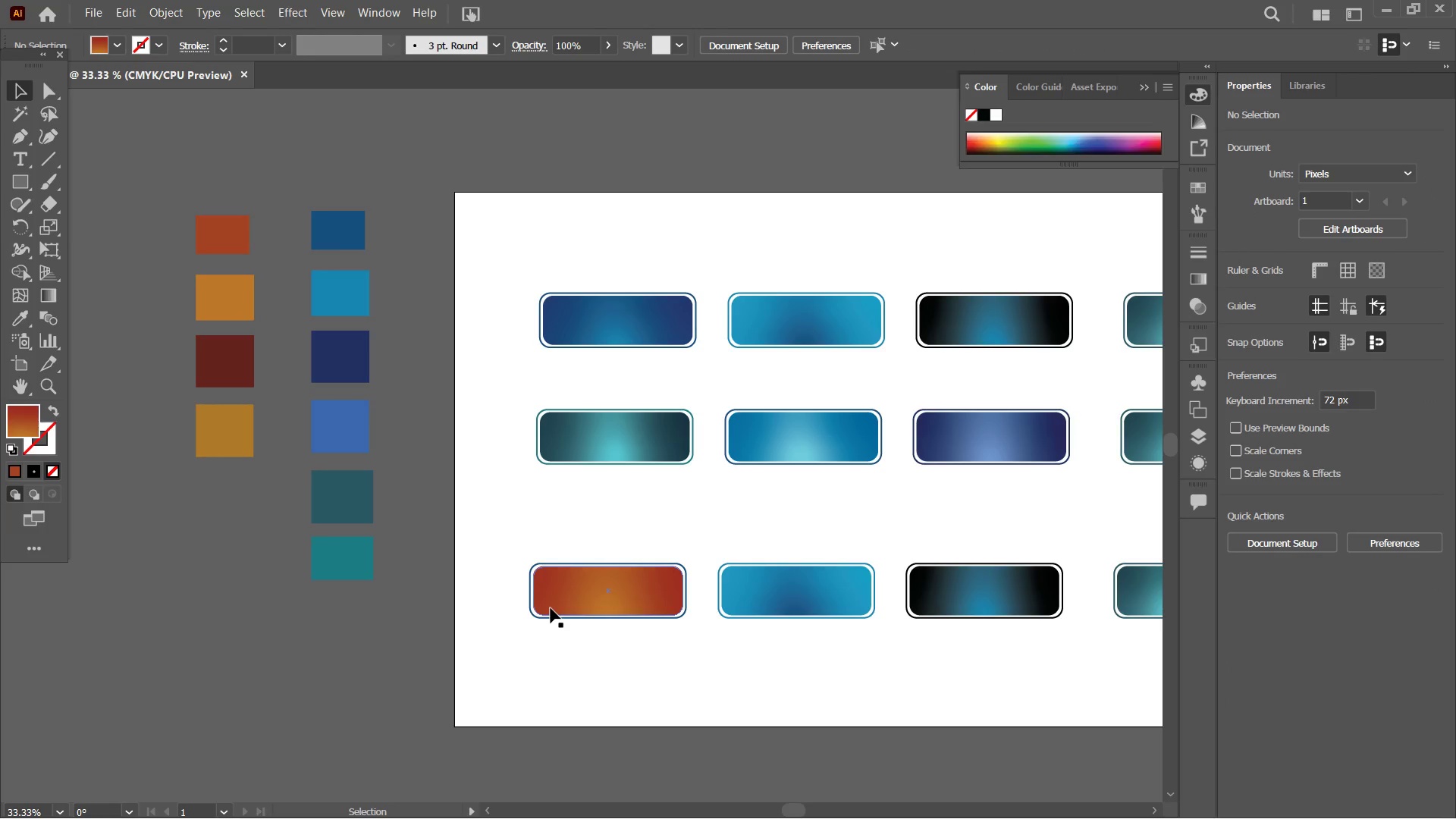 
left_click([554, 620])
 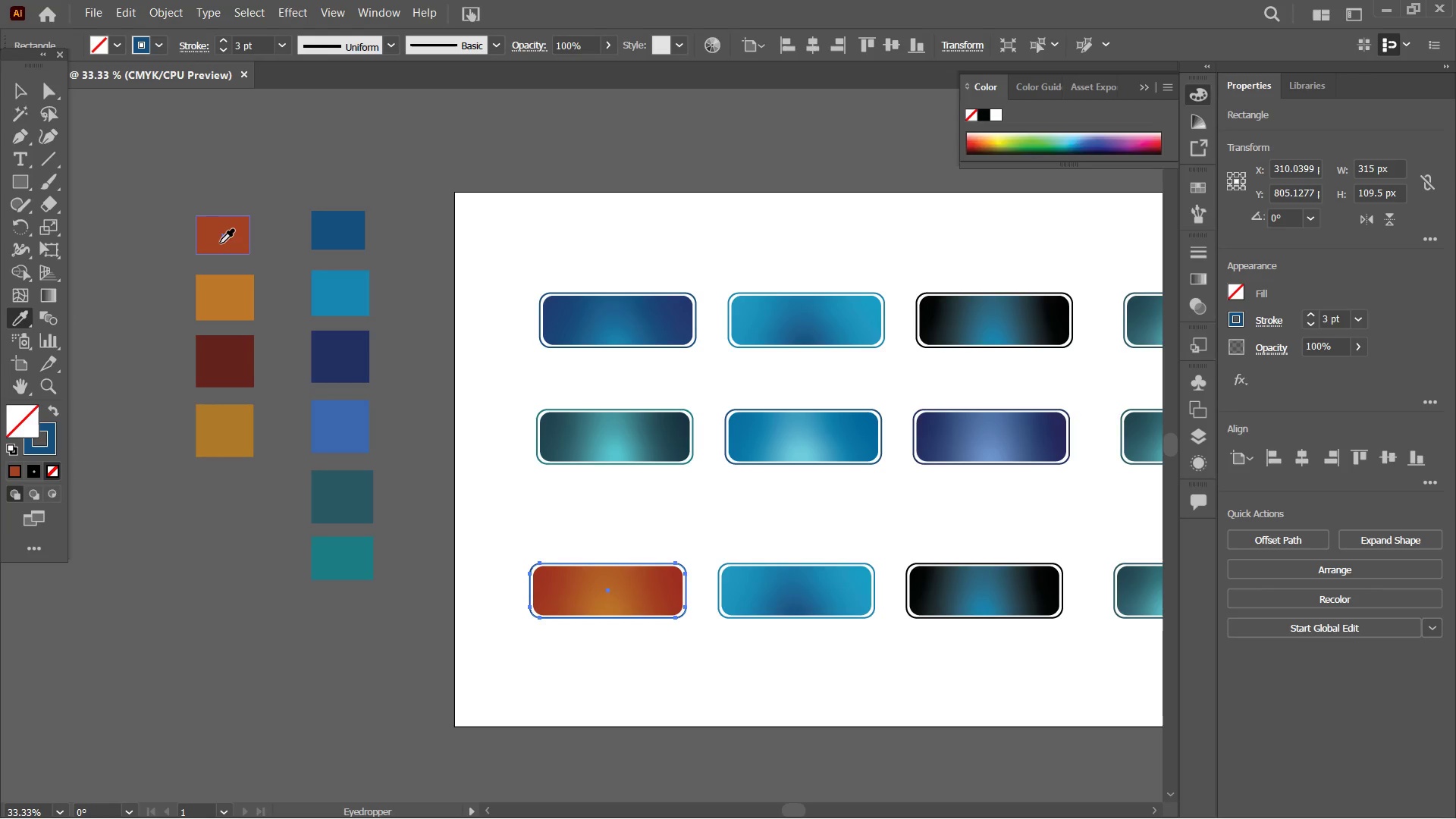 
left_click([220, 243])
 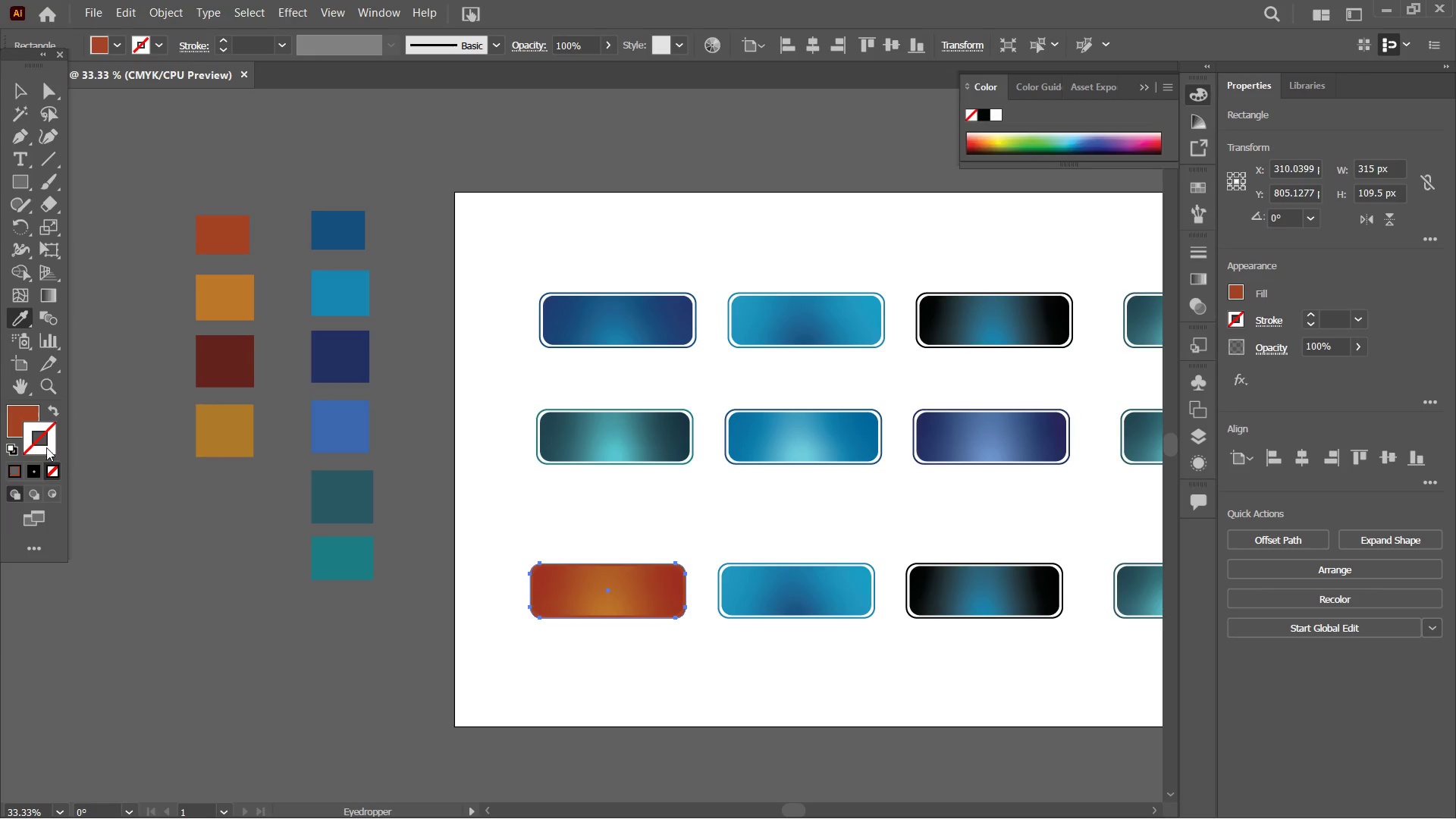 
left_click([17, 413])
 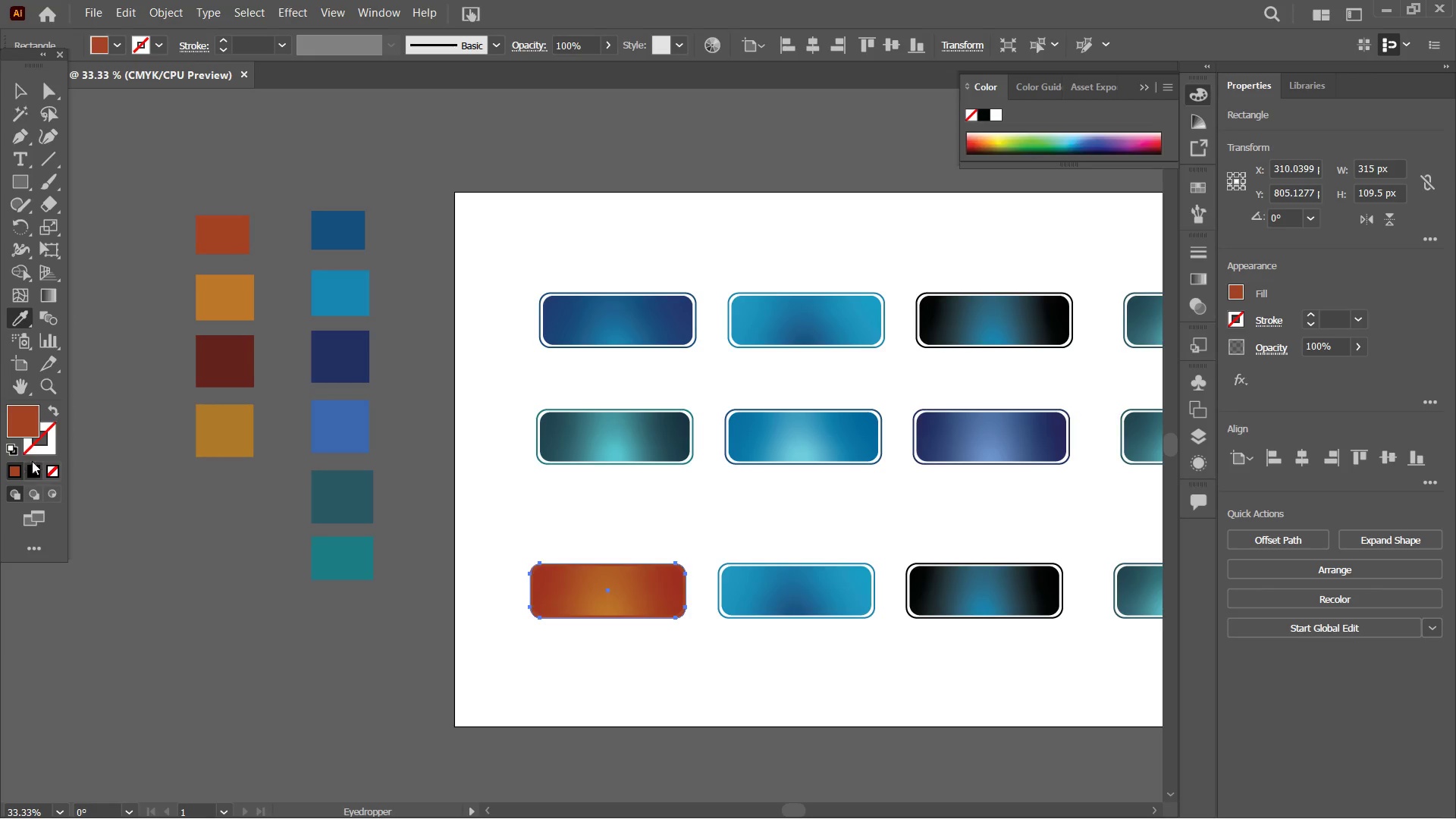 
left_click([37, 445])
 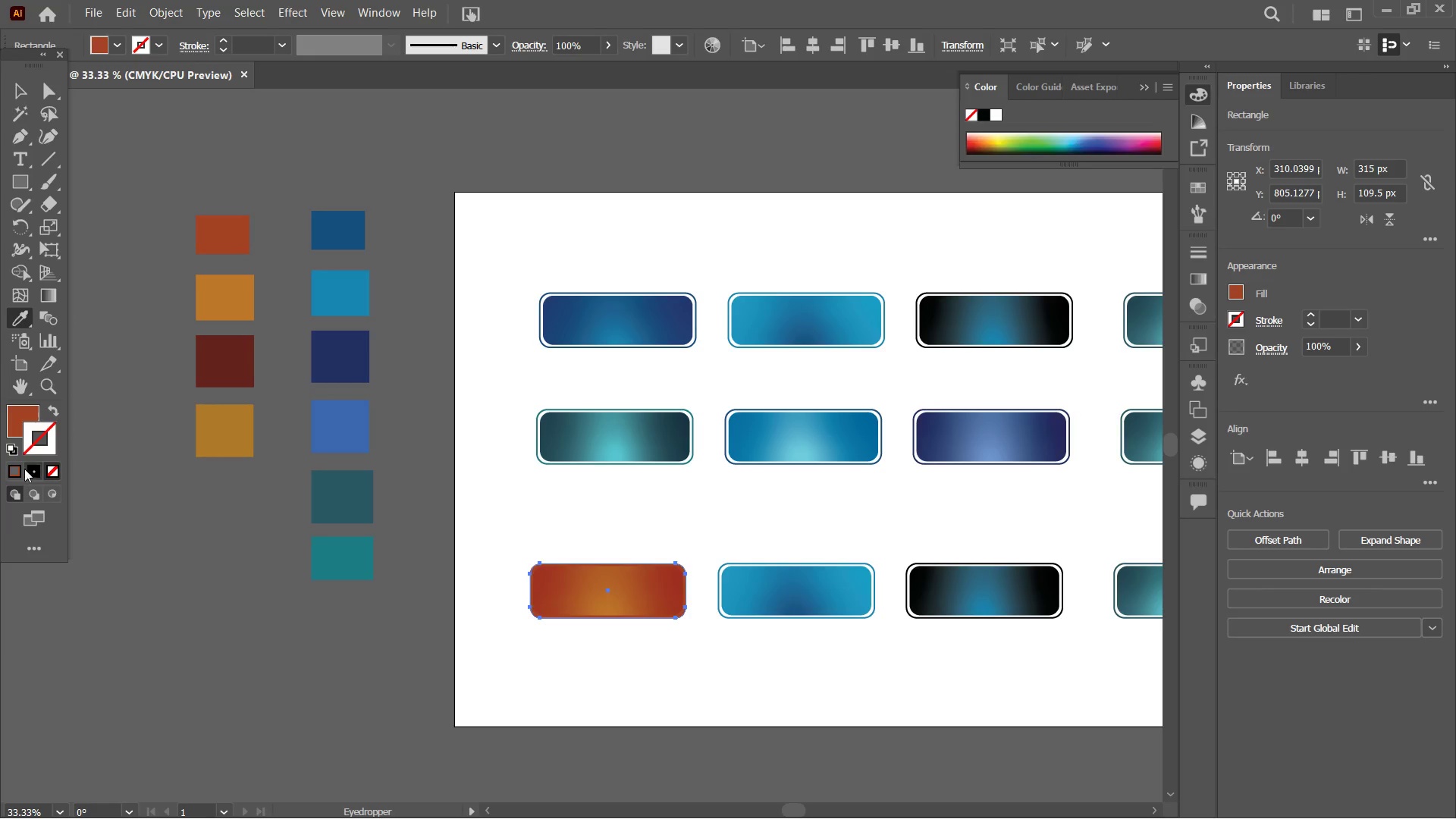 
double_click([20, 475])
 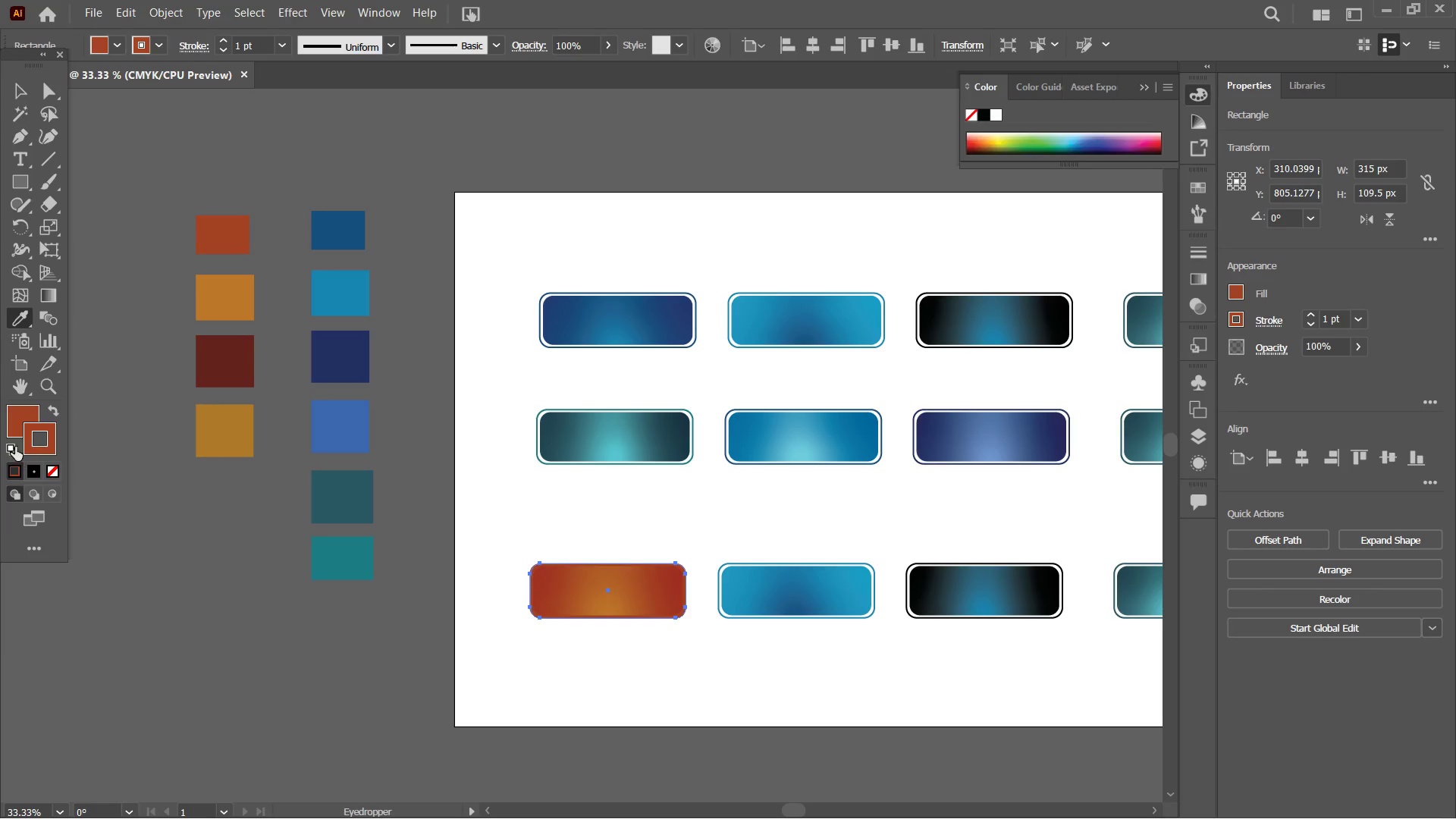 
triple_click([22, 412])
 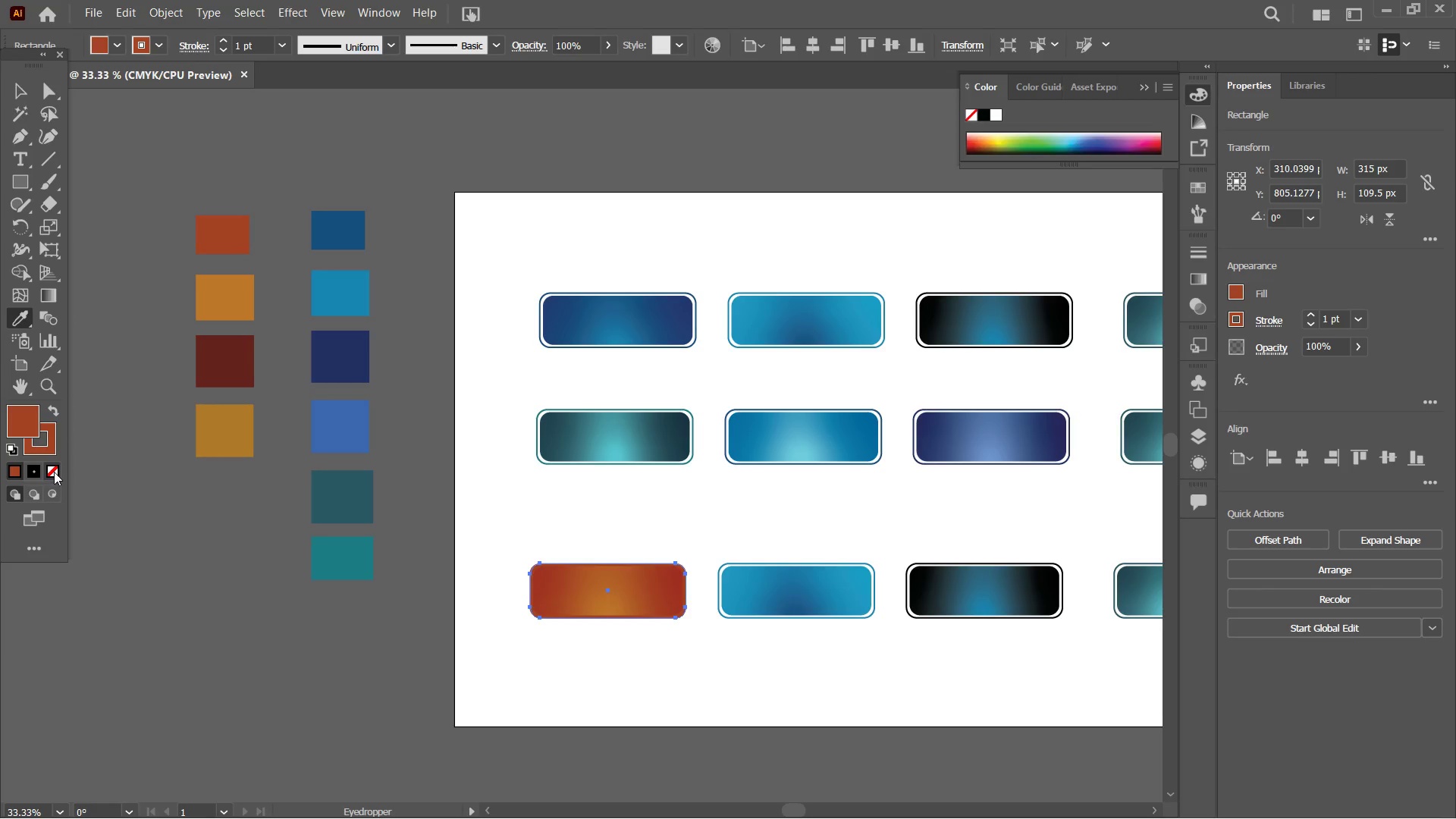 
triple_click([54, 472])
 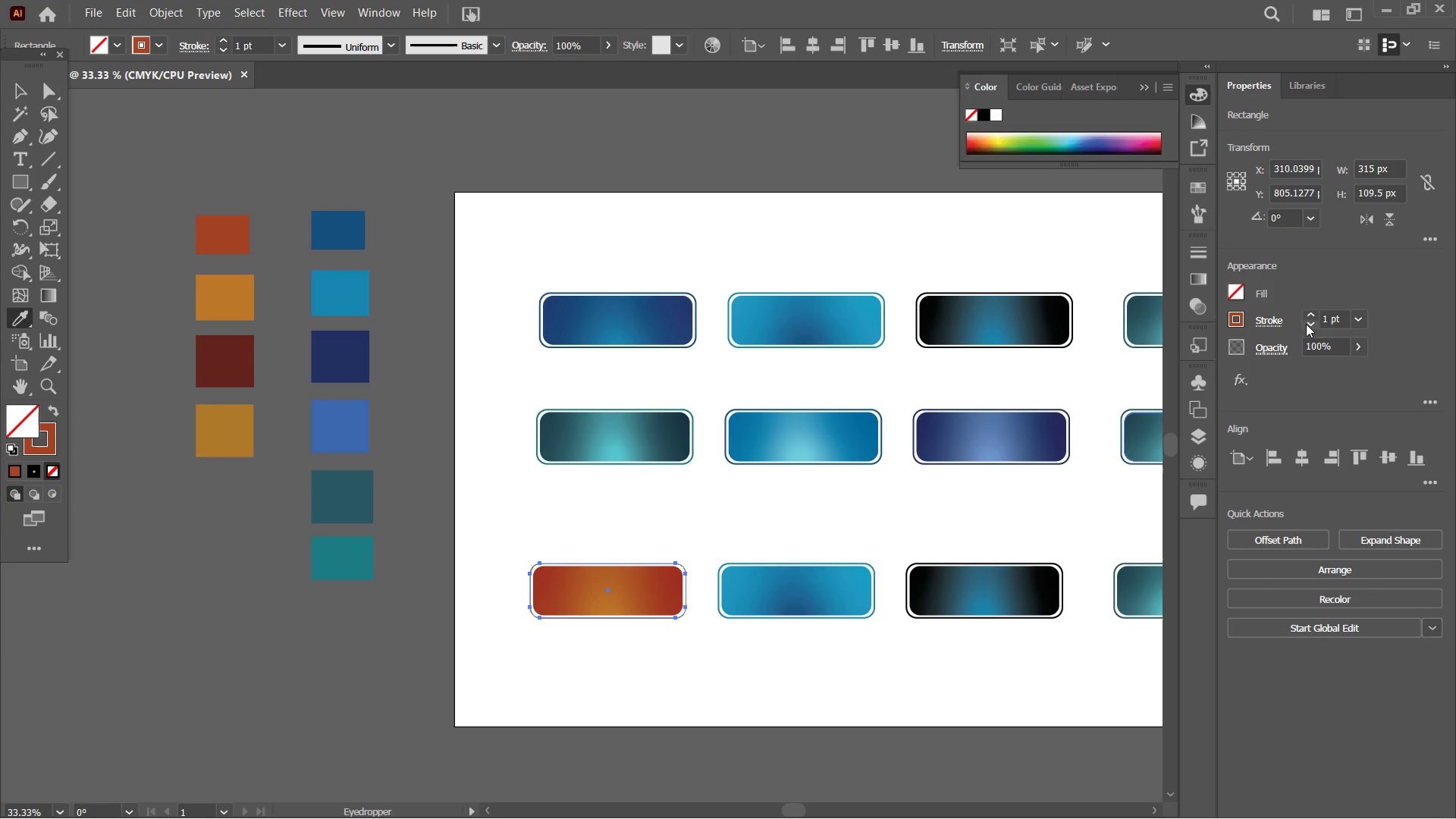 
double_click([1309, 319])
 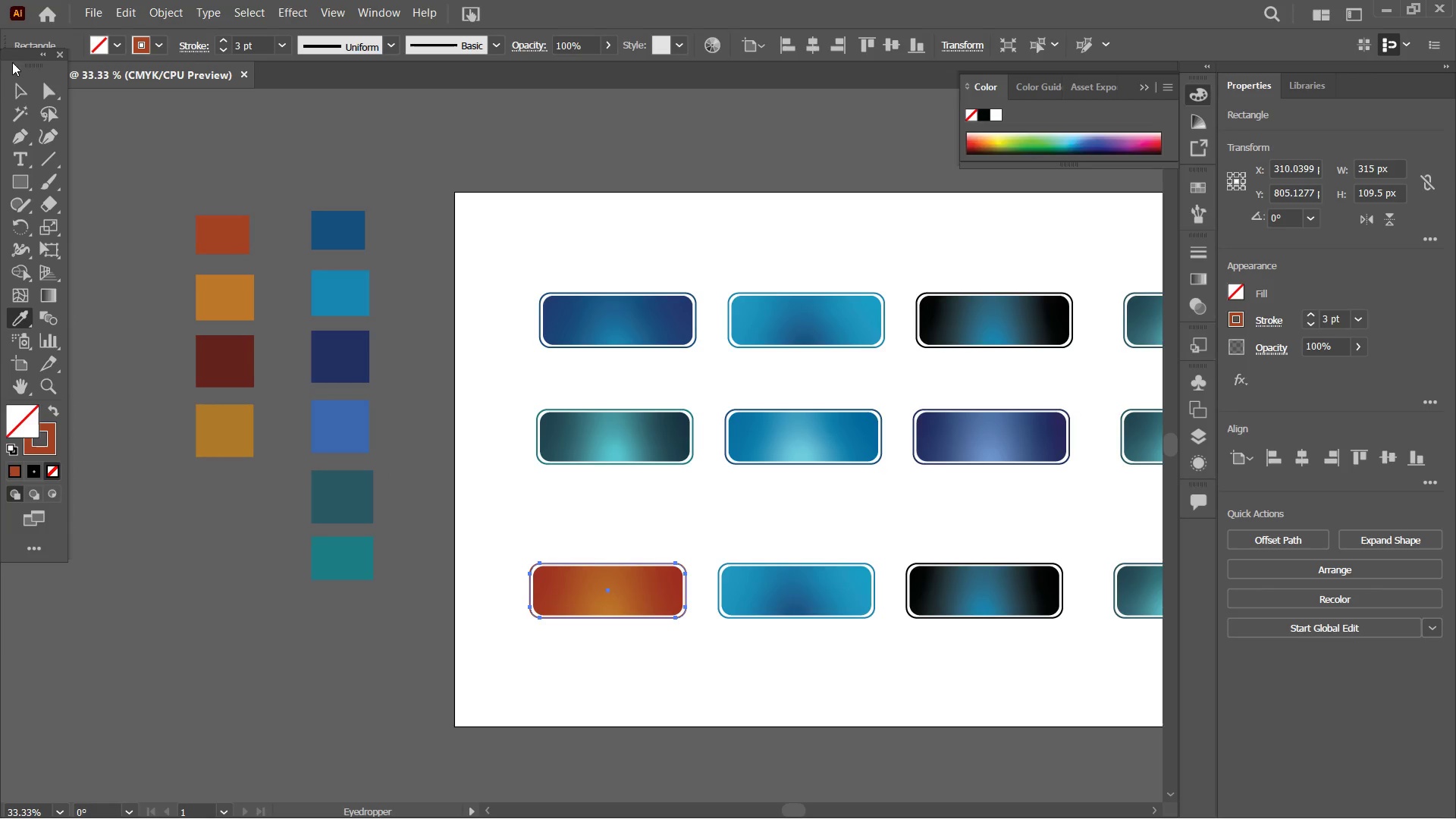 
double_click([375, 118])
 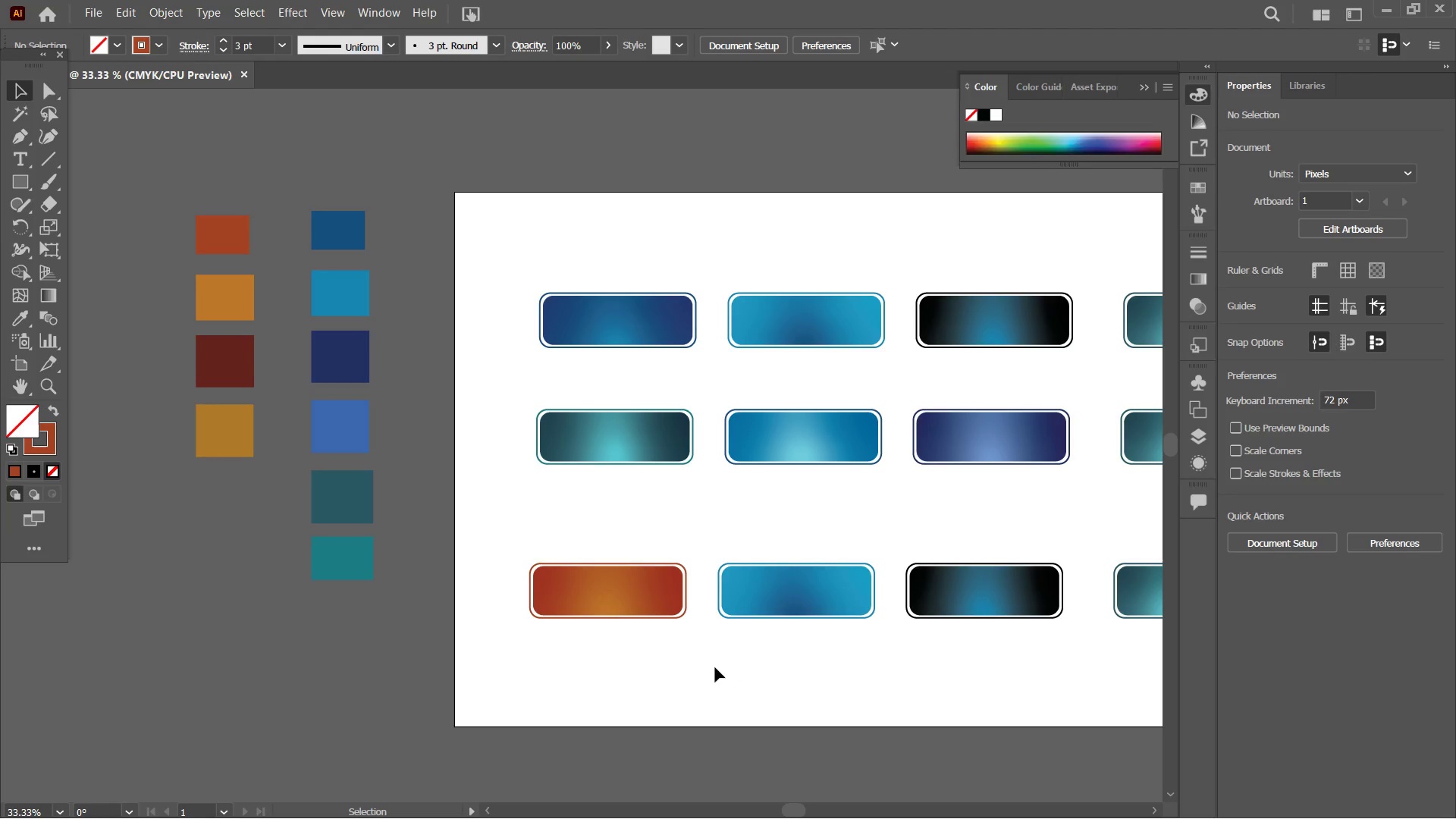 
hold_key(key=Space, duration=1.52)
 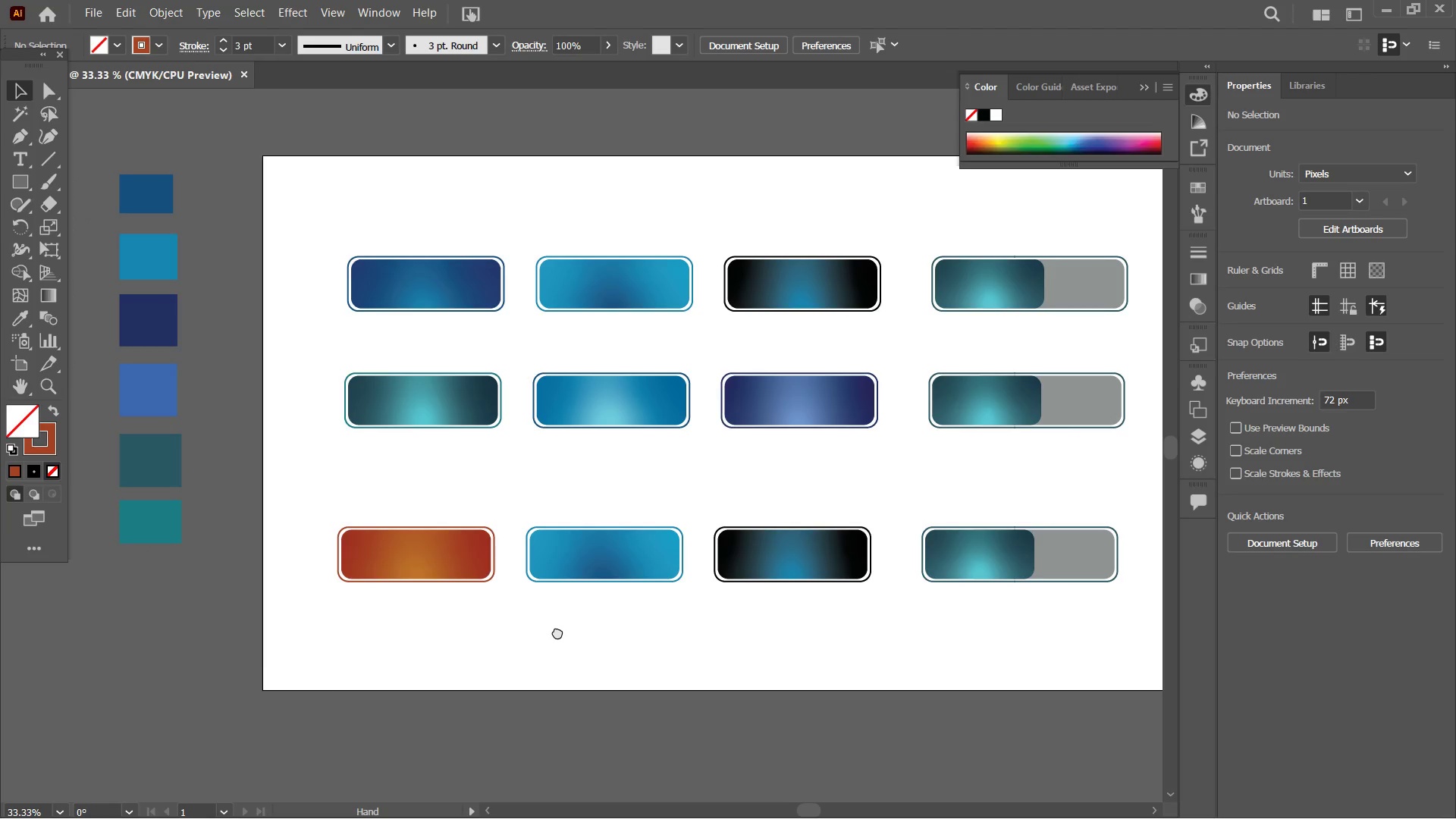 
left_click_drag(start_coordinate=[751, 669], to_coordinate=[554, 635])
 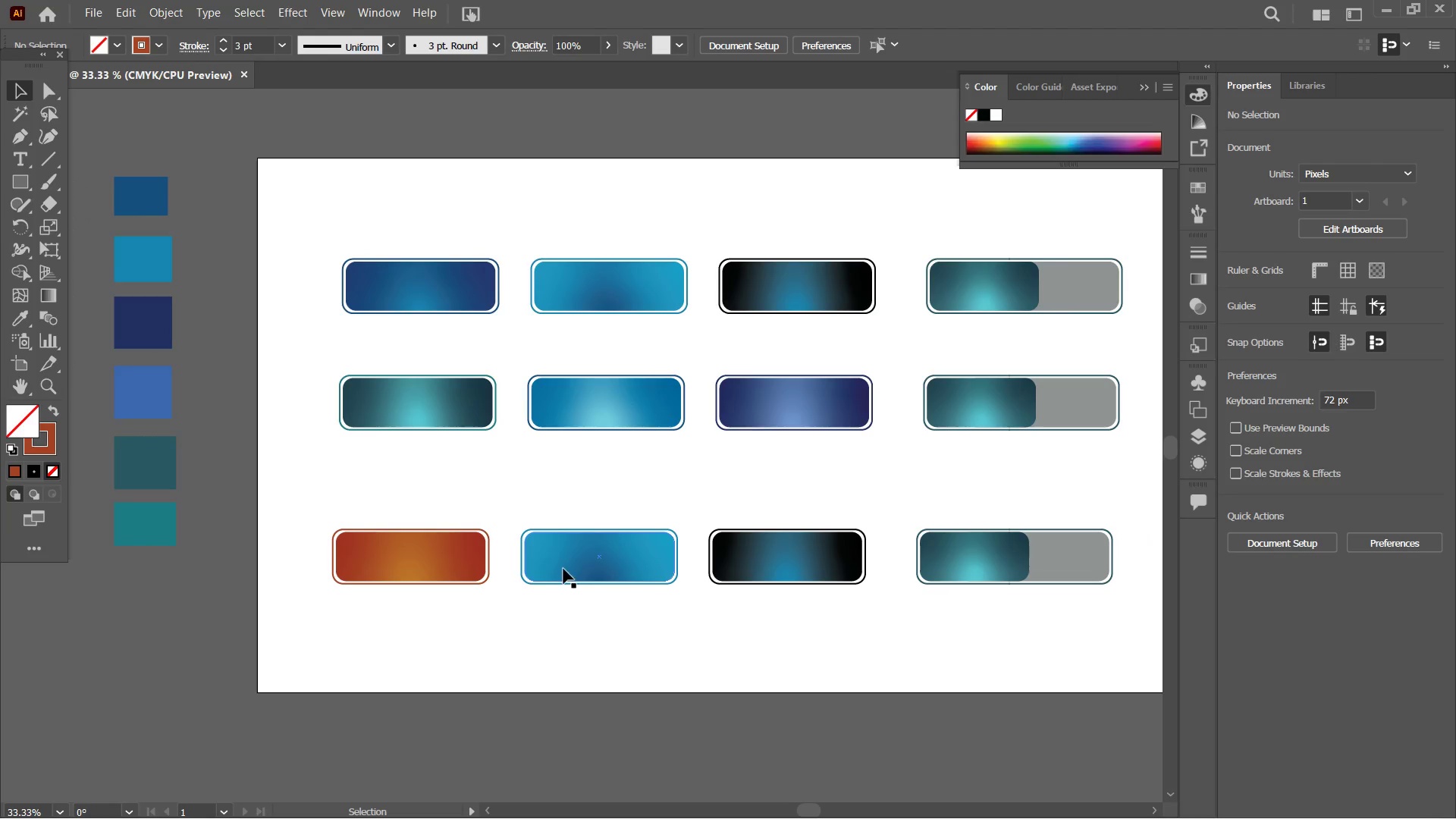 
hold_key(key=Space, duration=1.5)
 